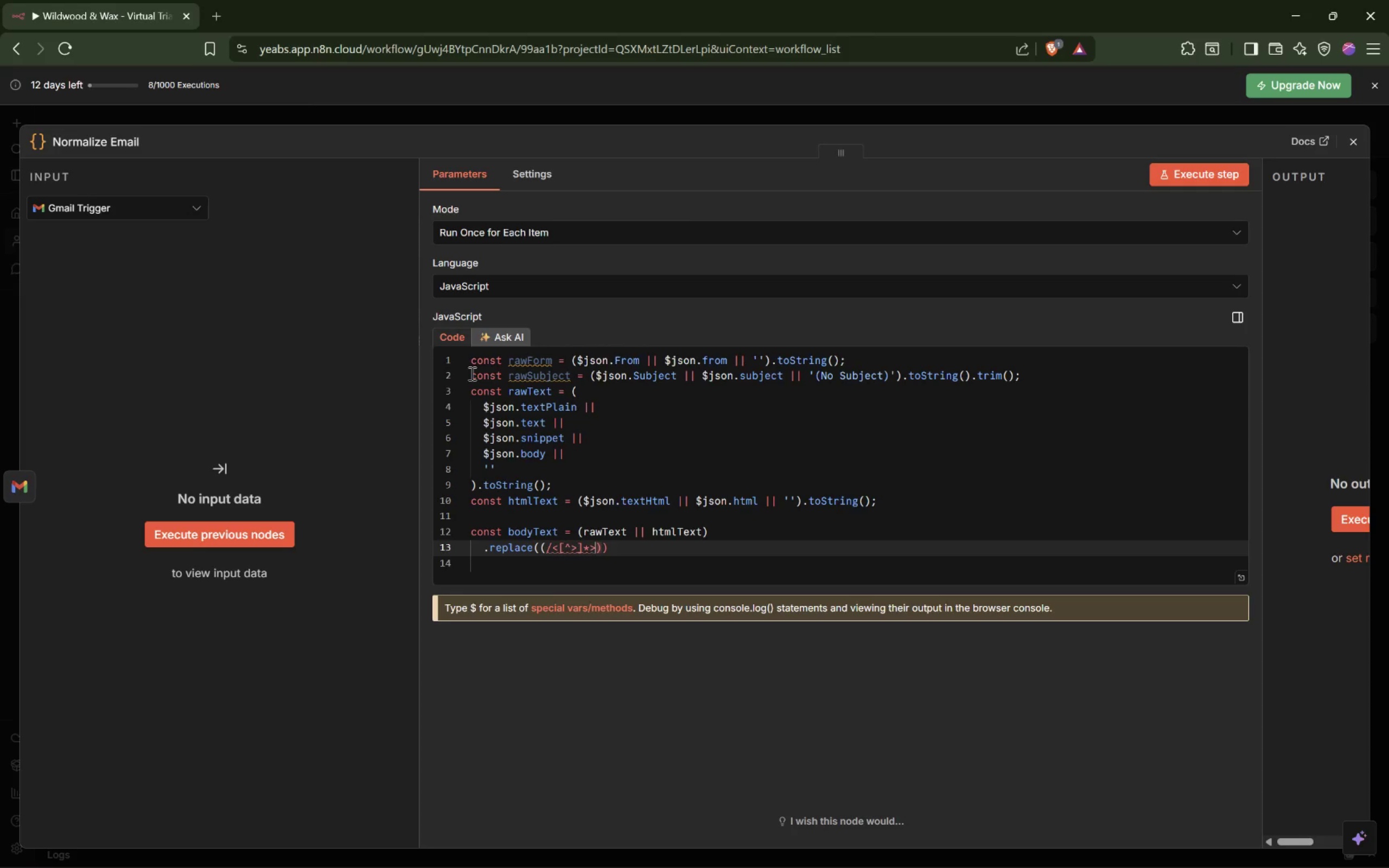 
key(Slash)
 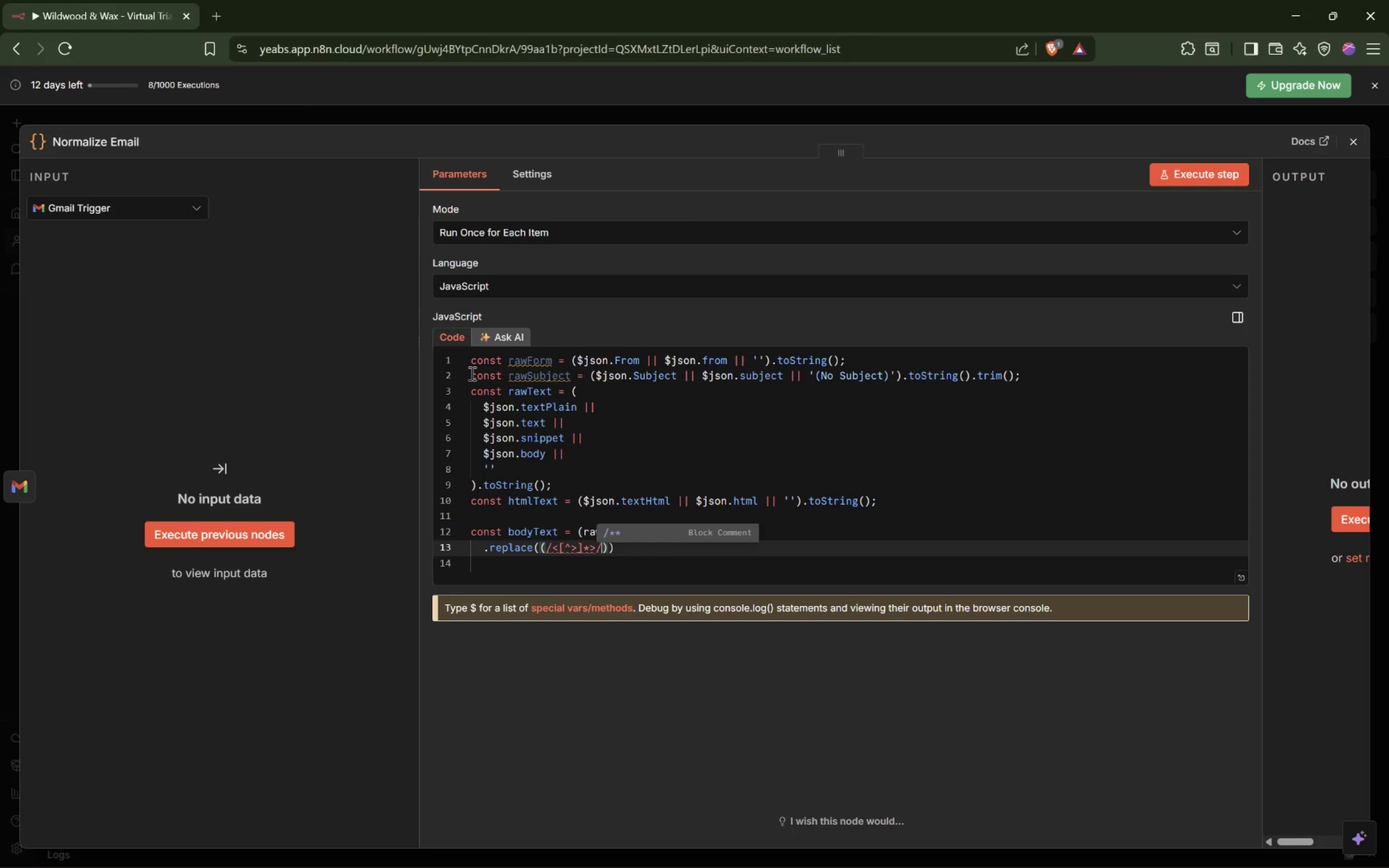 
key(G)
 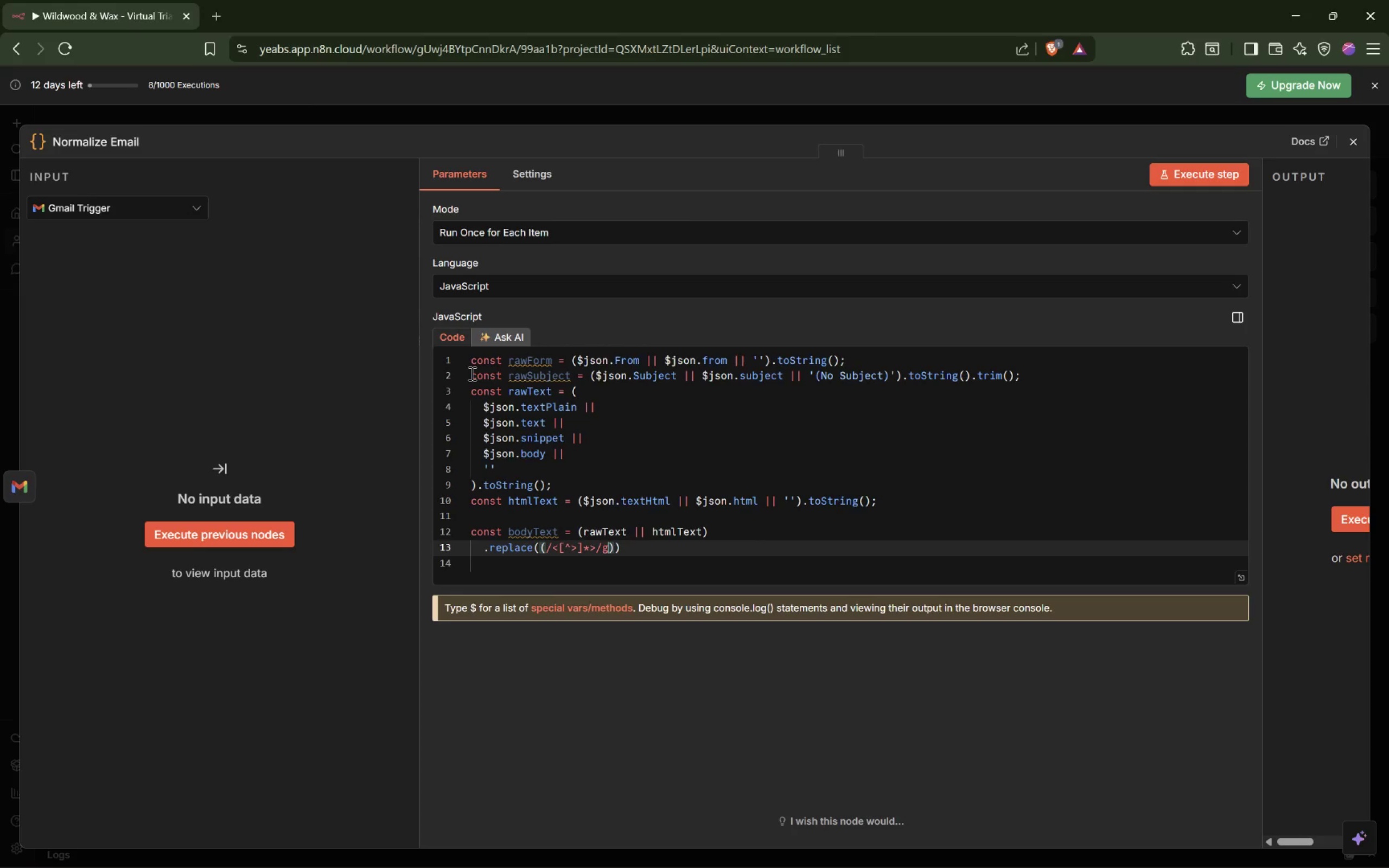 
key(Comma)
 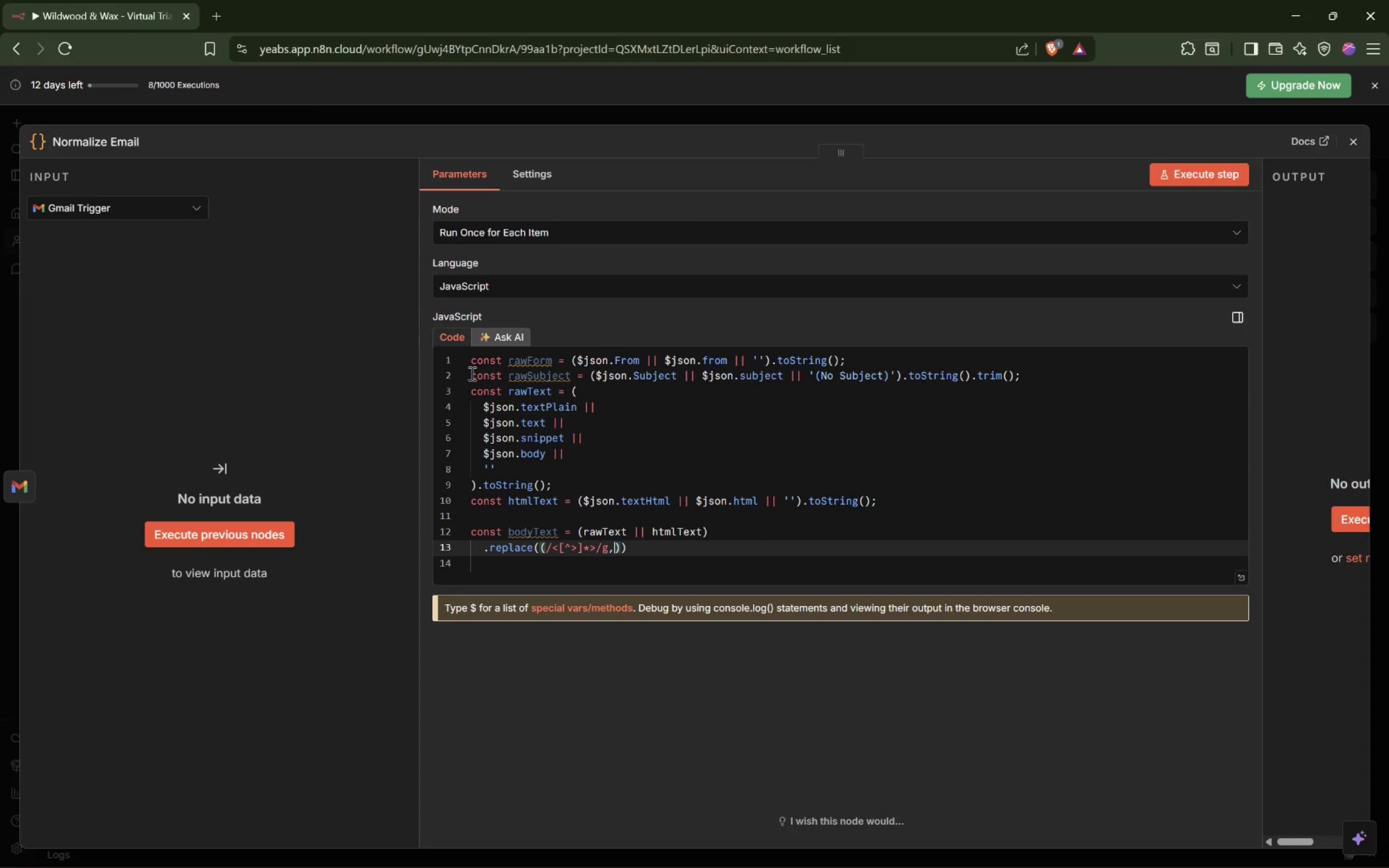 
key(Space)
 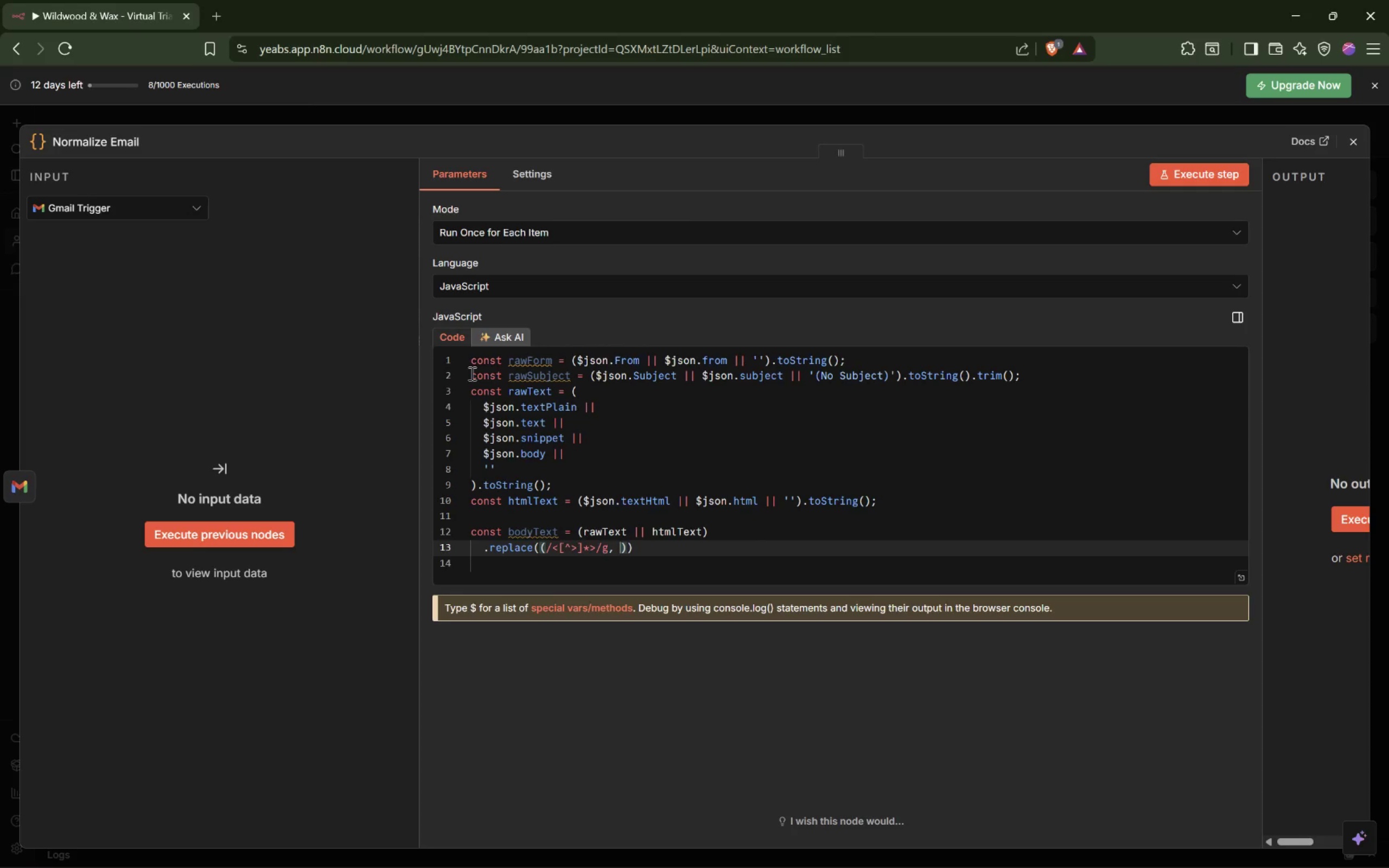 
key(Quote)
 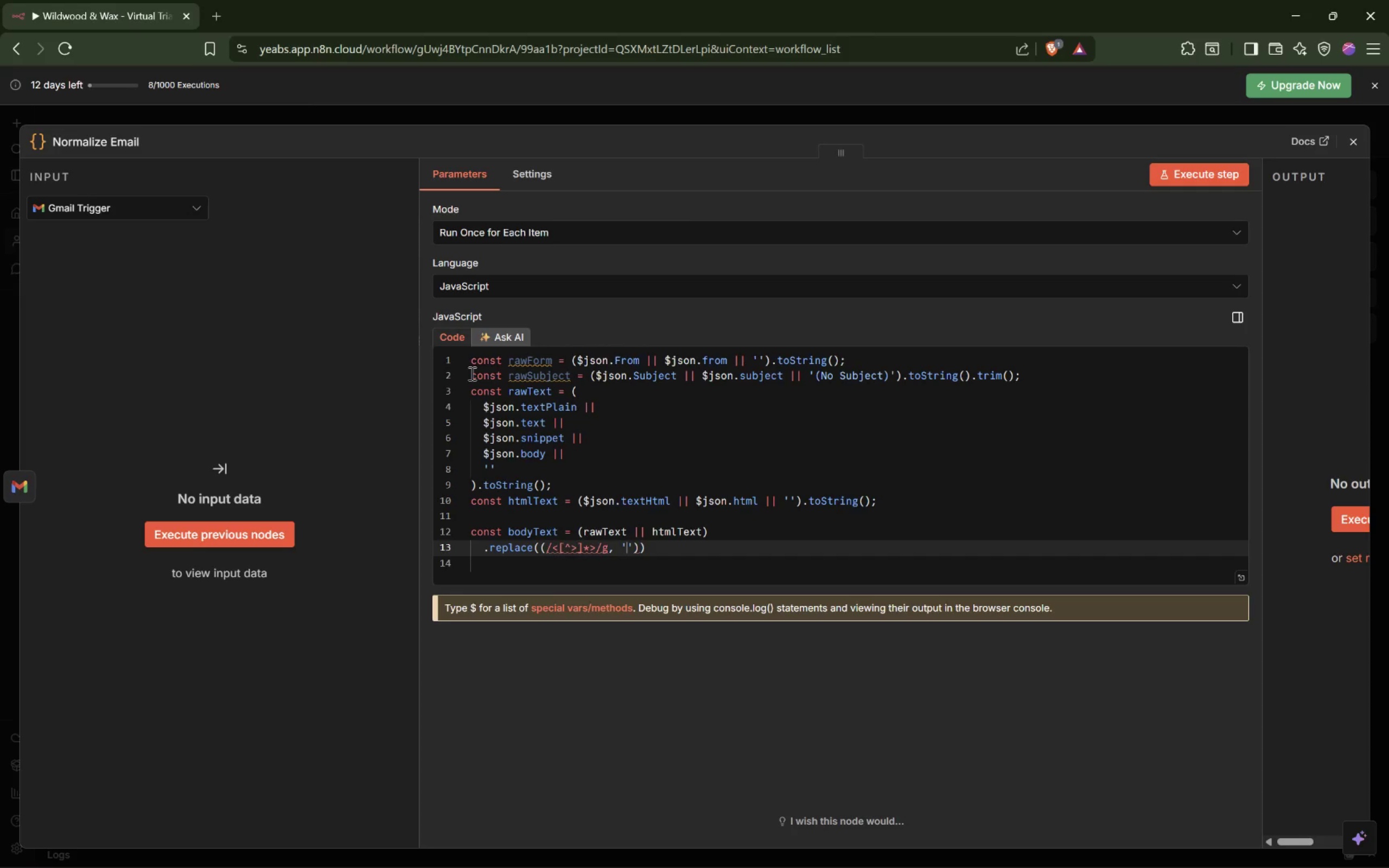 
key(Space)
 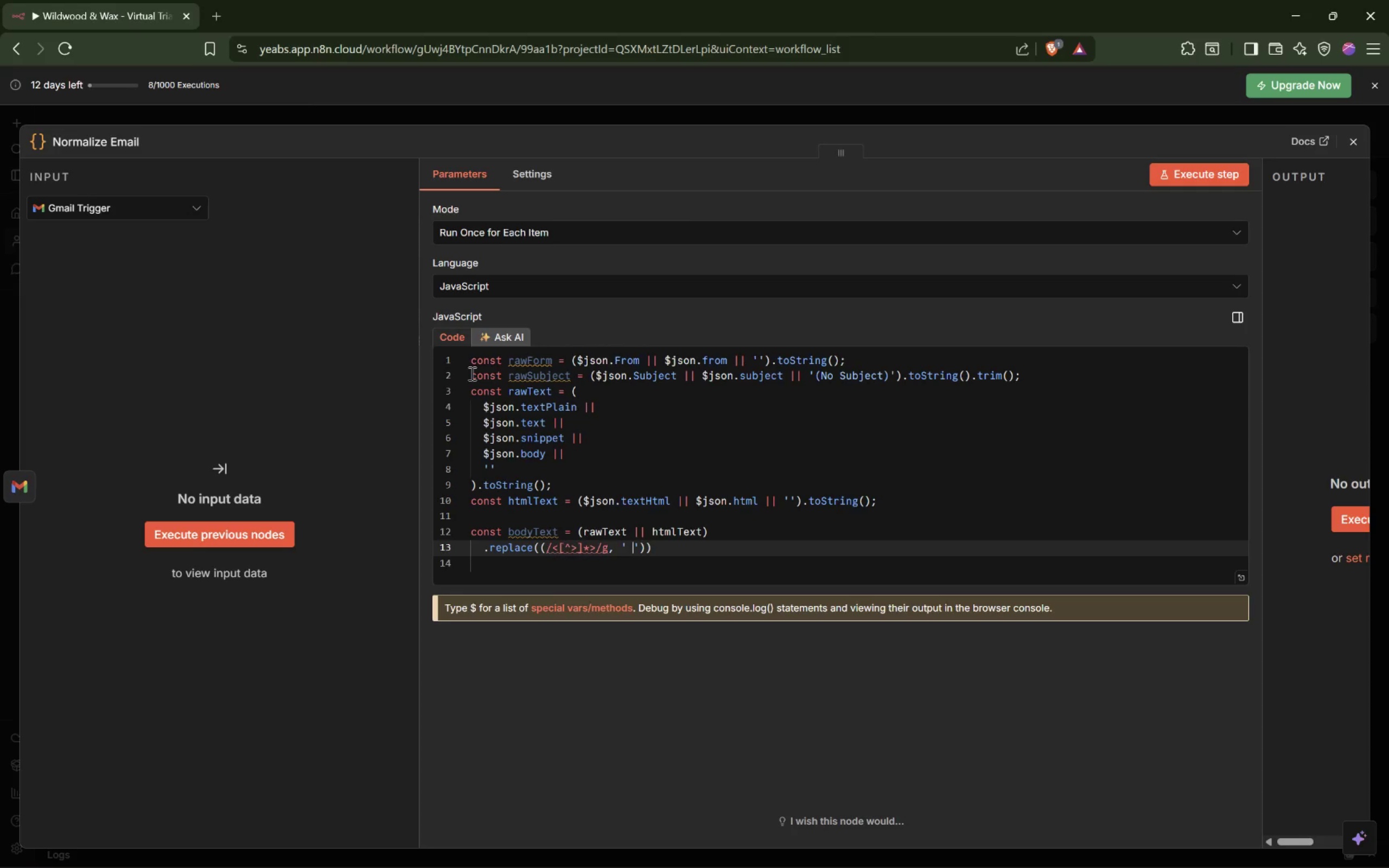 
key(ArrowRight)
 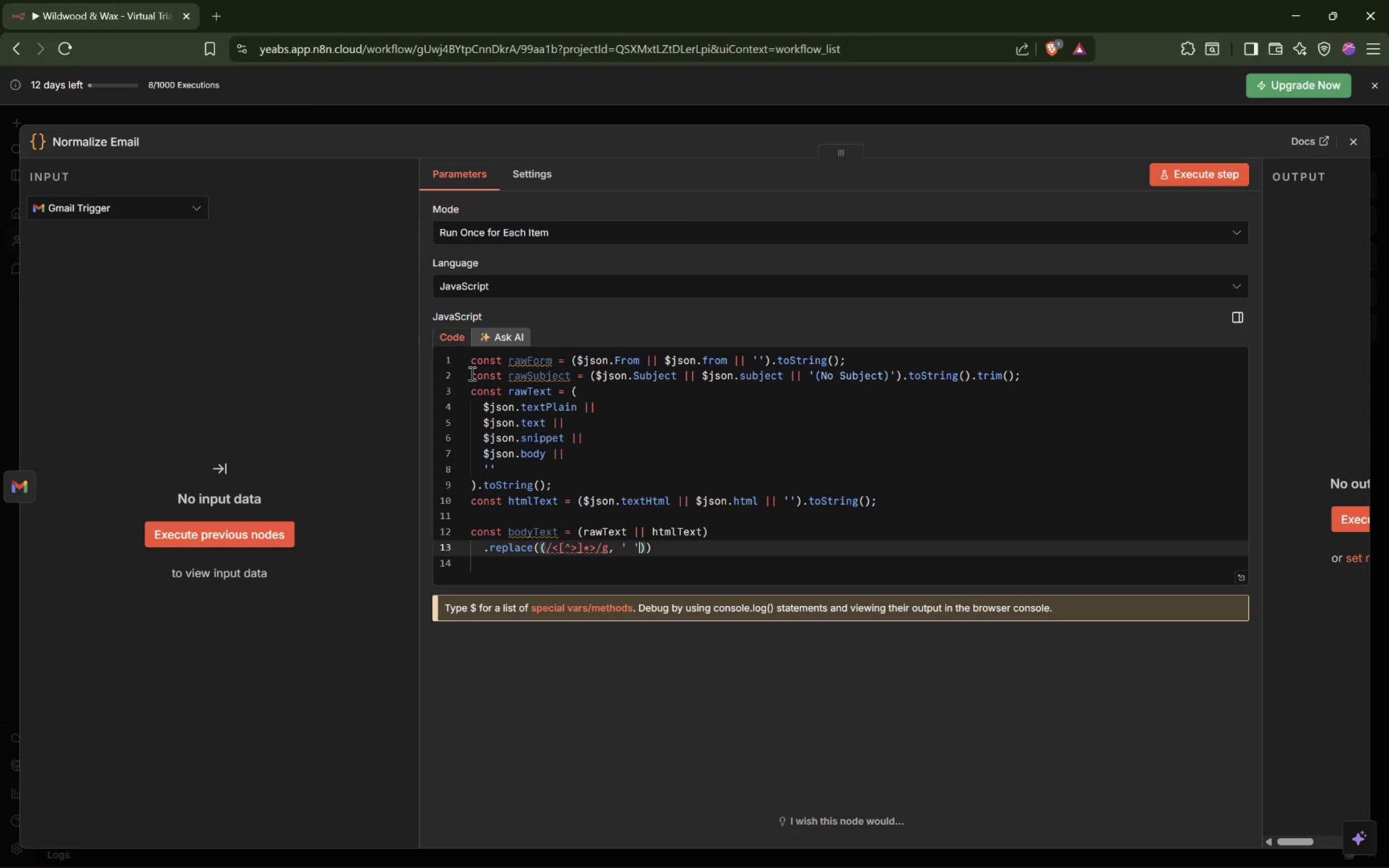 
key(ArrowRight)
 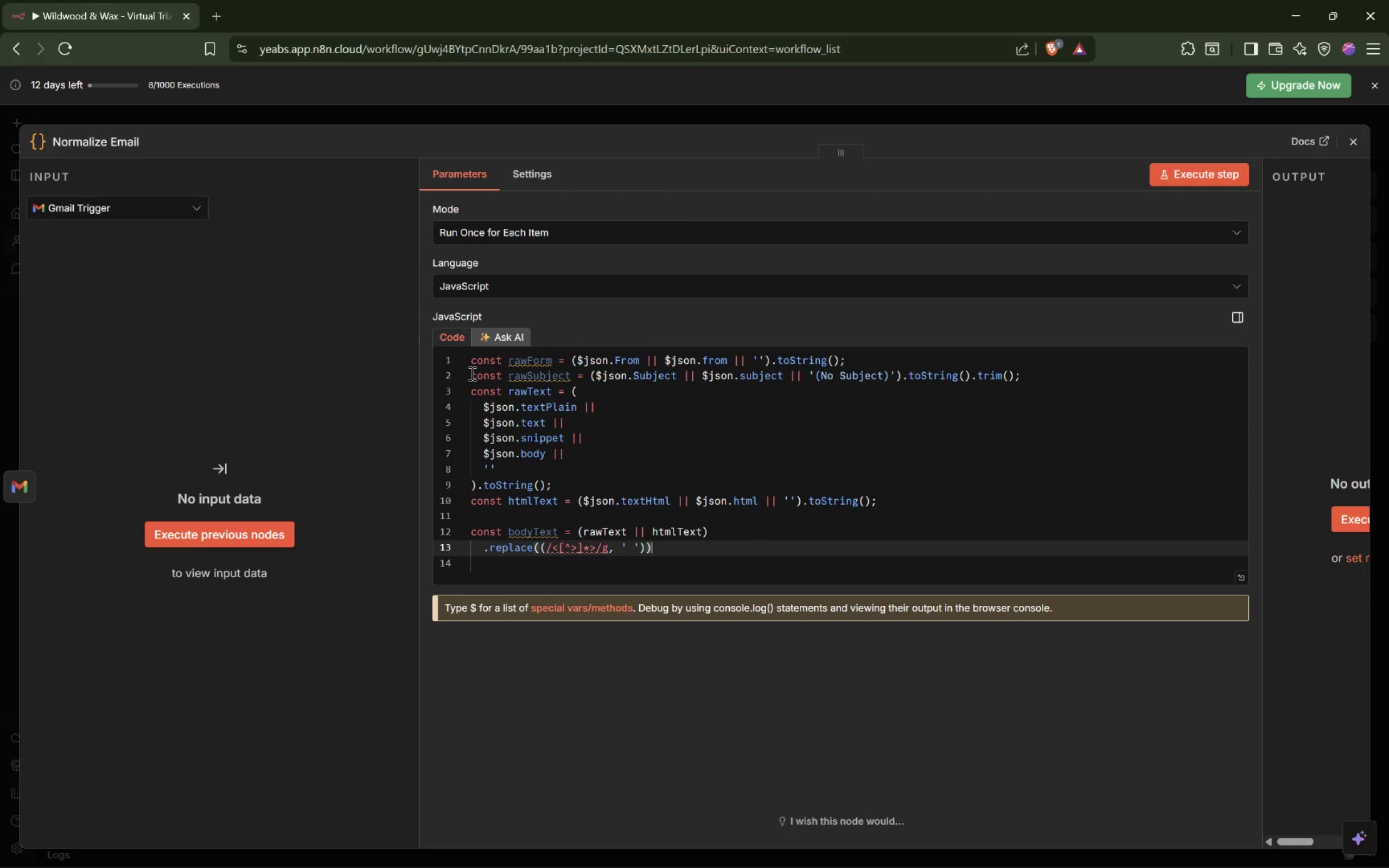 
key(ArrowRight)
 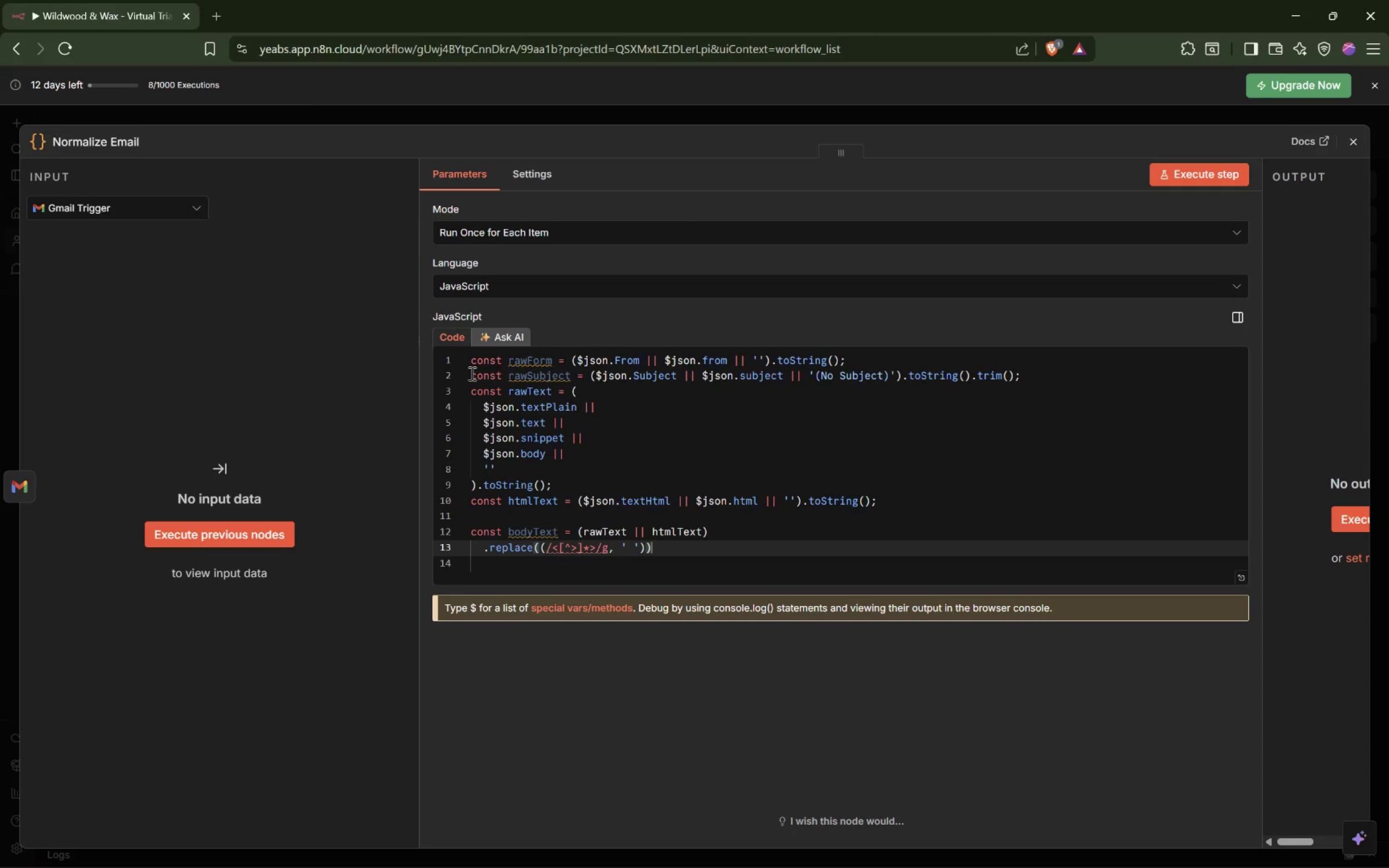 
key(Enter)
 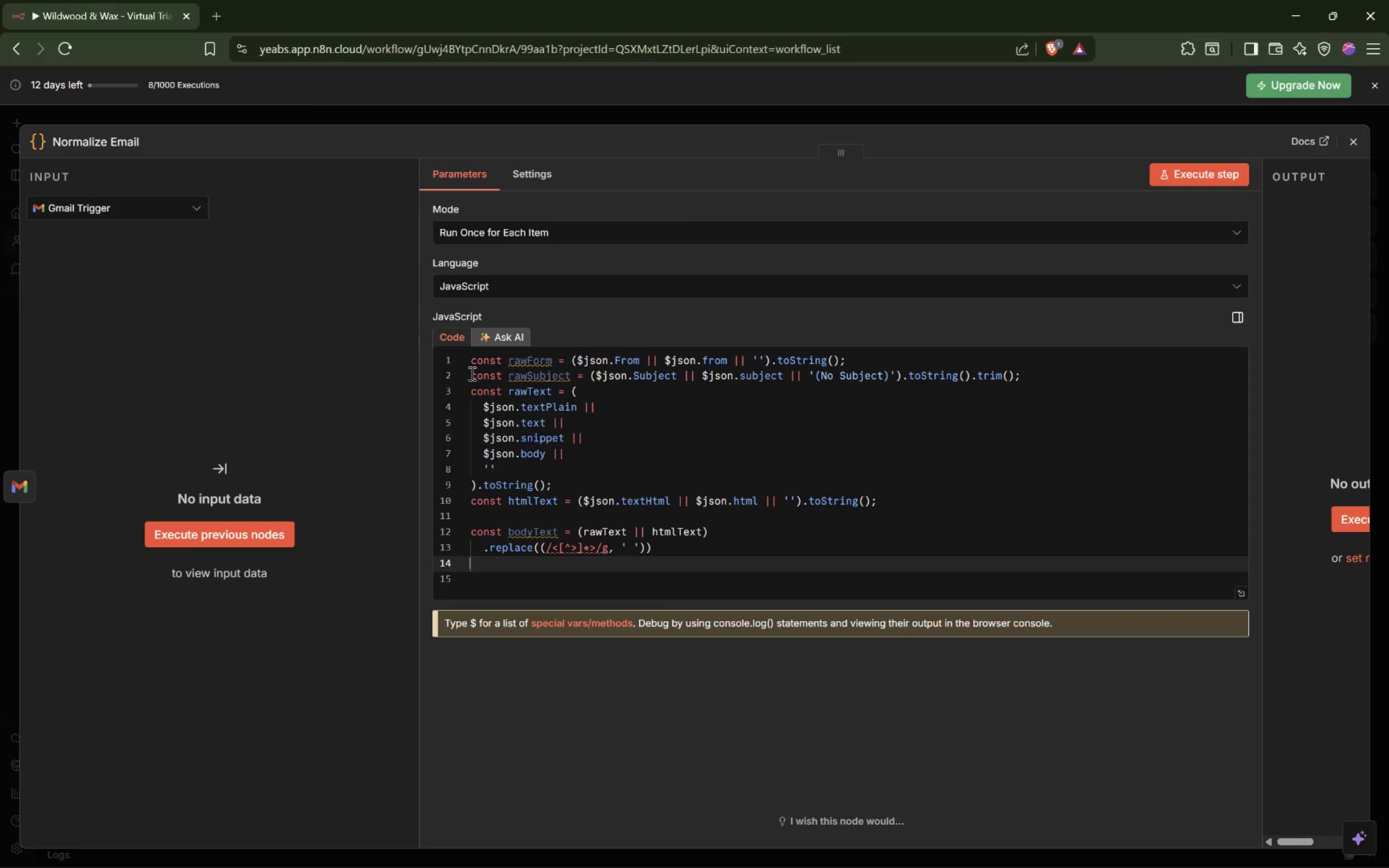 
key(Tab)
type(.replaced)
key(Backspace)
type((/&nbsp;/g, ' )
 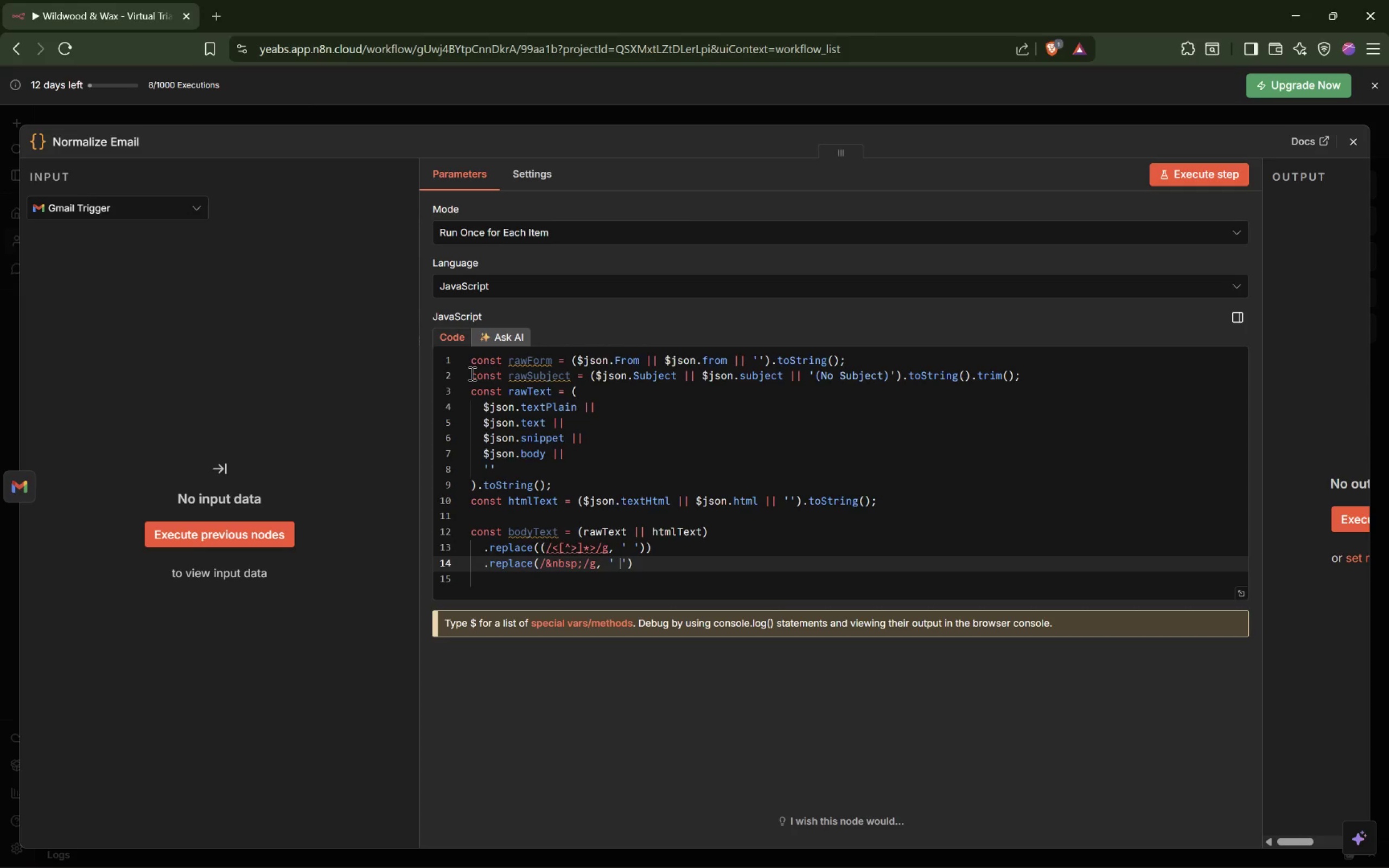 
key(ArrowRight)
 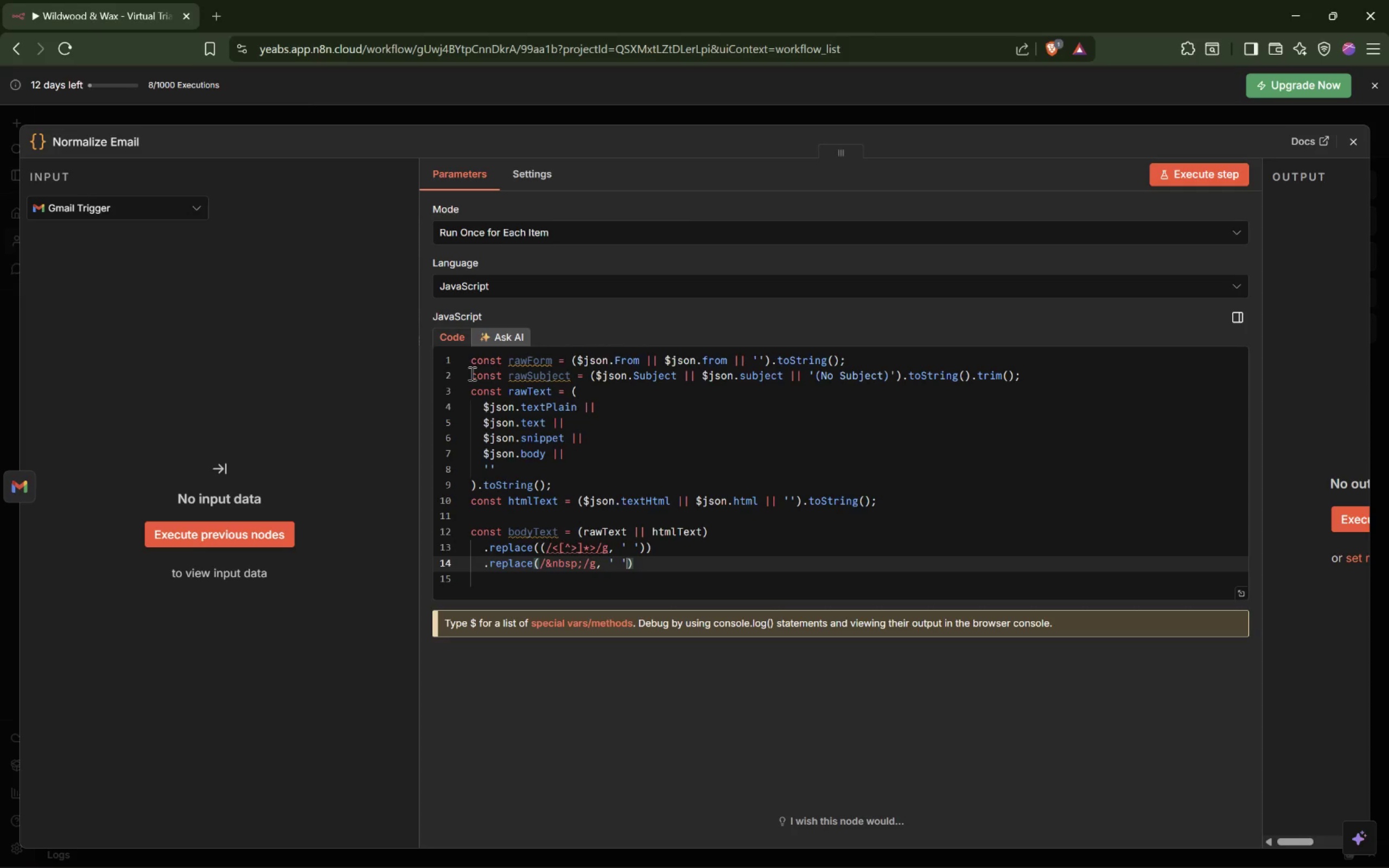 
key(ArrowRight)
 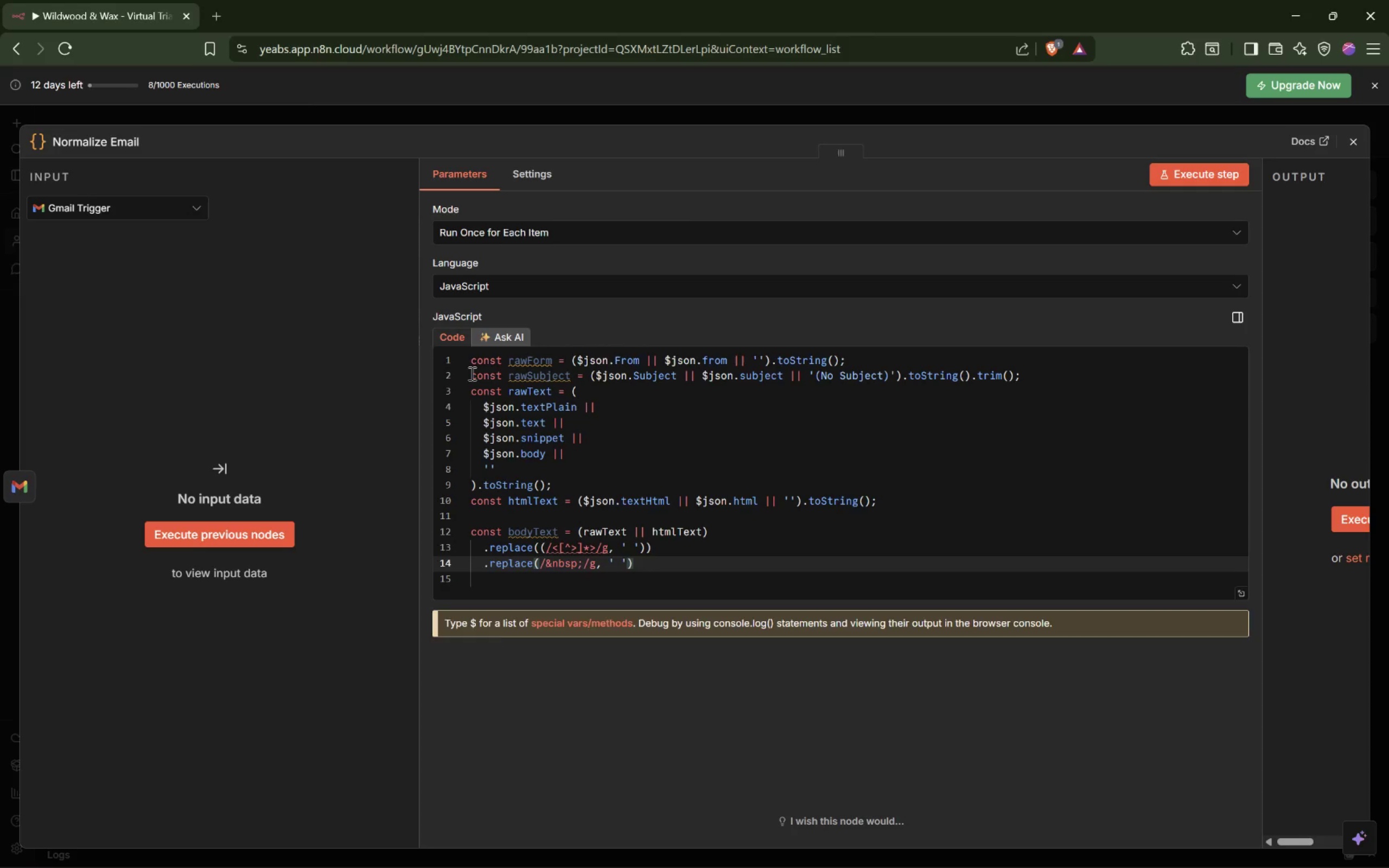 
key(Enter)
 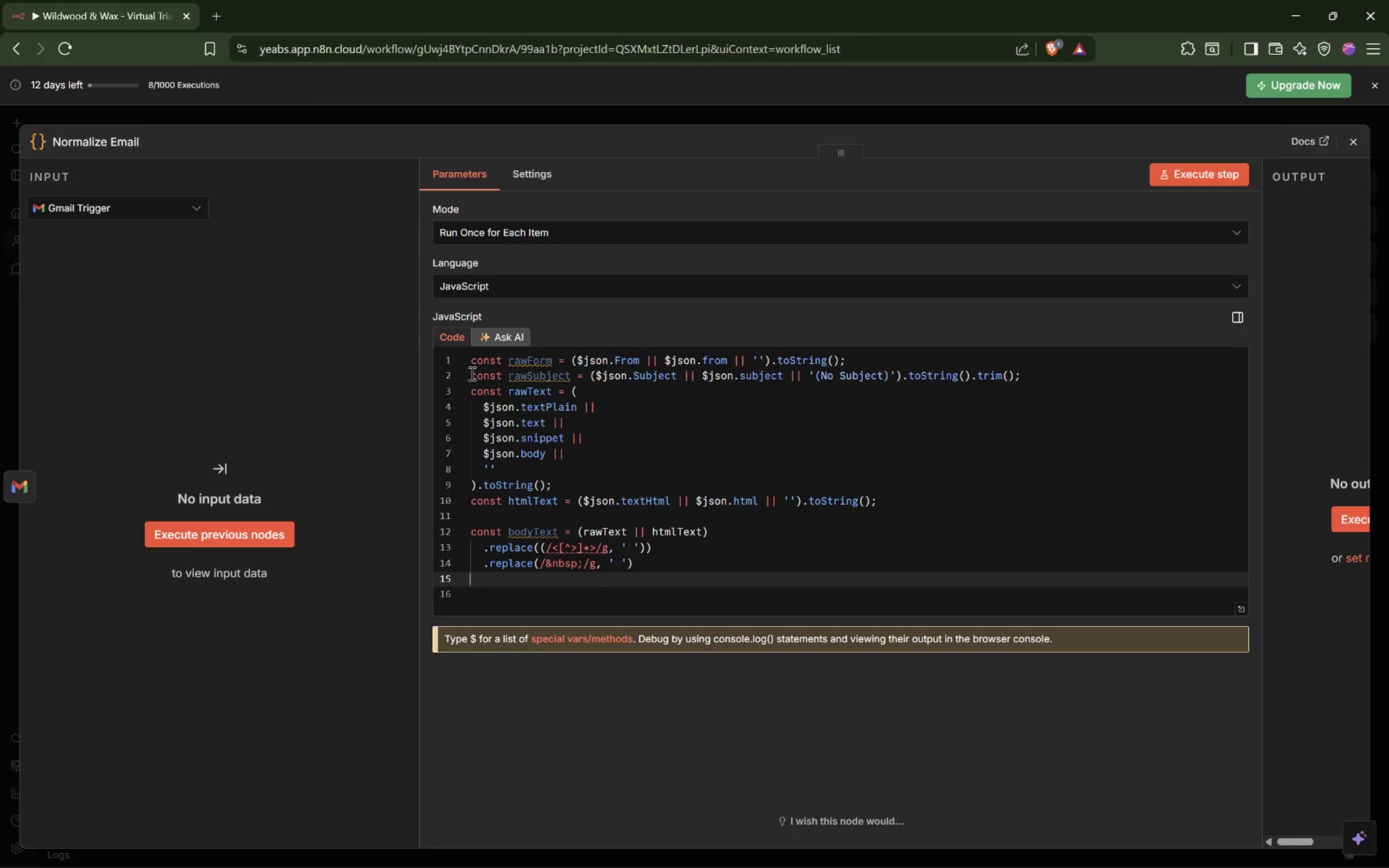 
key(Tab)
type(.replace)
 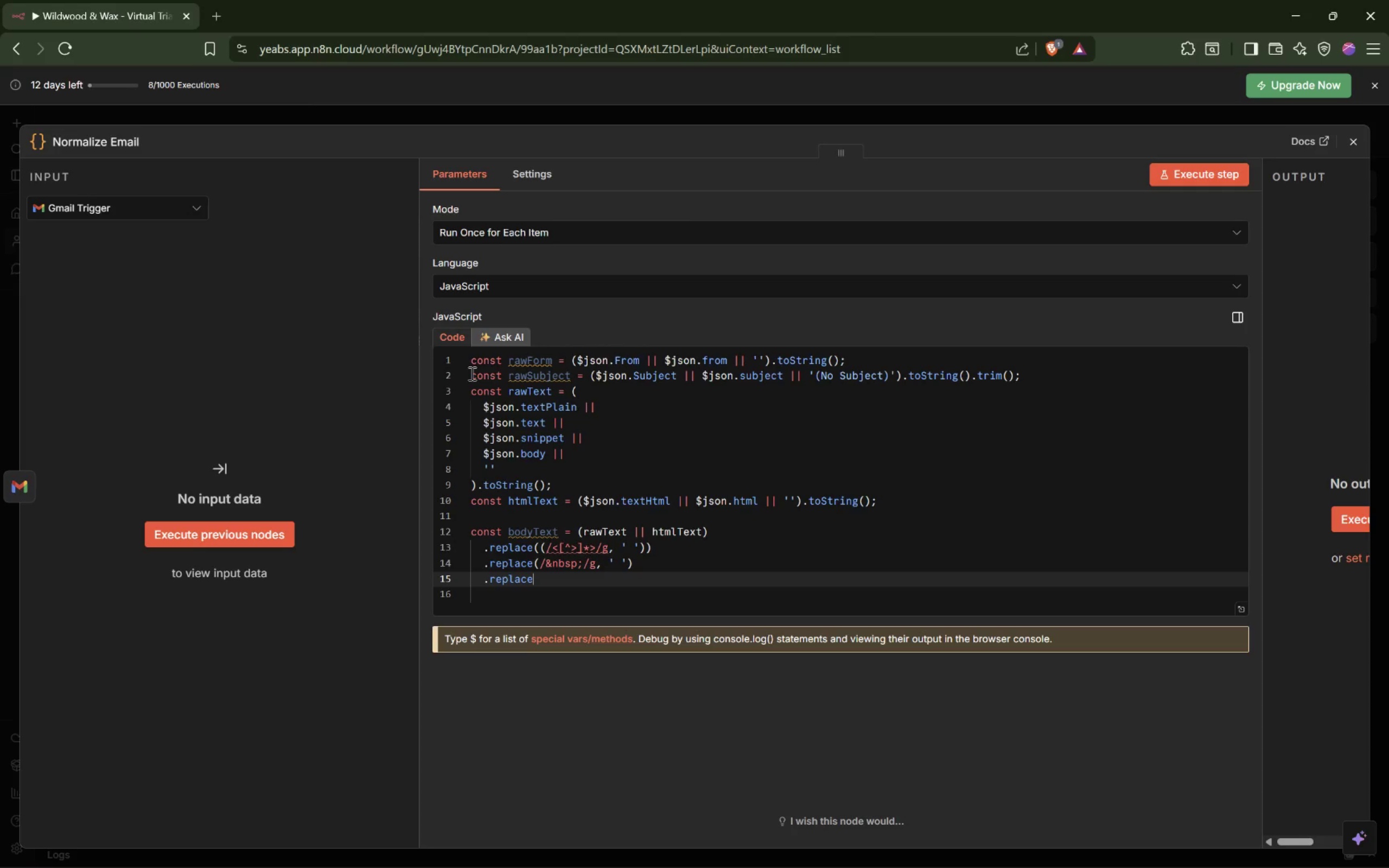 
wait(10.12)
 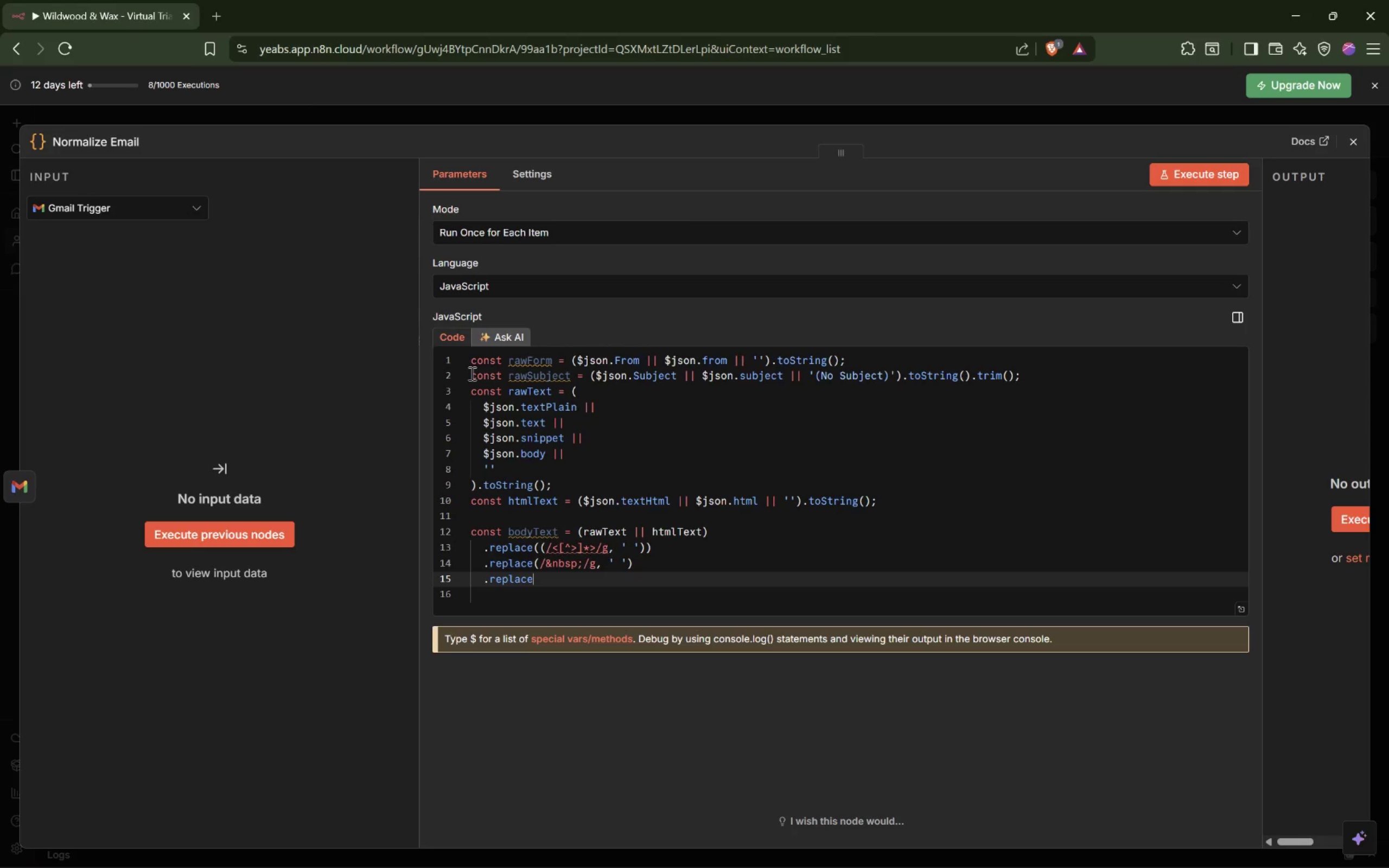 
key(Shift+9)
 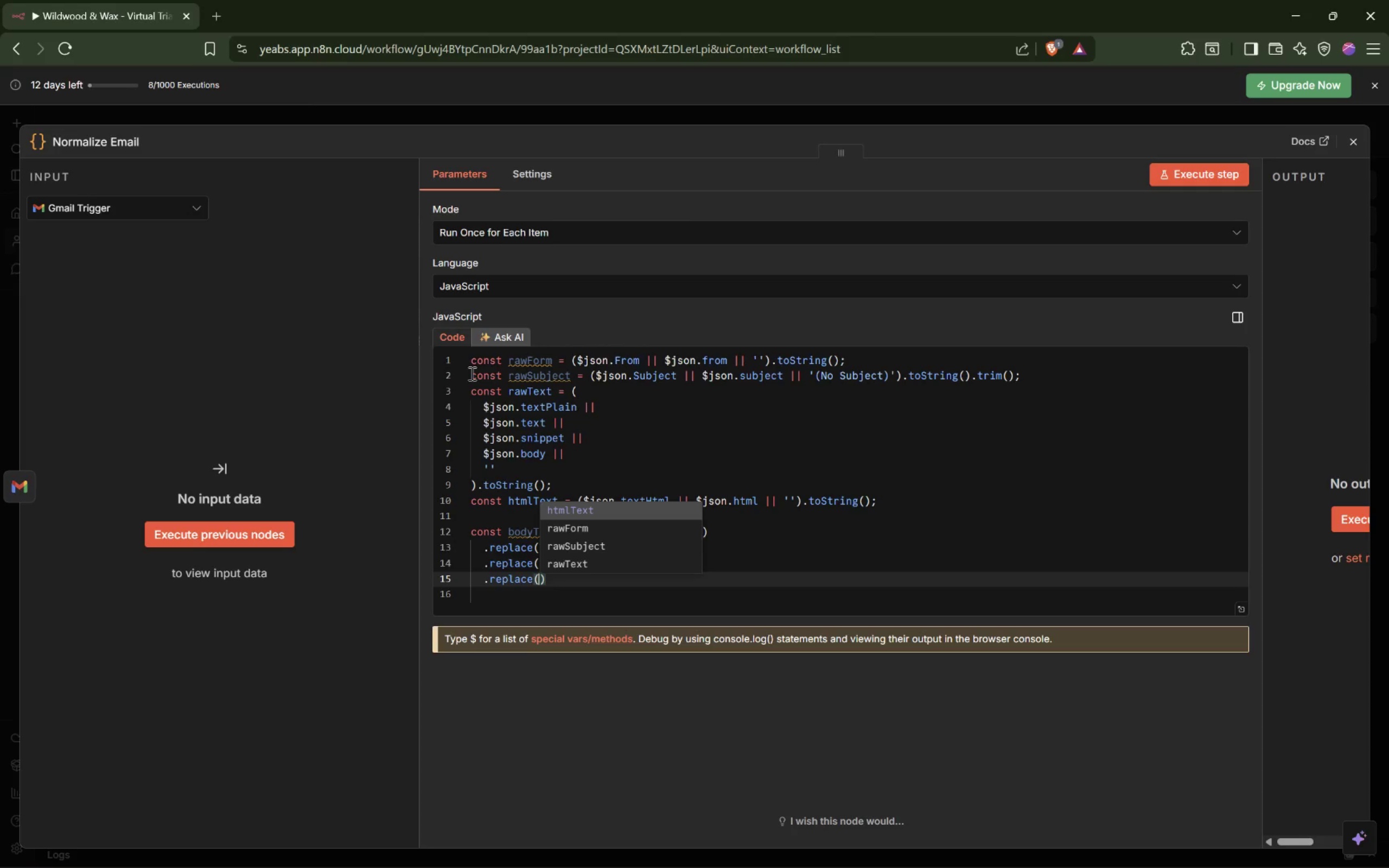 
wait(11.2)
 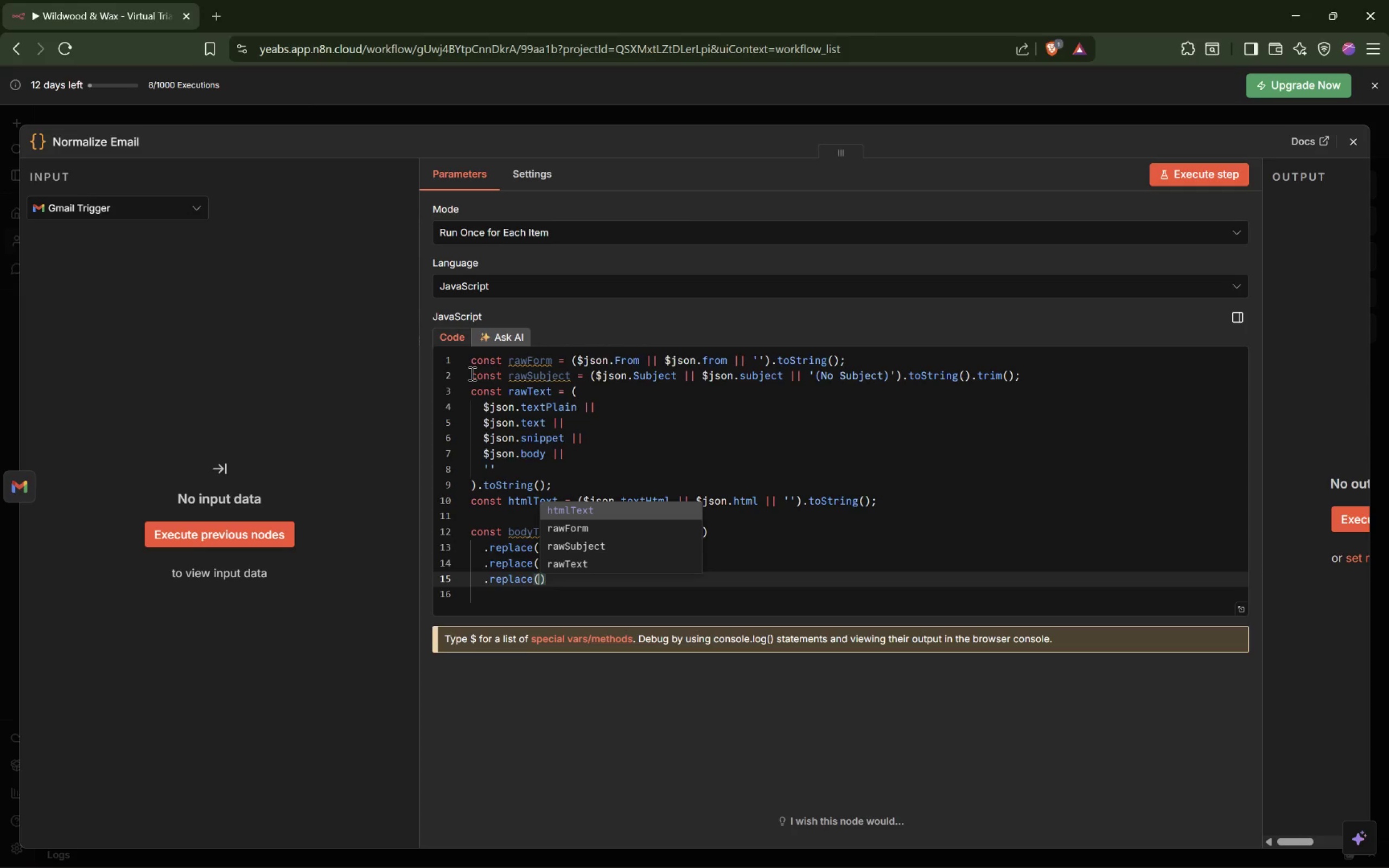 
key(Quote)
 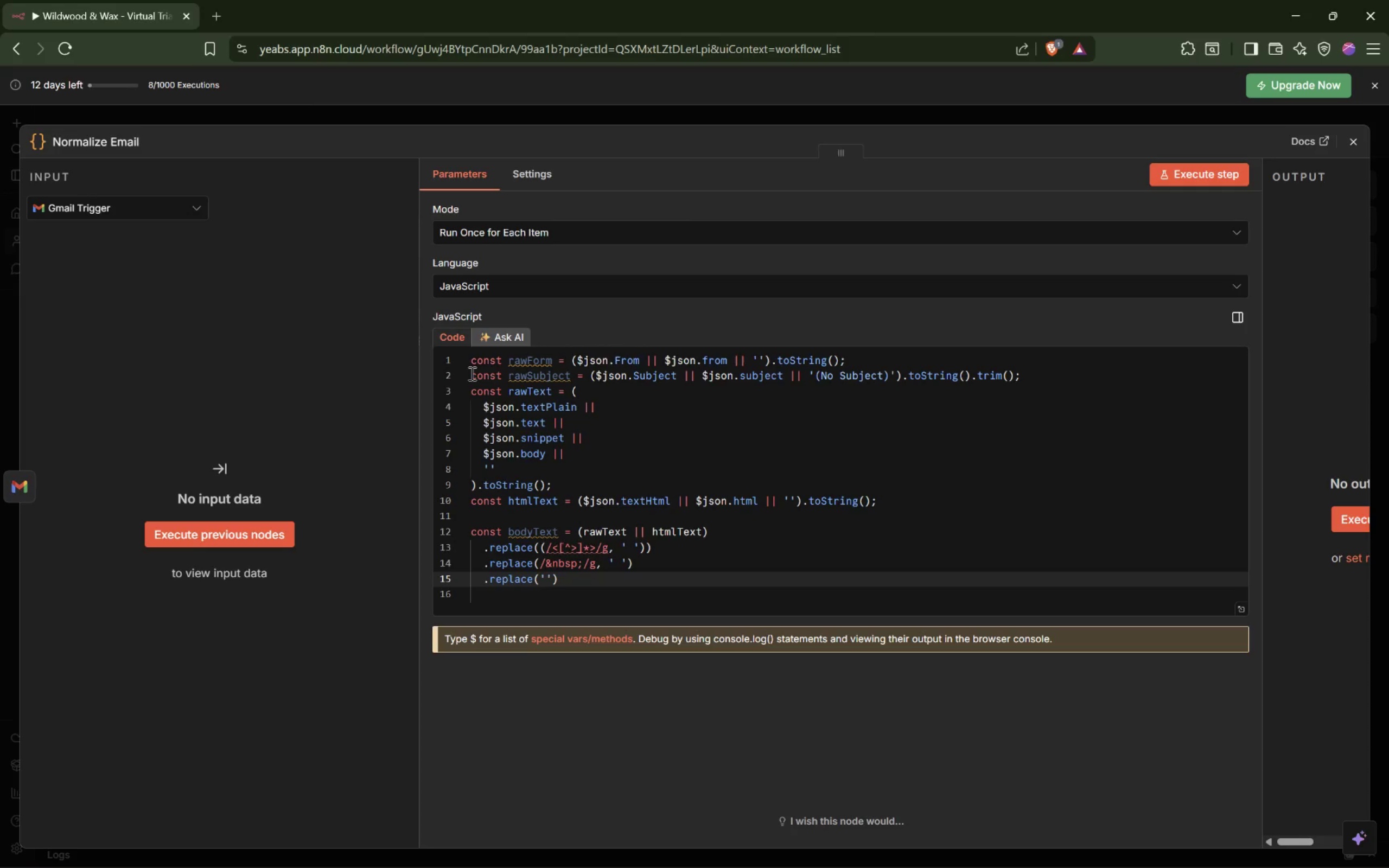 
key(Slash)
 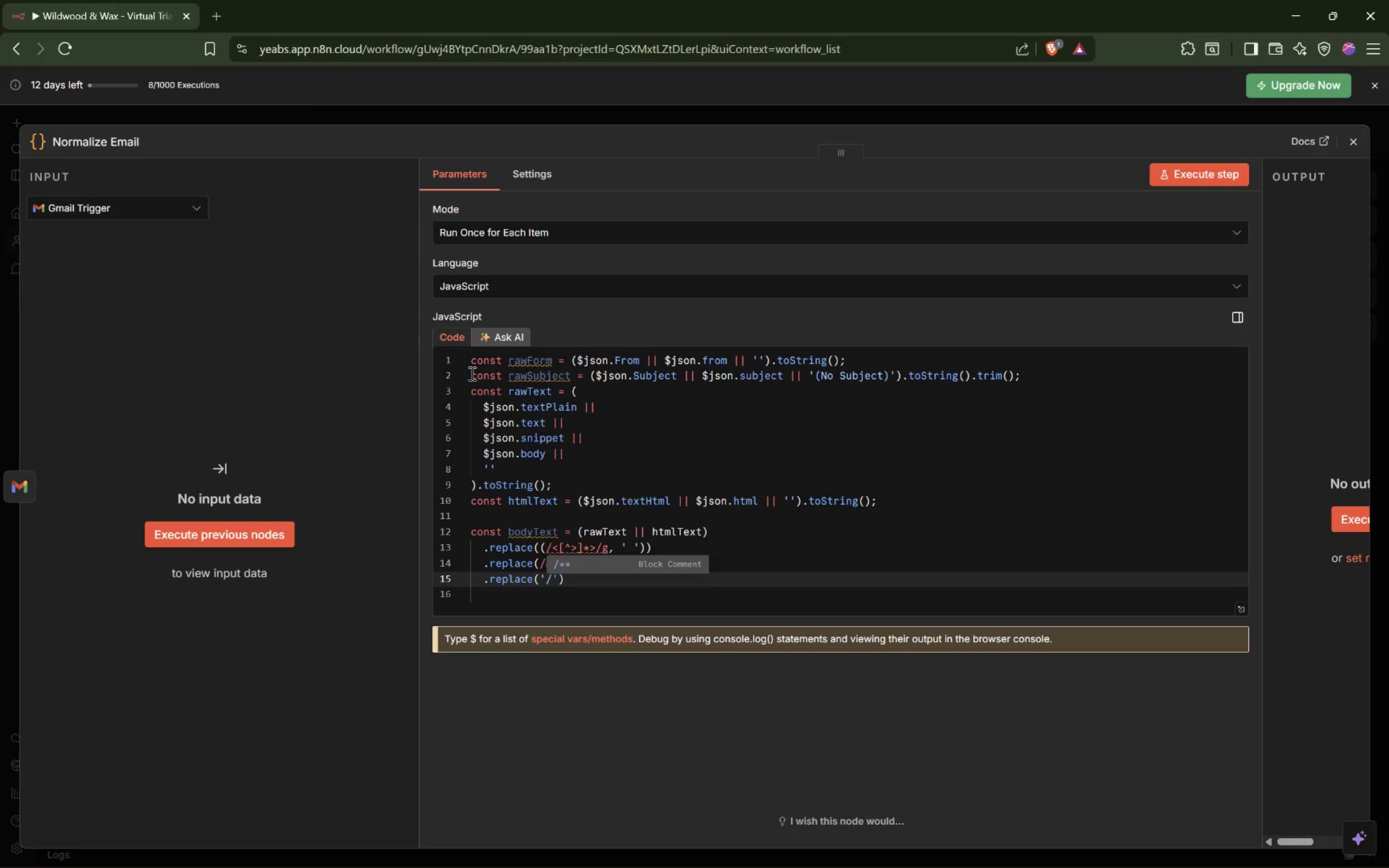 
wait(25.29)
 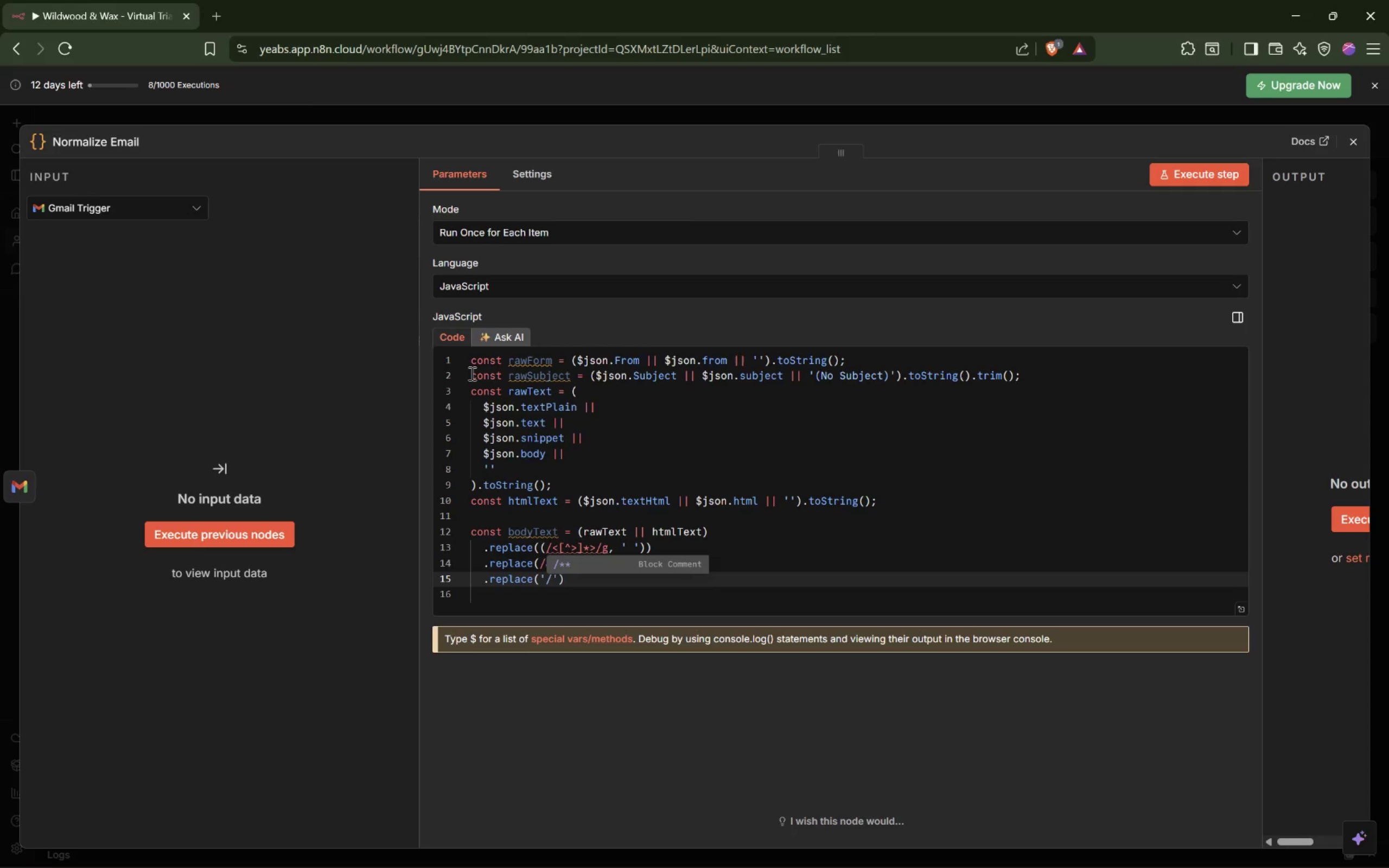 
hold_key(key=ShiftRight, duration=1.38)
 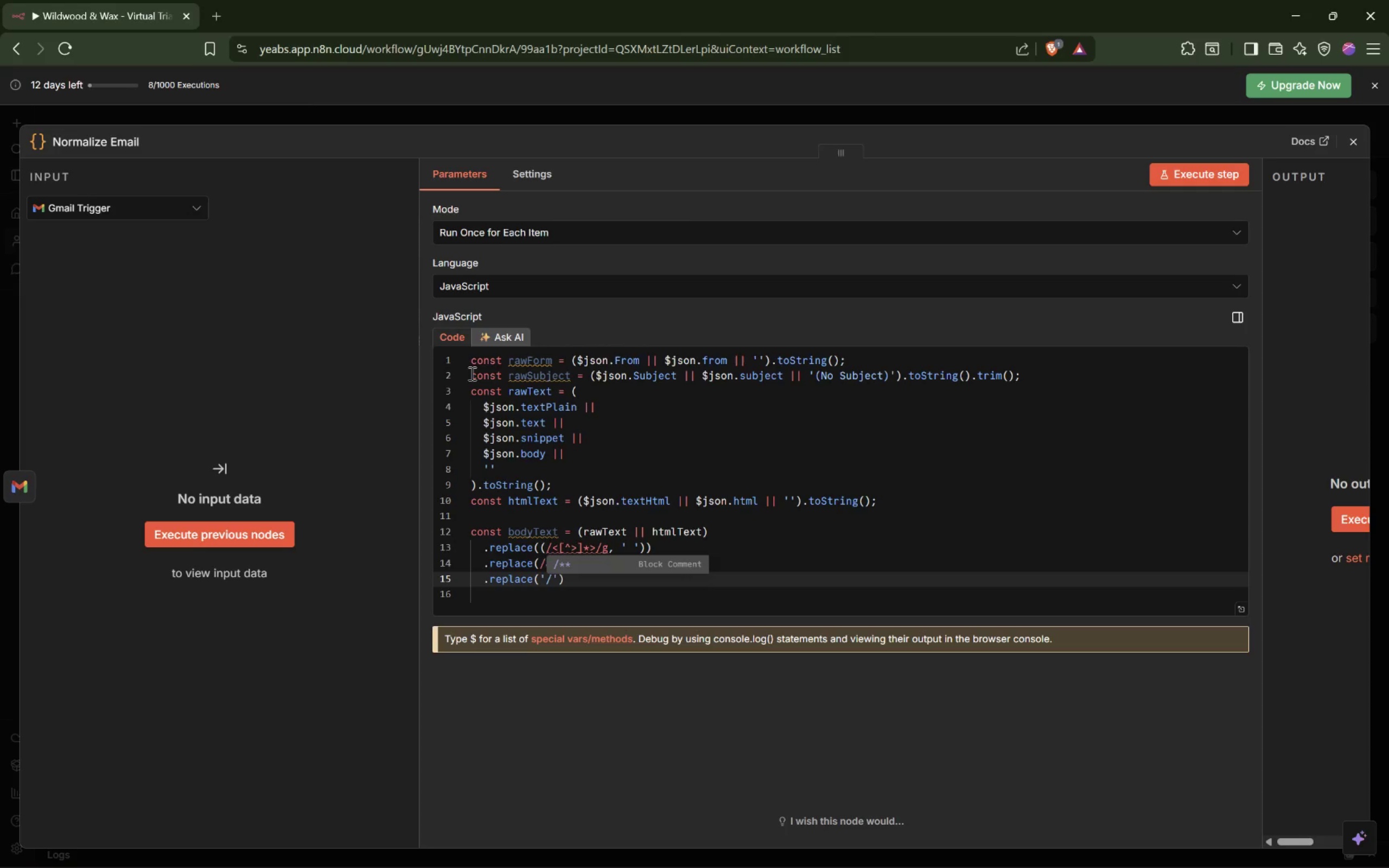 
type(&nbs)
key(Backspace)
key(Backspace)
key(Backspace)
key(Backspace)
type(\s+/g, )
key(Backspace)
key(Backspace)
type([Delete])
 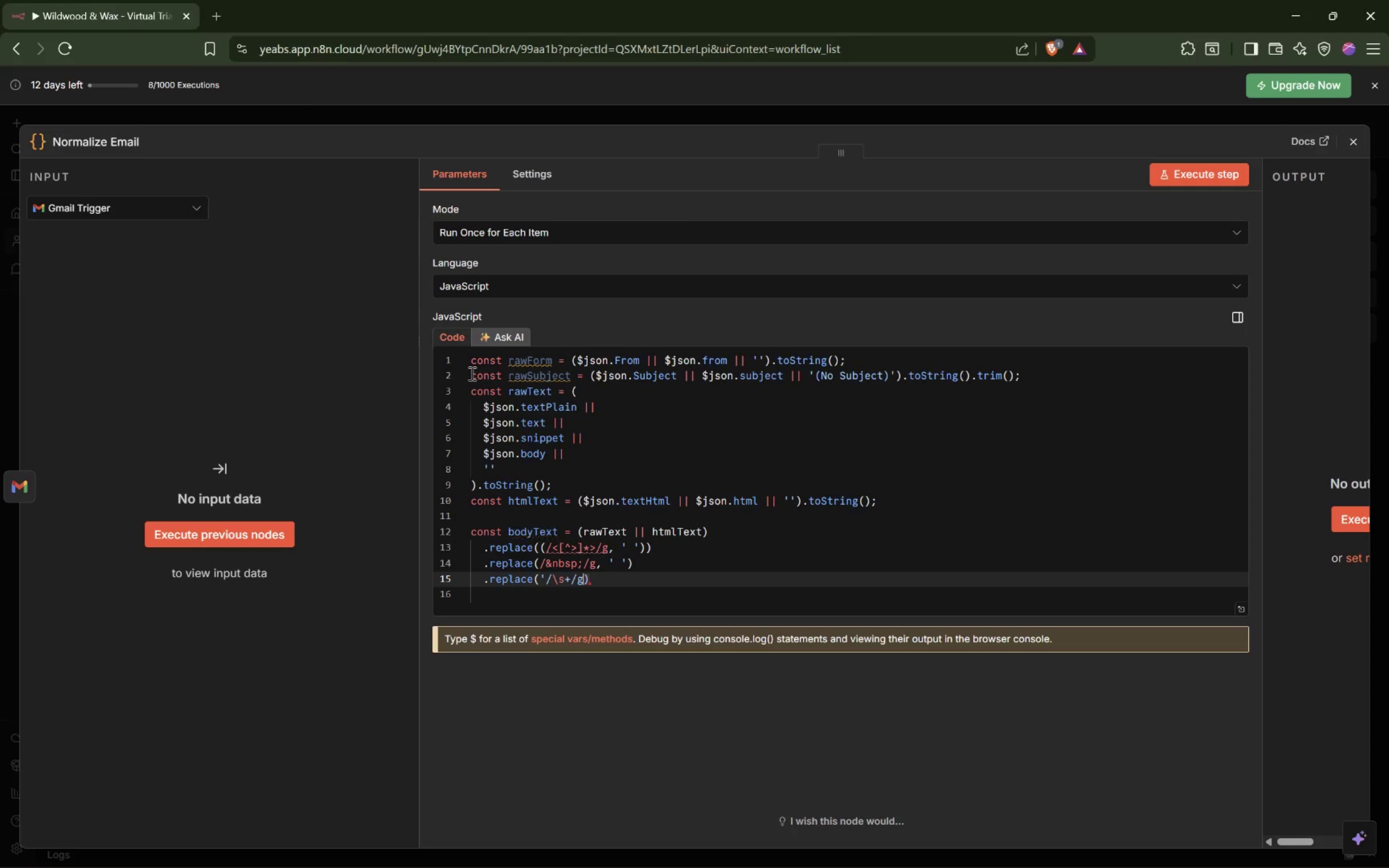 
hold_key(key=ArrowLeft, duration=0.63)
 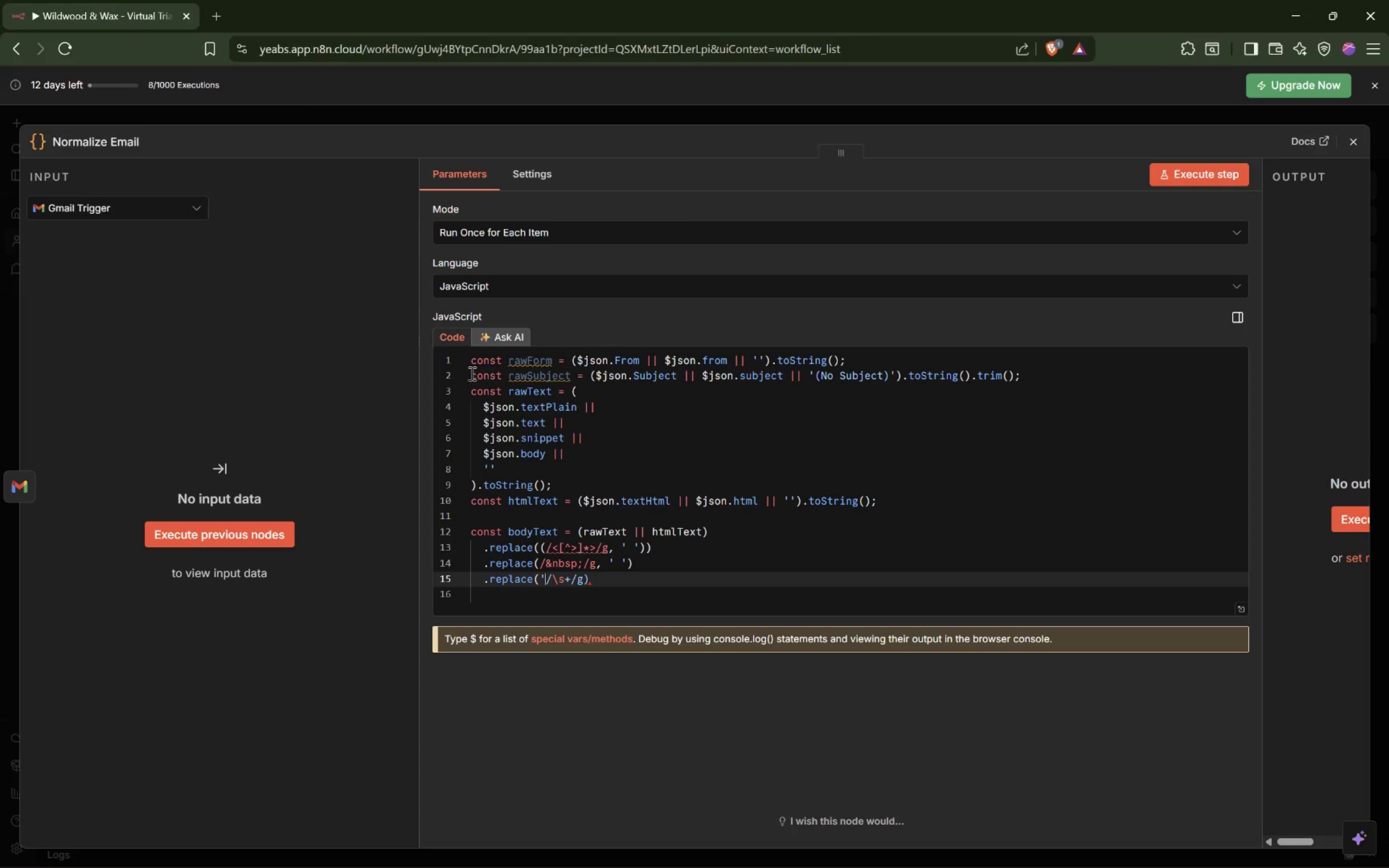 
key(ArrowLeft)
 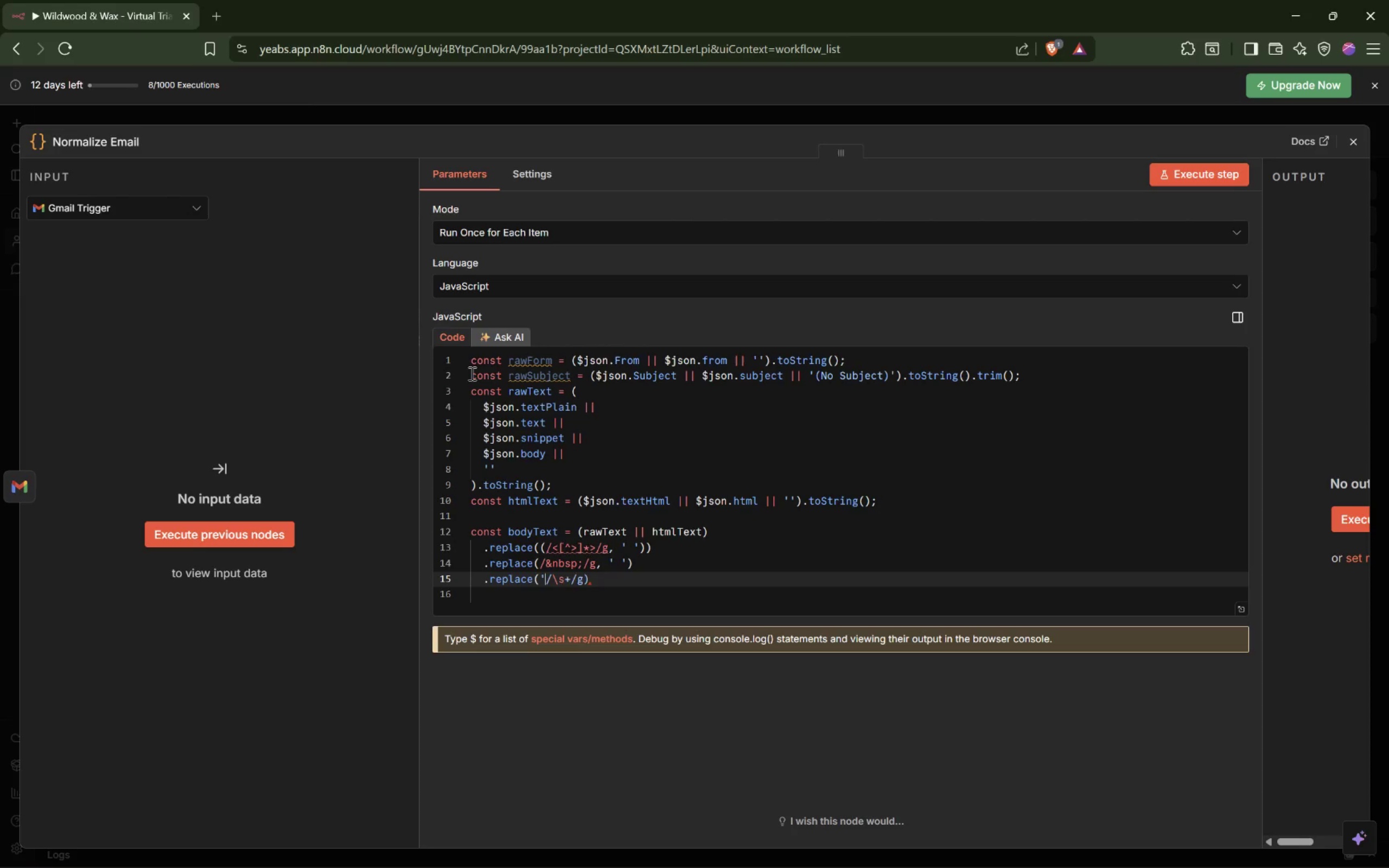 
key(Backspace)
 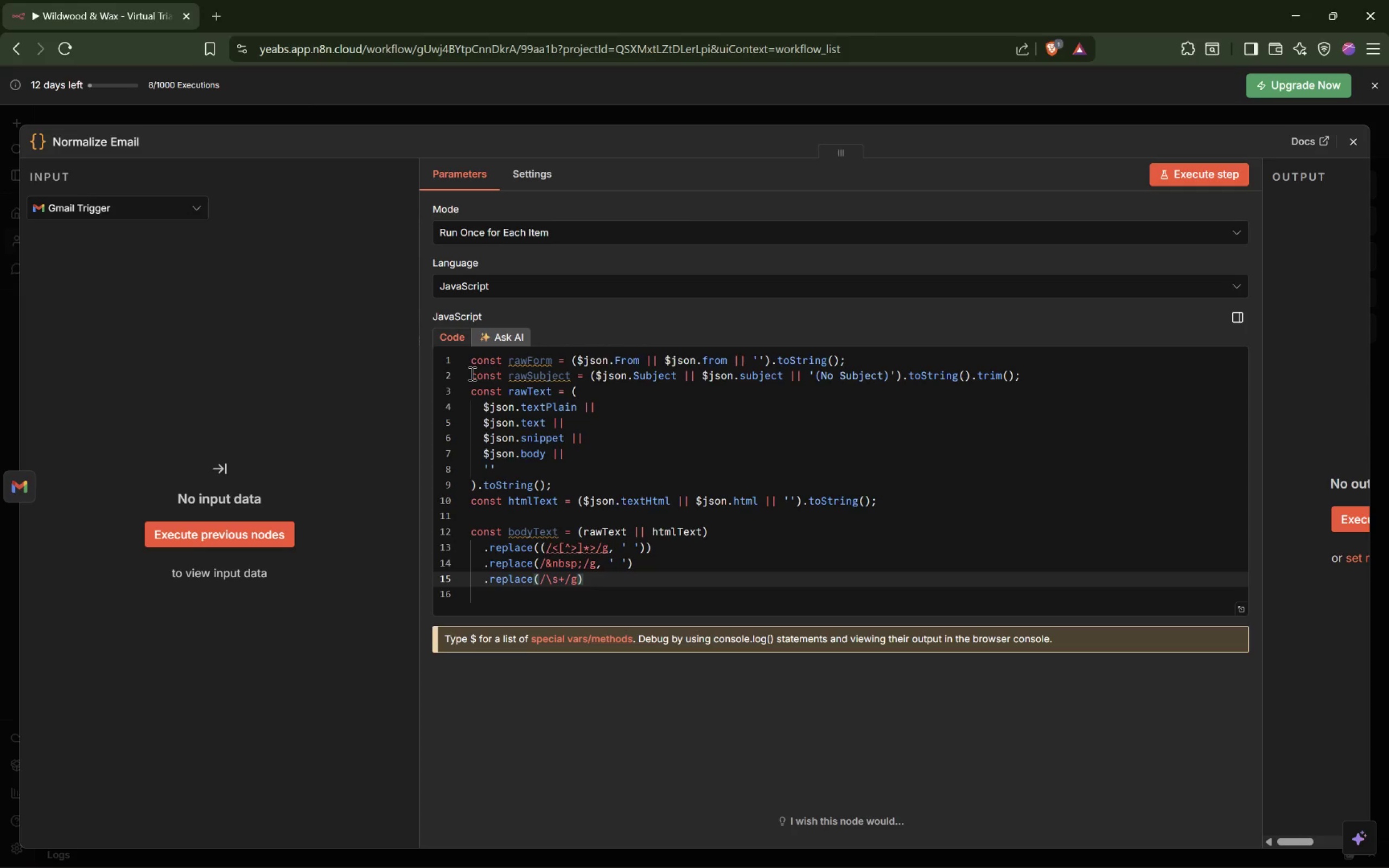 
hold_key(key=ArrowRight, duration=0.61)
 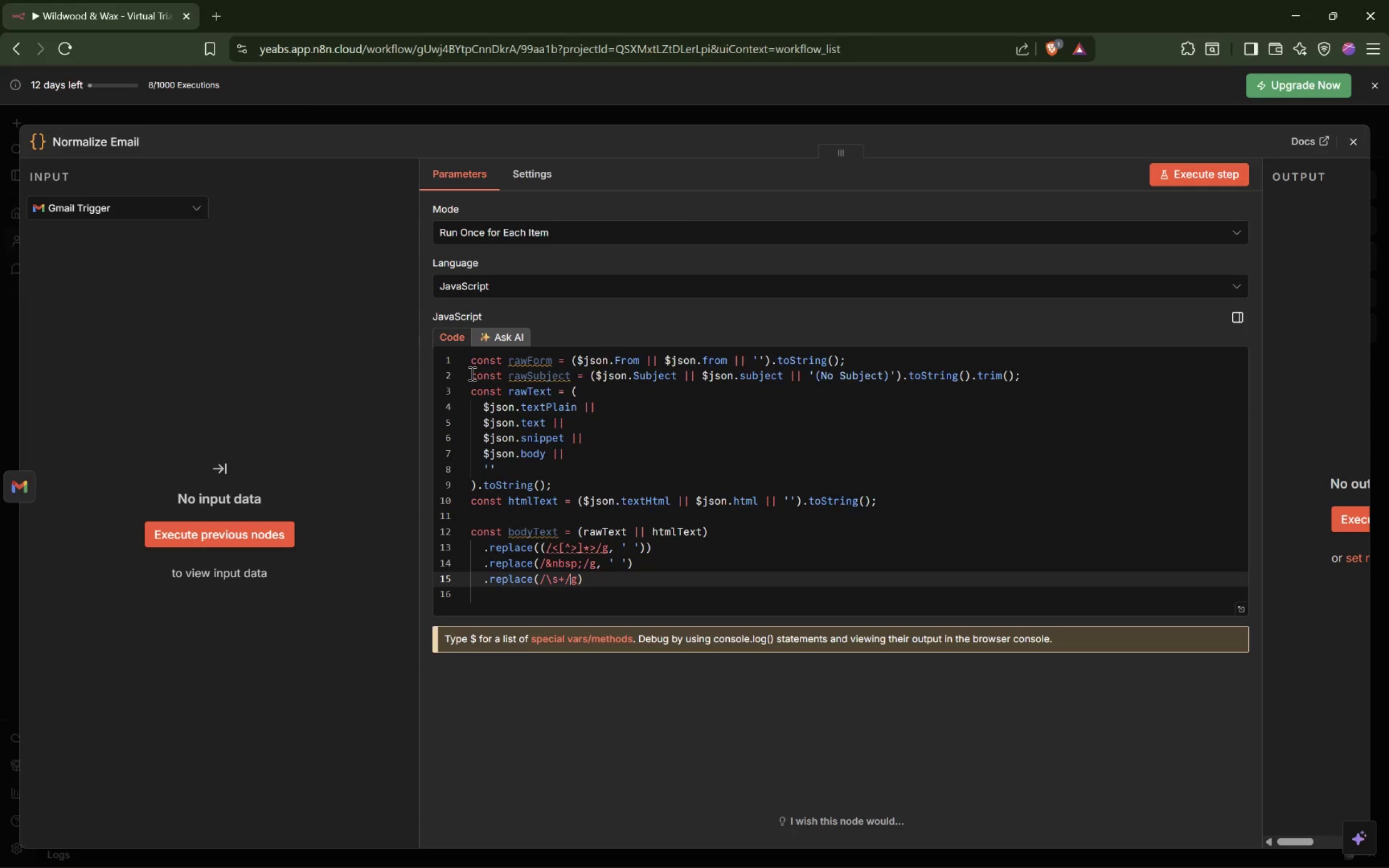 
key(ArrowRight)
 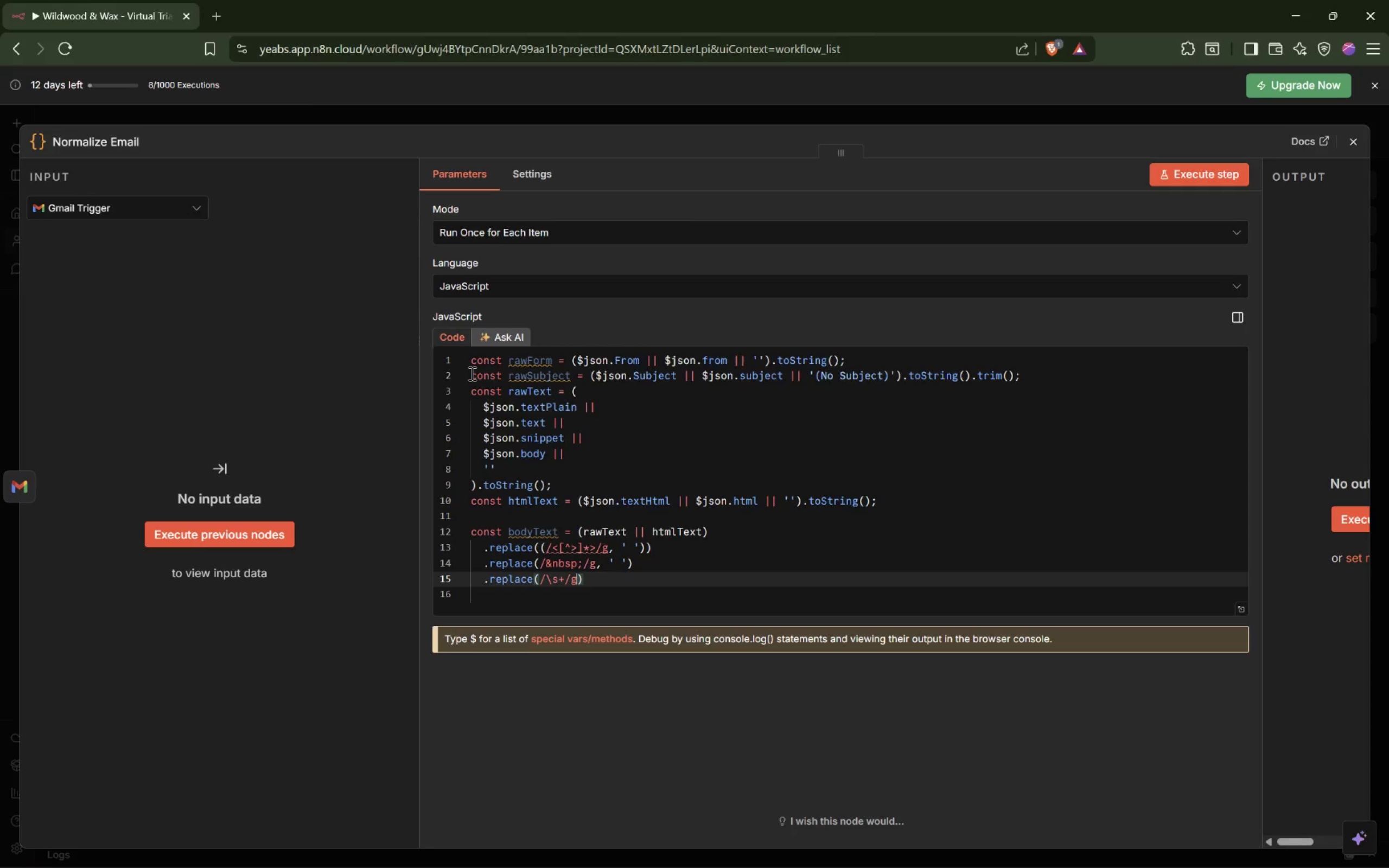 
key(Comma)
 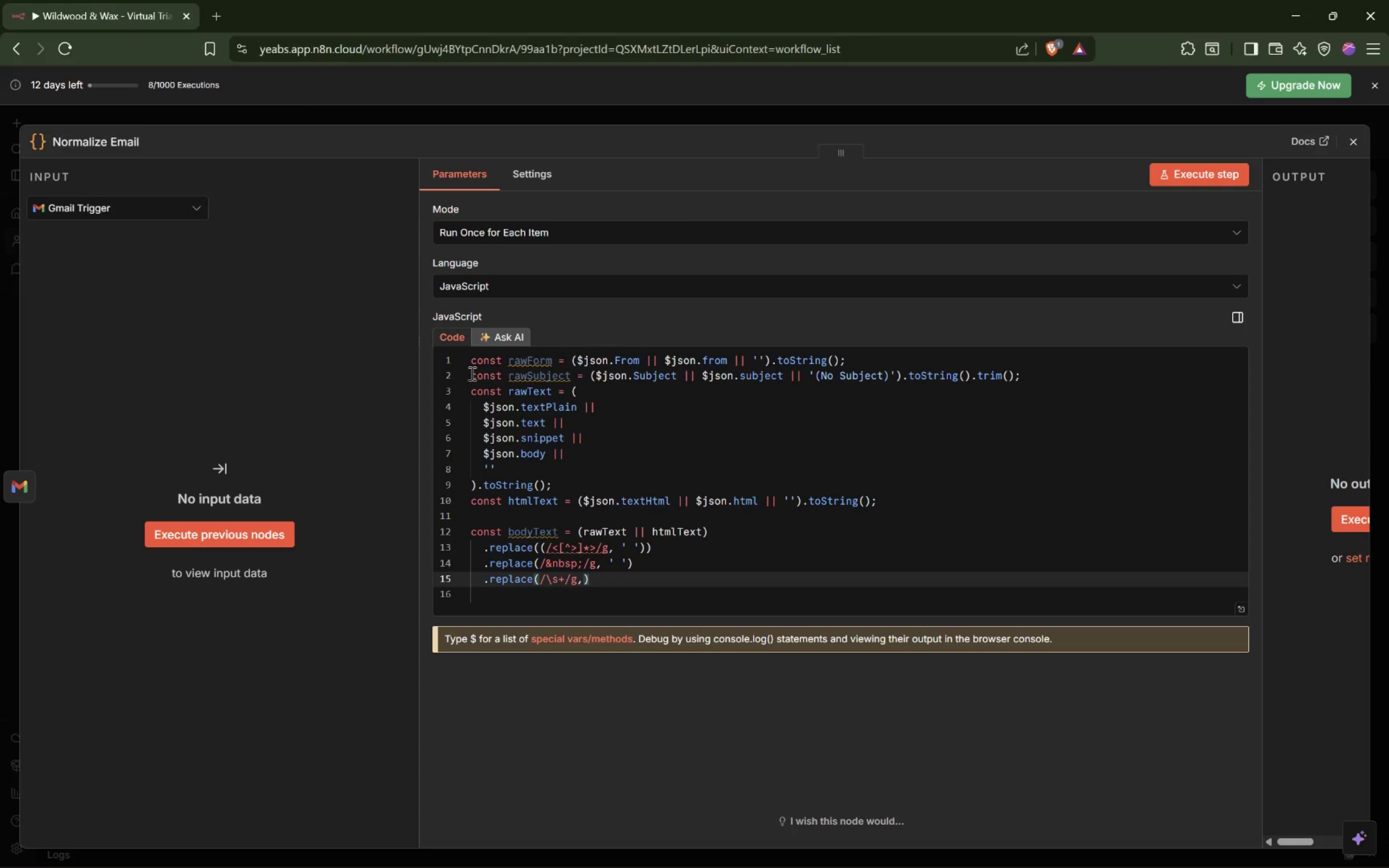 
key(Space)
 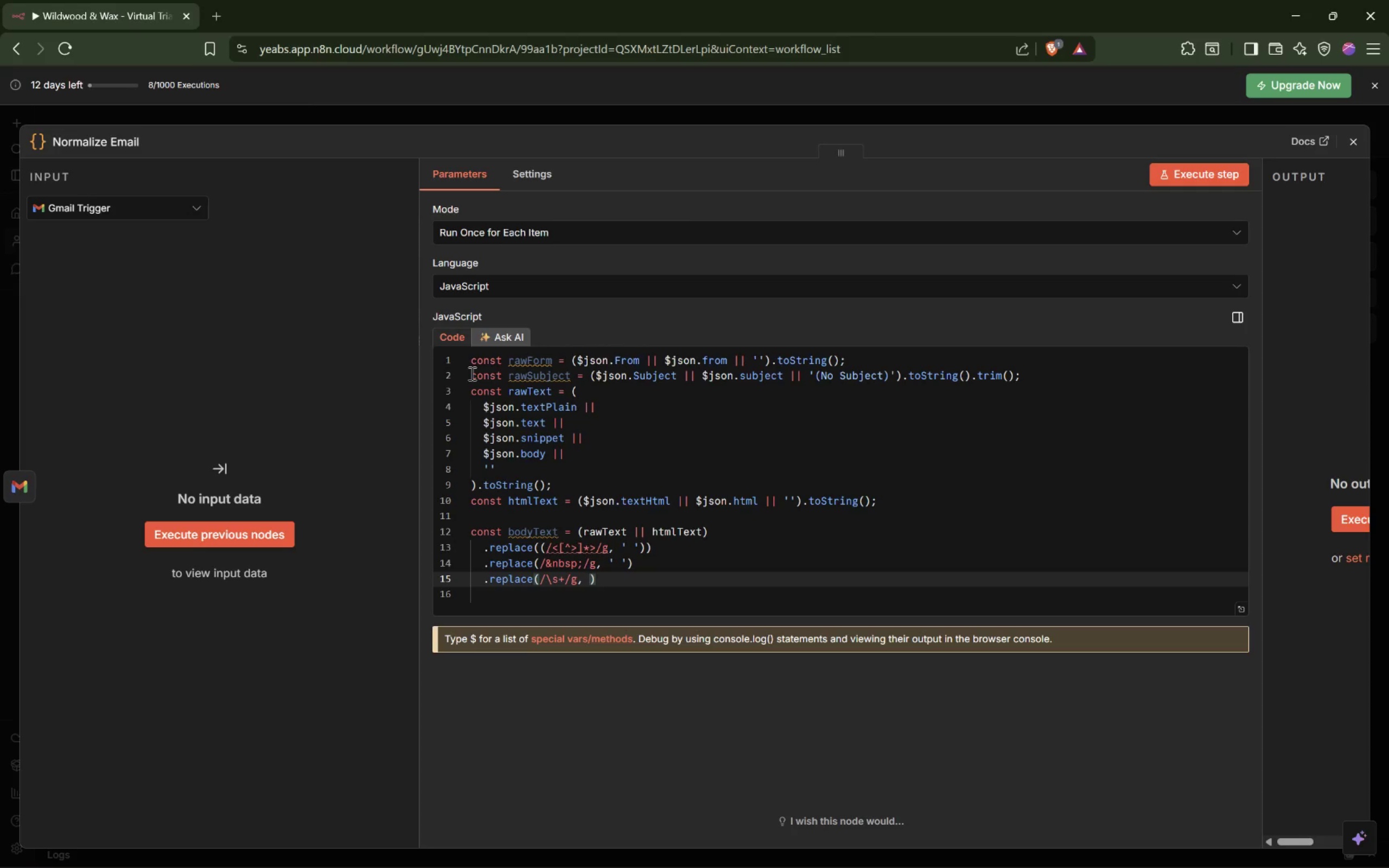 
key(Quote)
 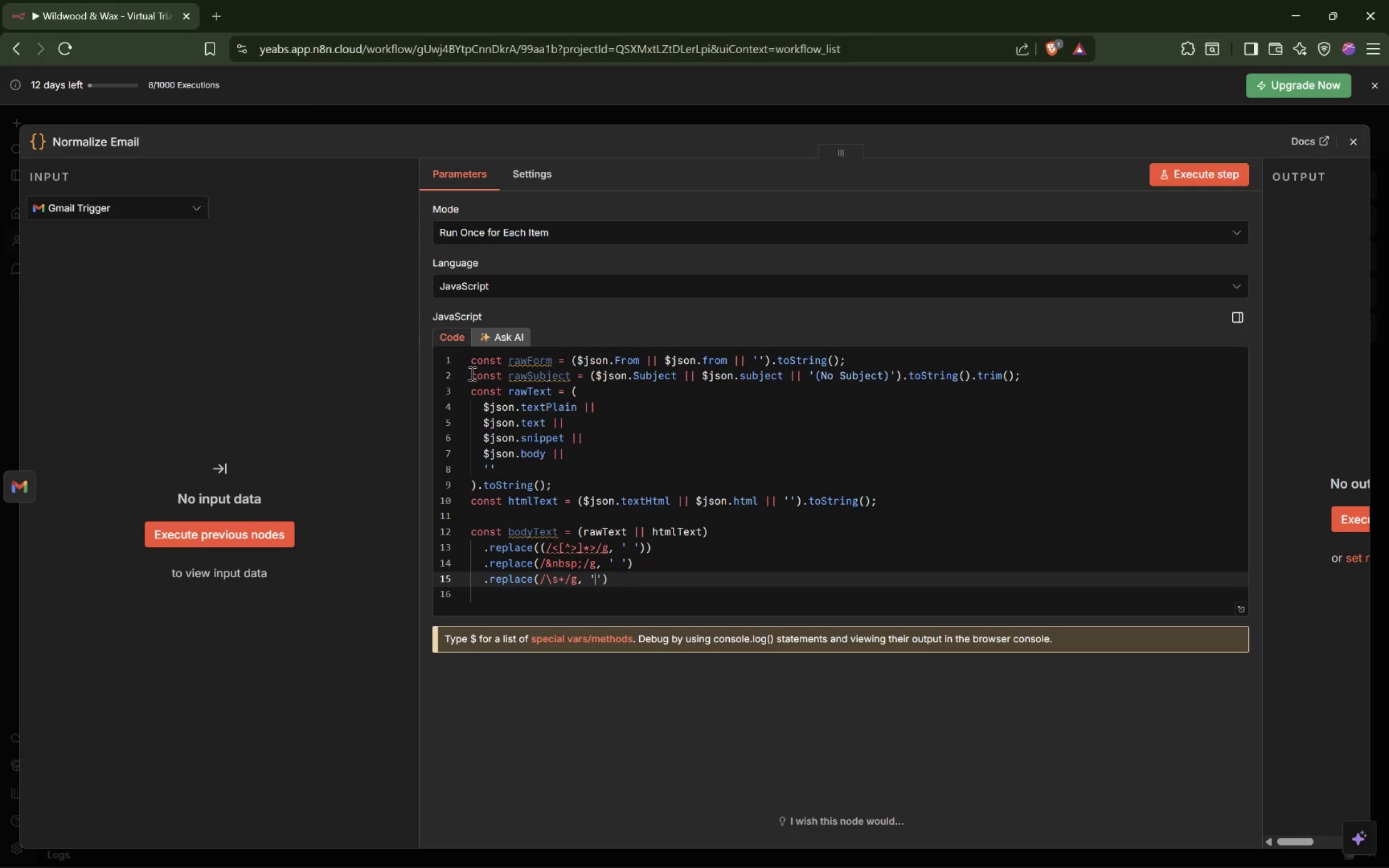 
key(Space)
 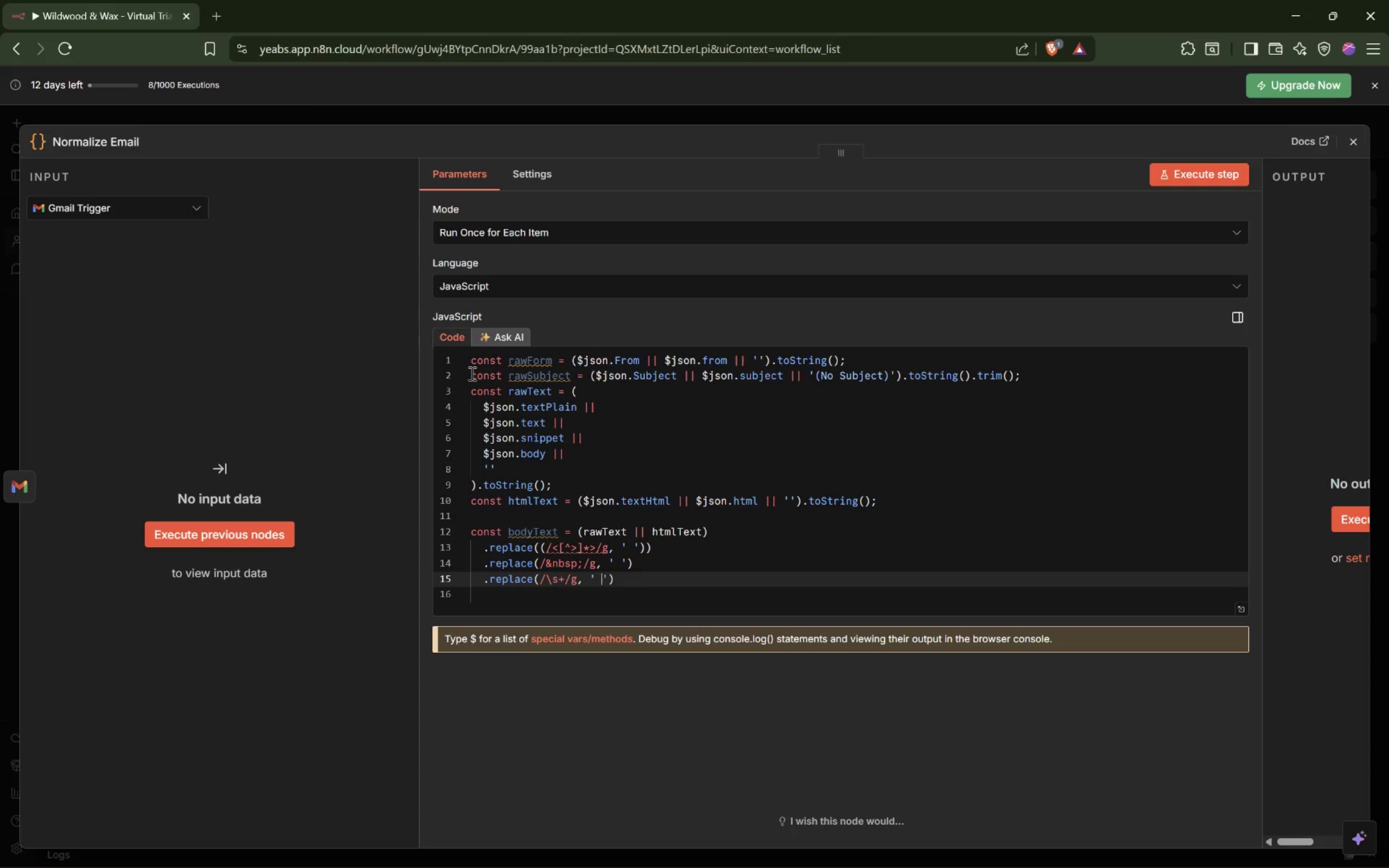 
key(ArrowRight)
 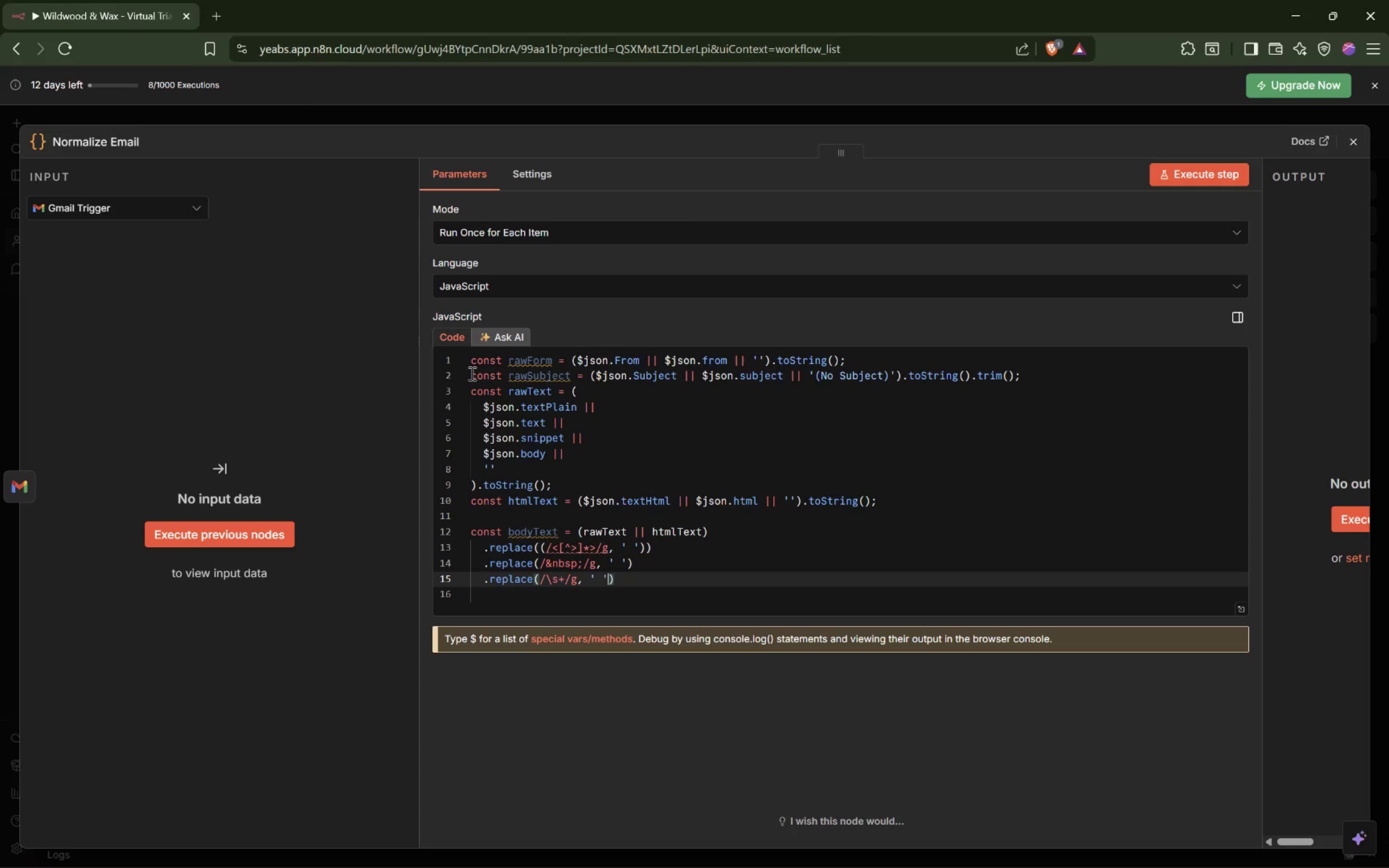 
key(ArrowRight)
 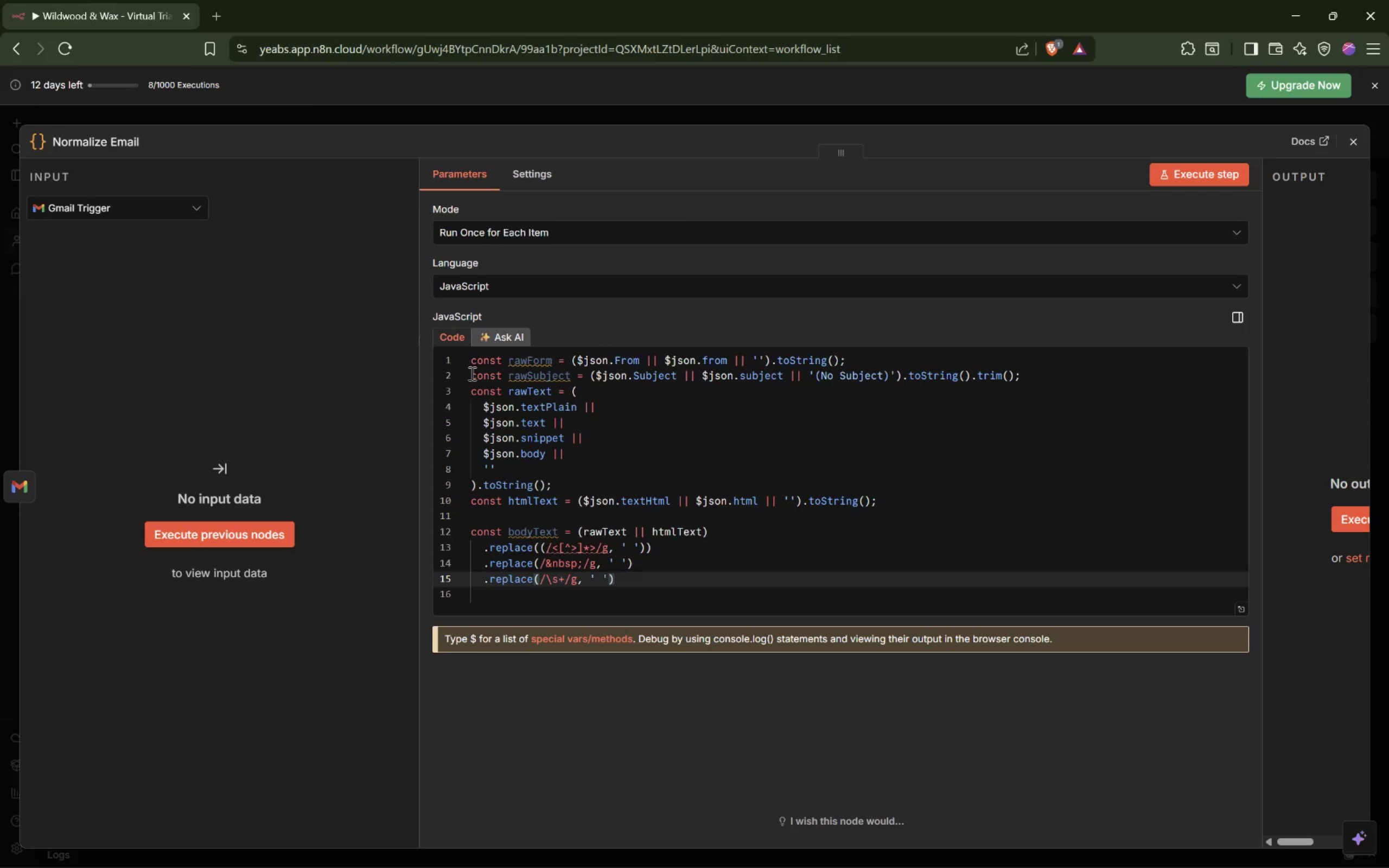 
key(Enter)
 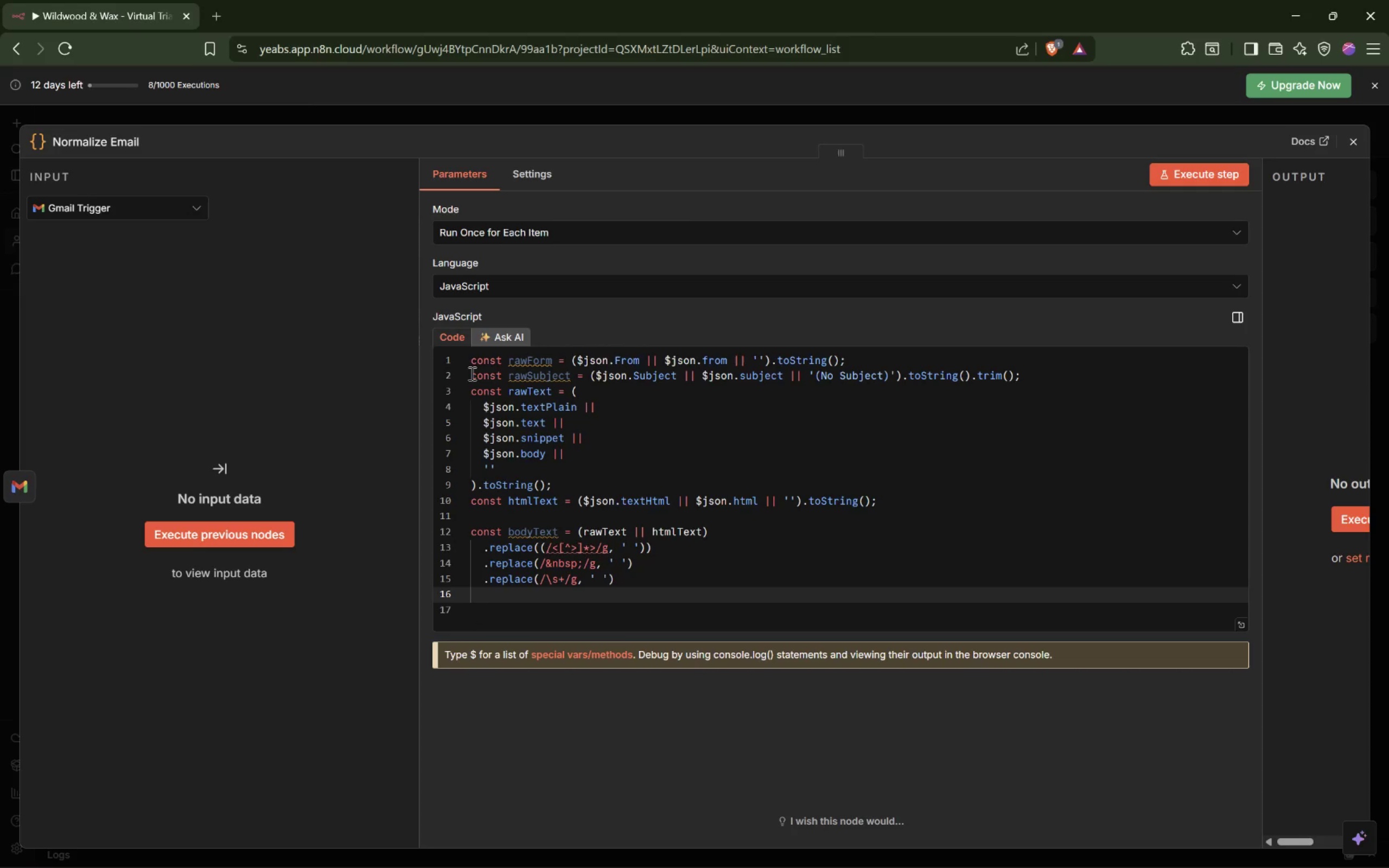 
key(Tab)
type(.trim();)
 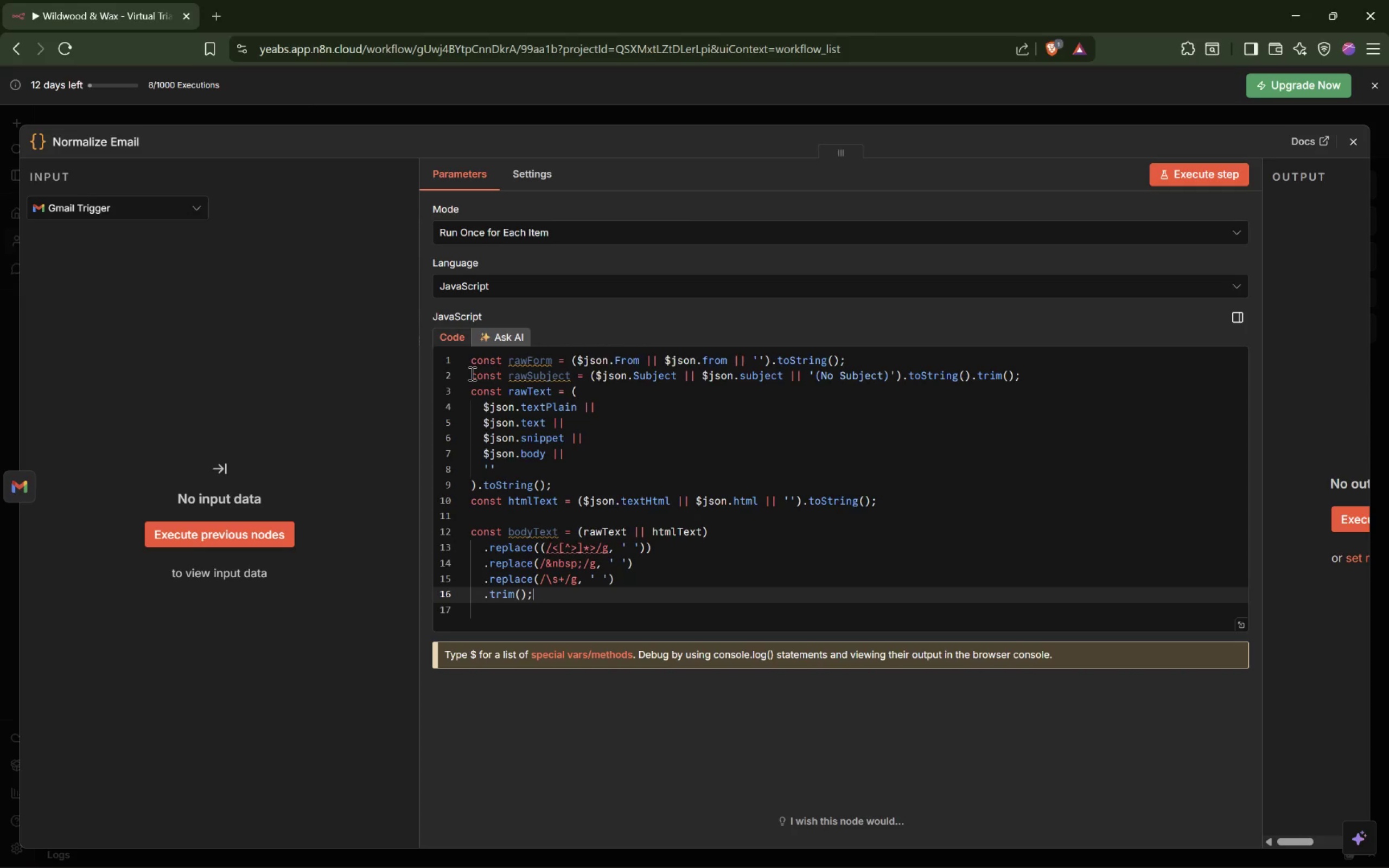 
key(Enter)
 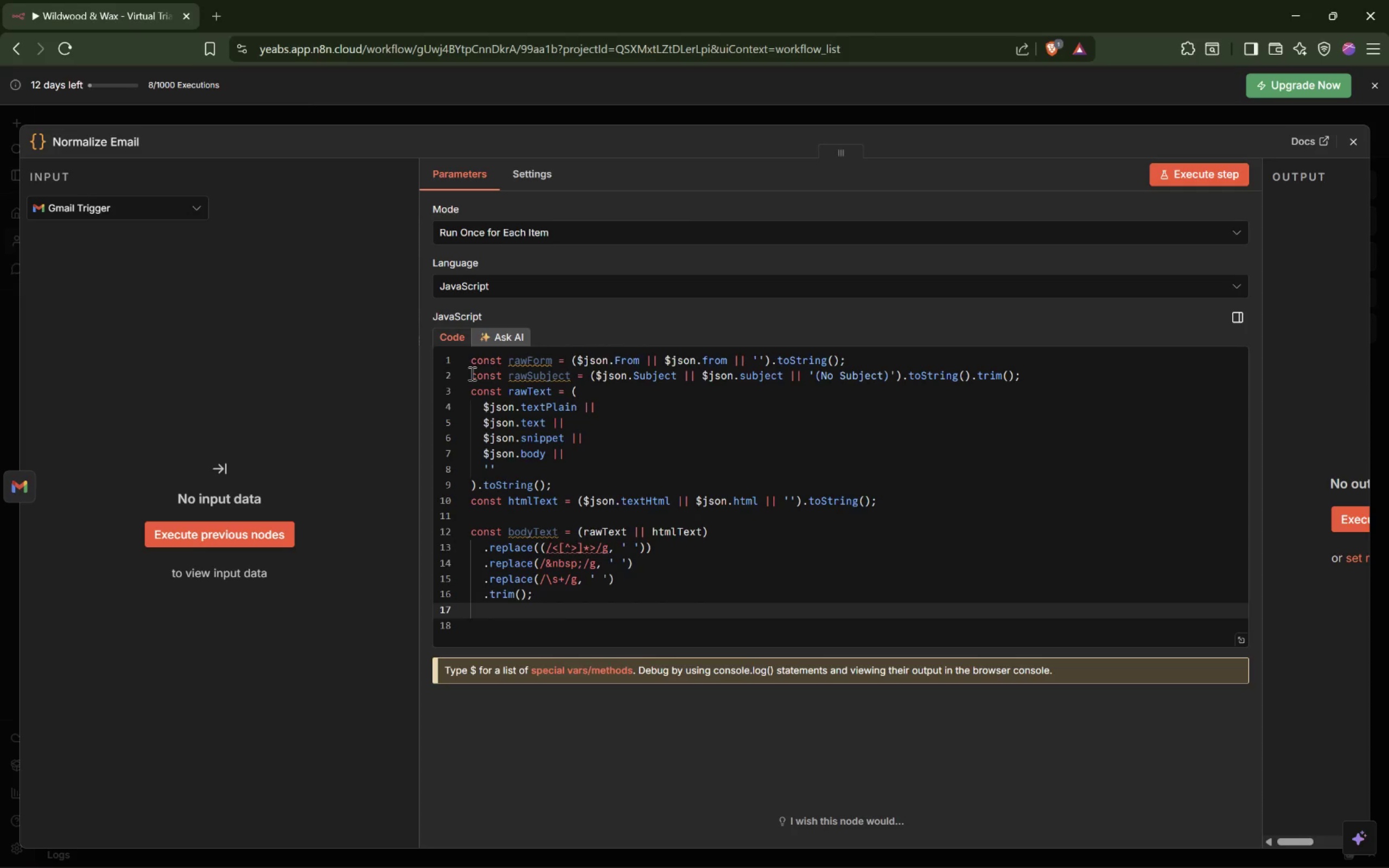 
key(Enter)
 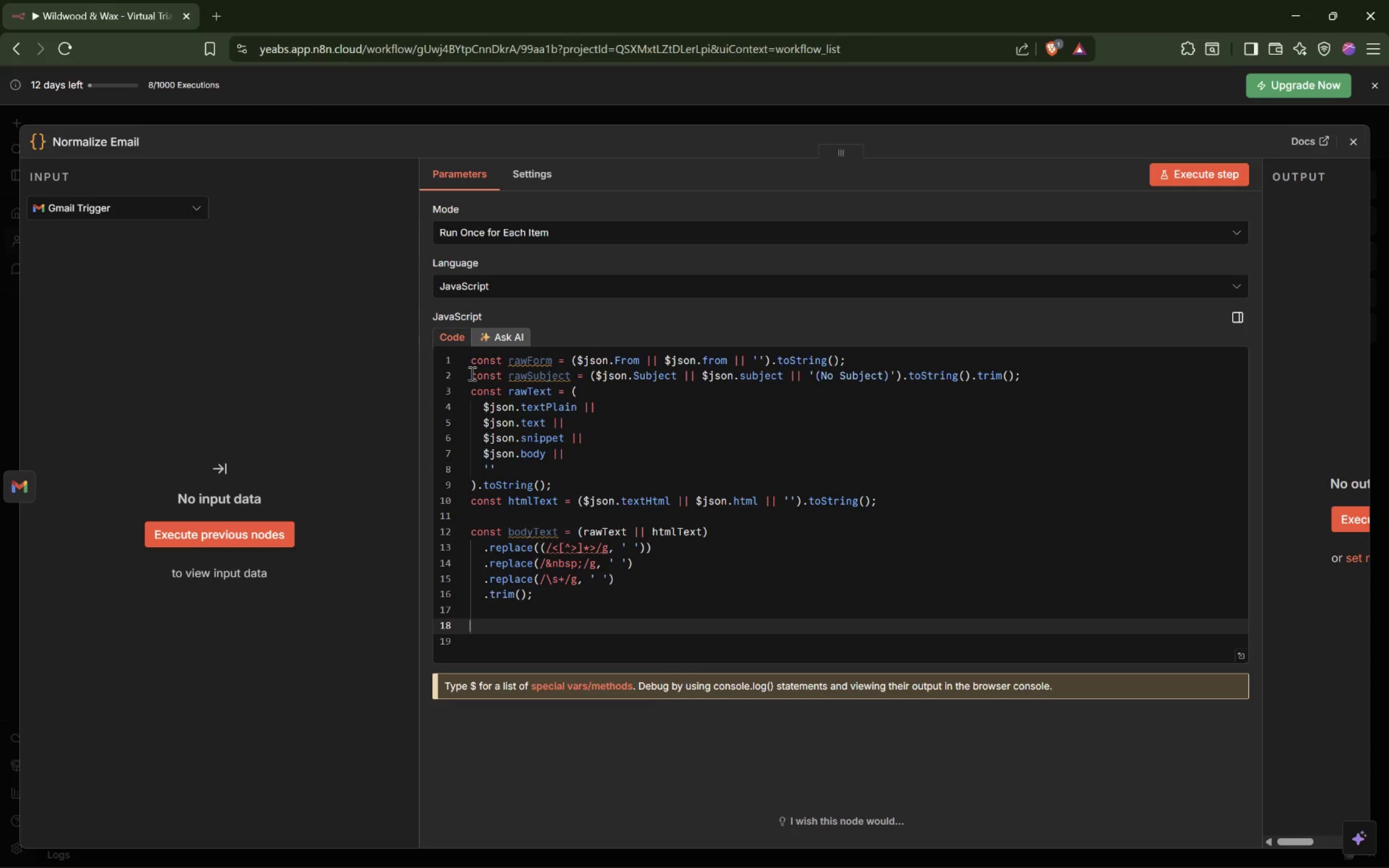 
wait(9.9)
 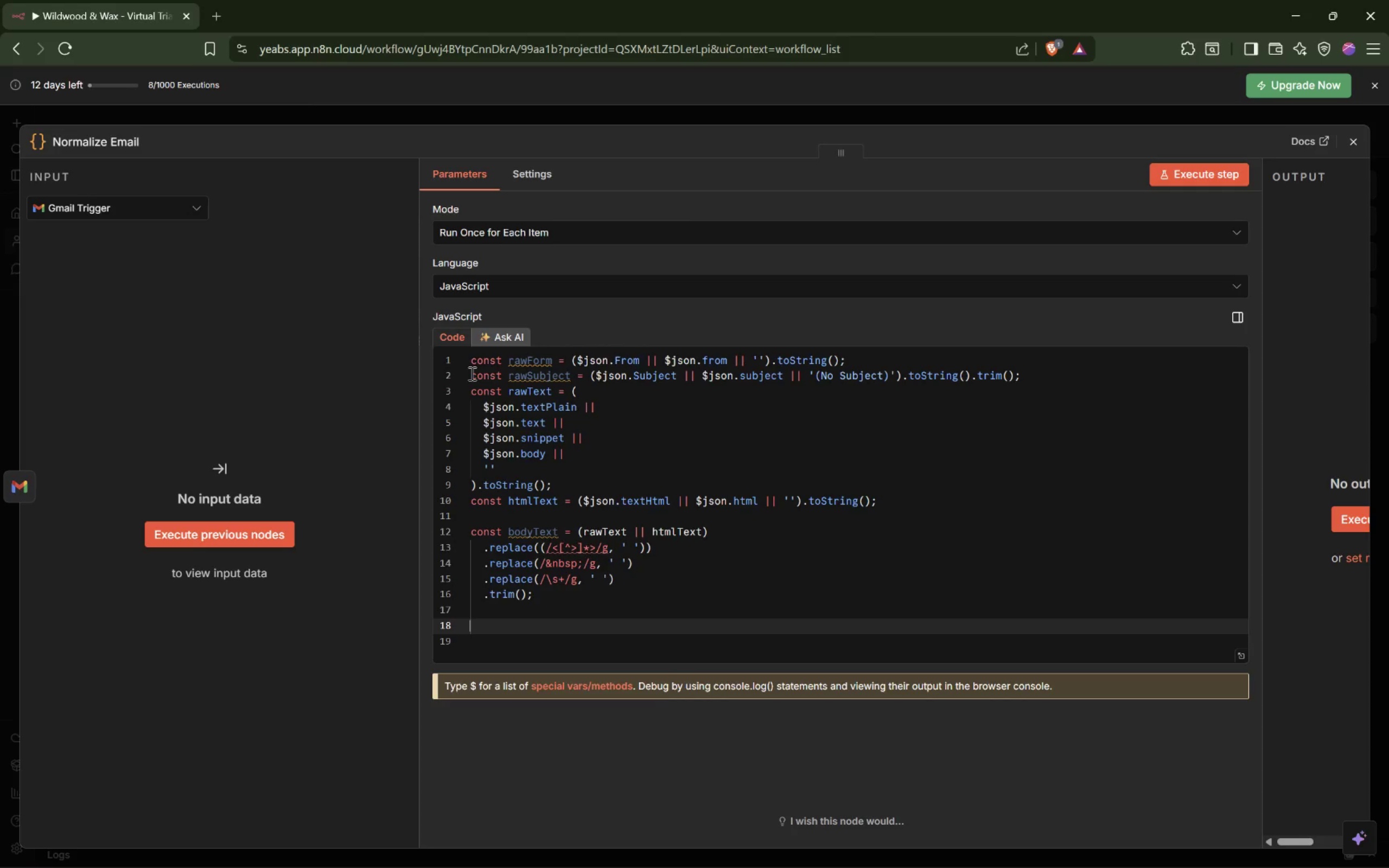 
type(const senderMatch = rawFrom.)
 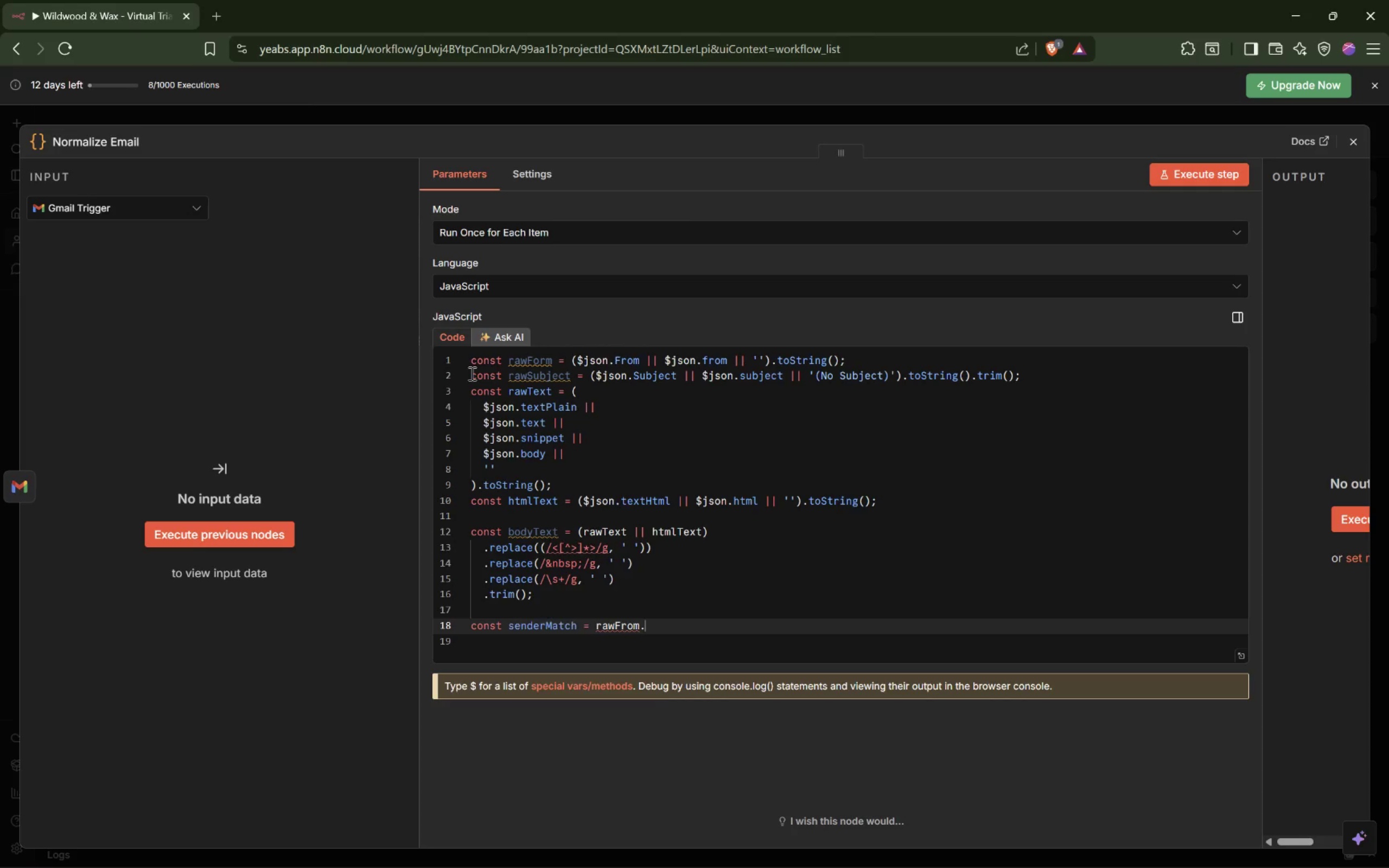 
wait(5.81)
 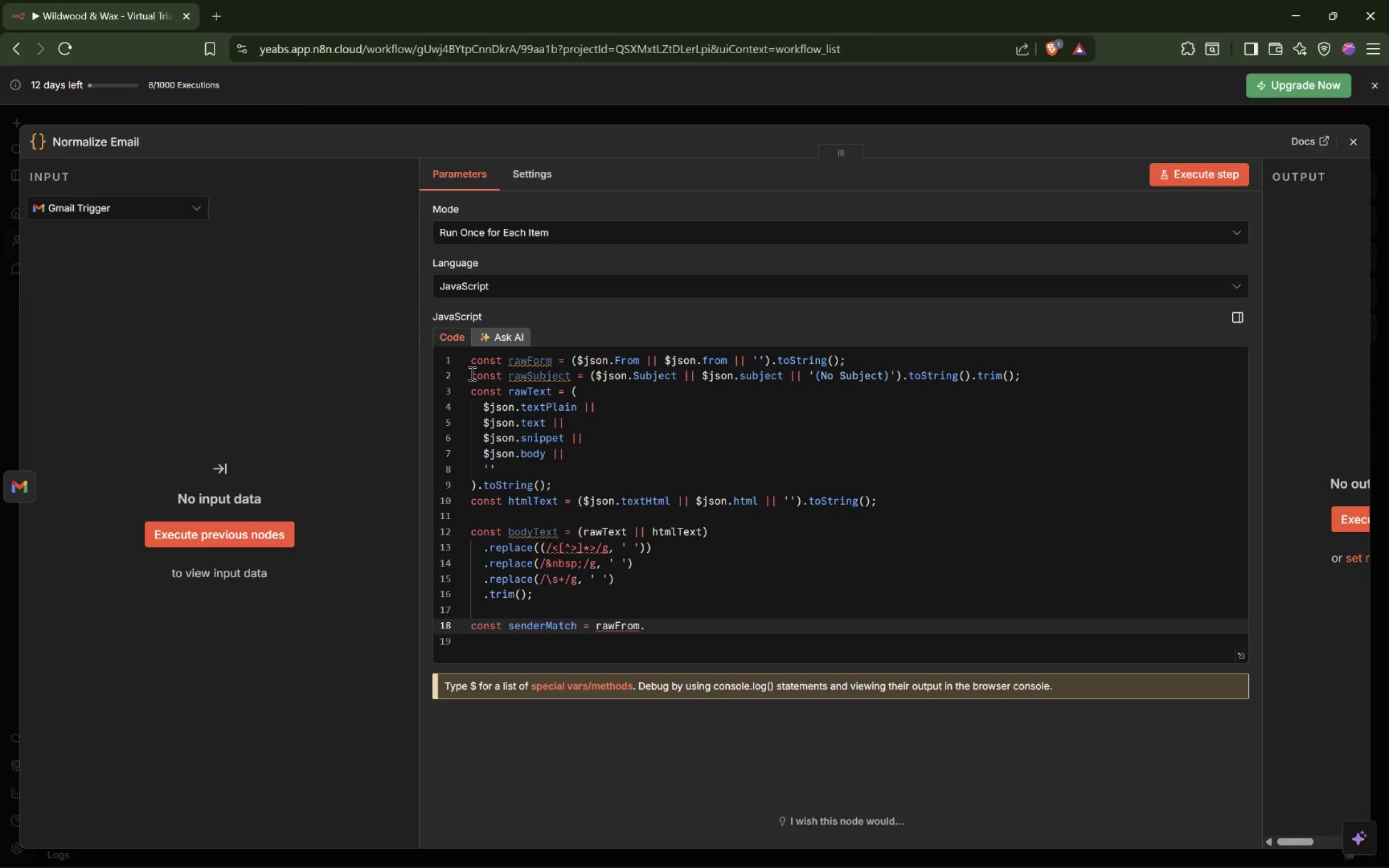 
left_click([538, 355])
 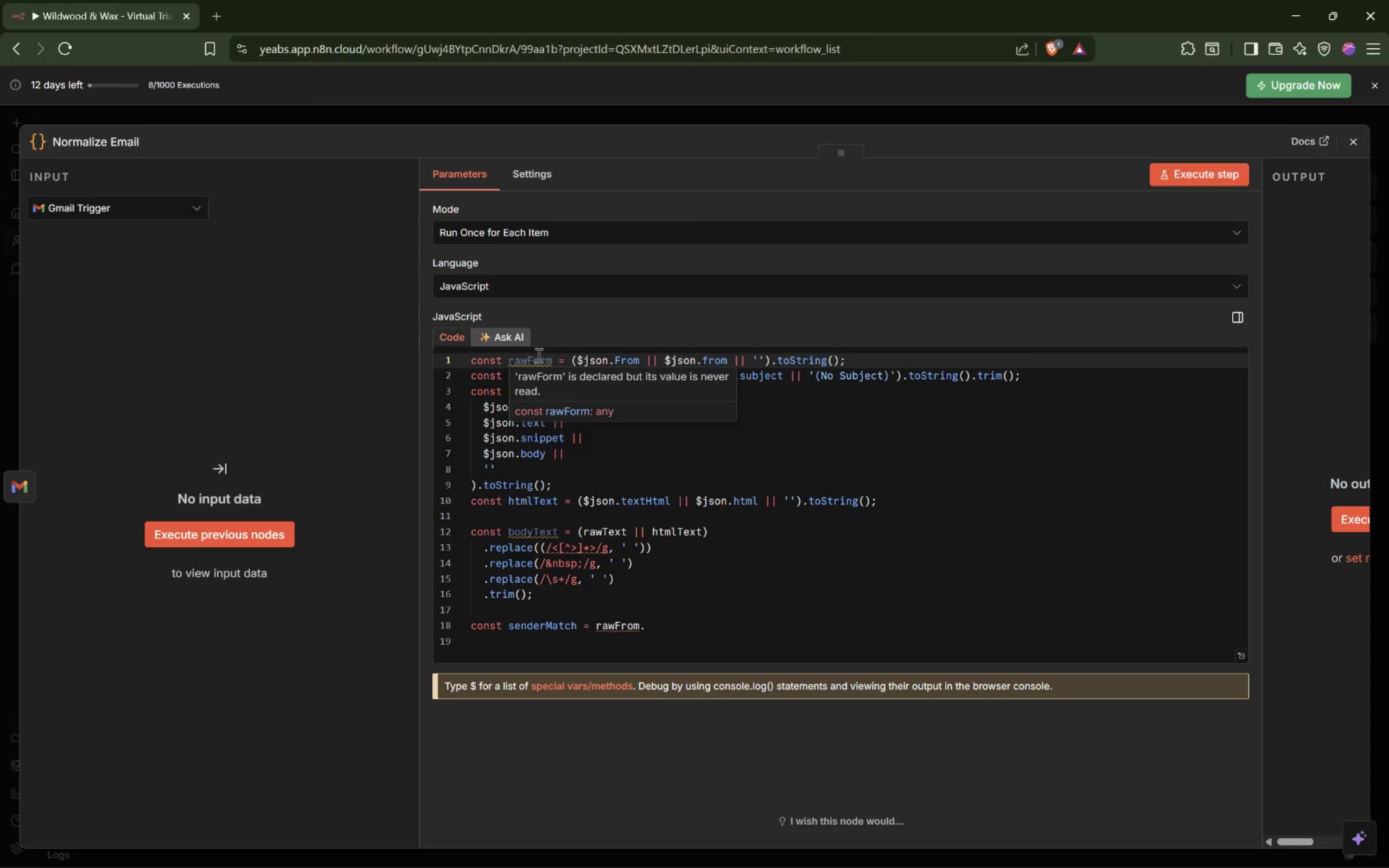 
key(Backspace)
 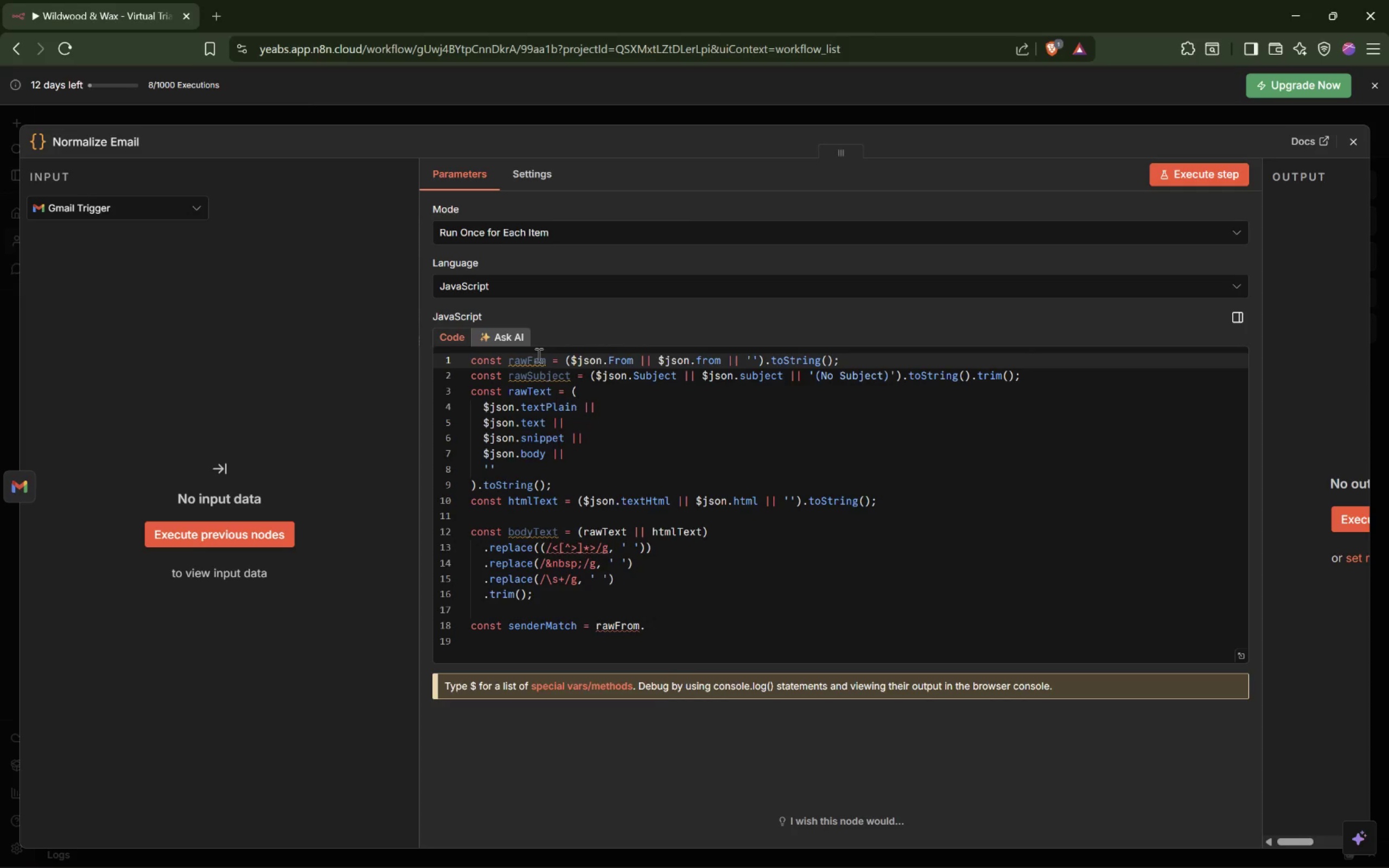 
key(ArrowRight)
 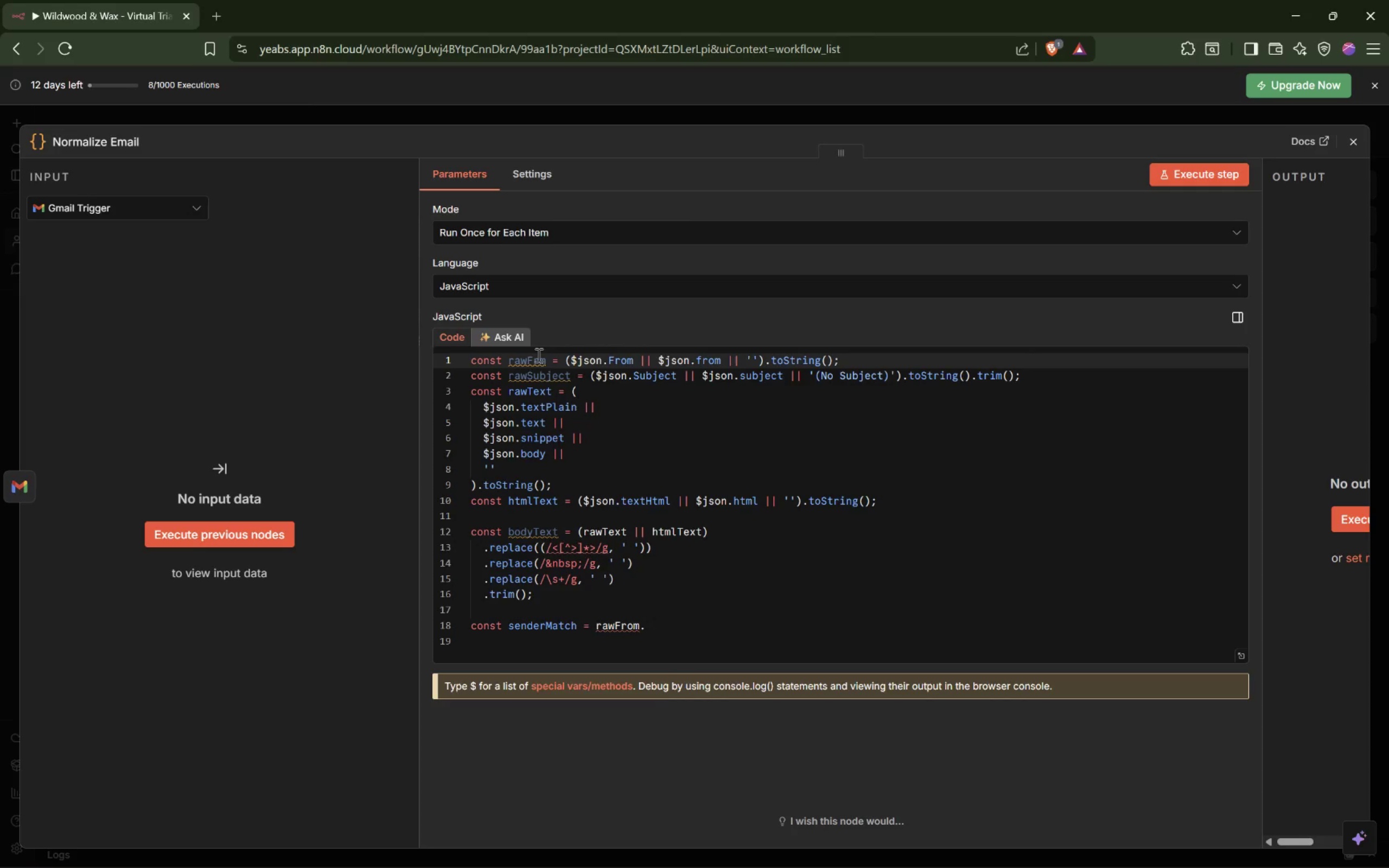 
key(O)
 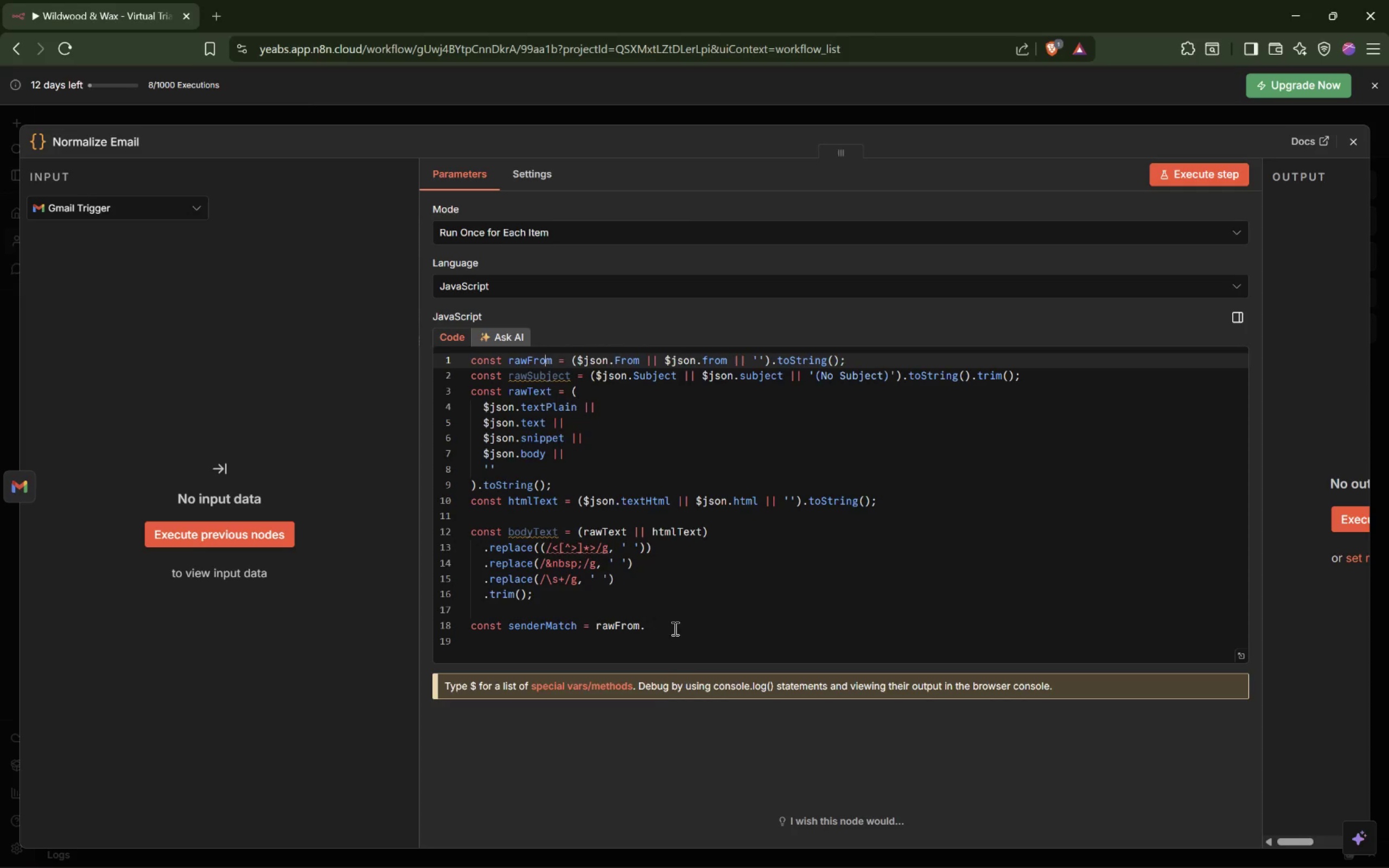 
left_click([665, 631])
 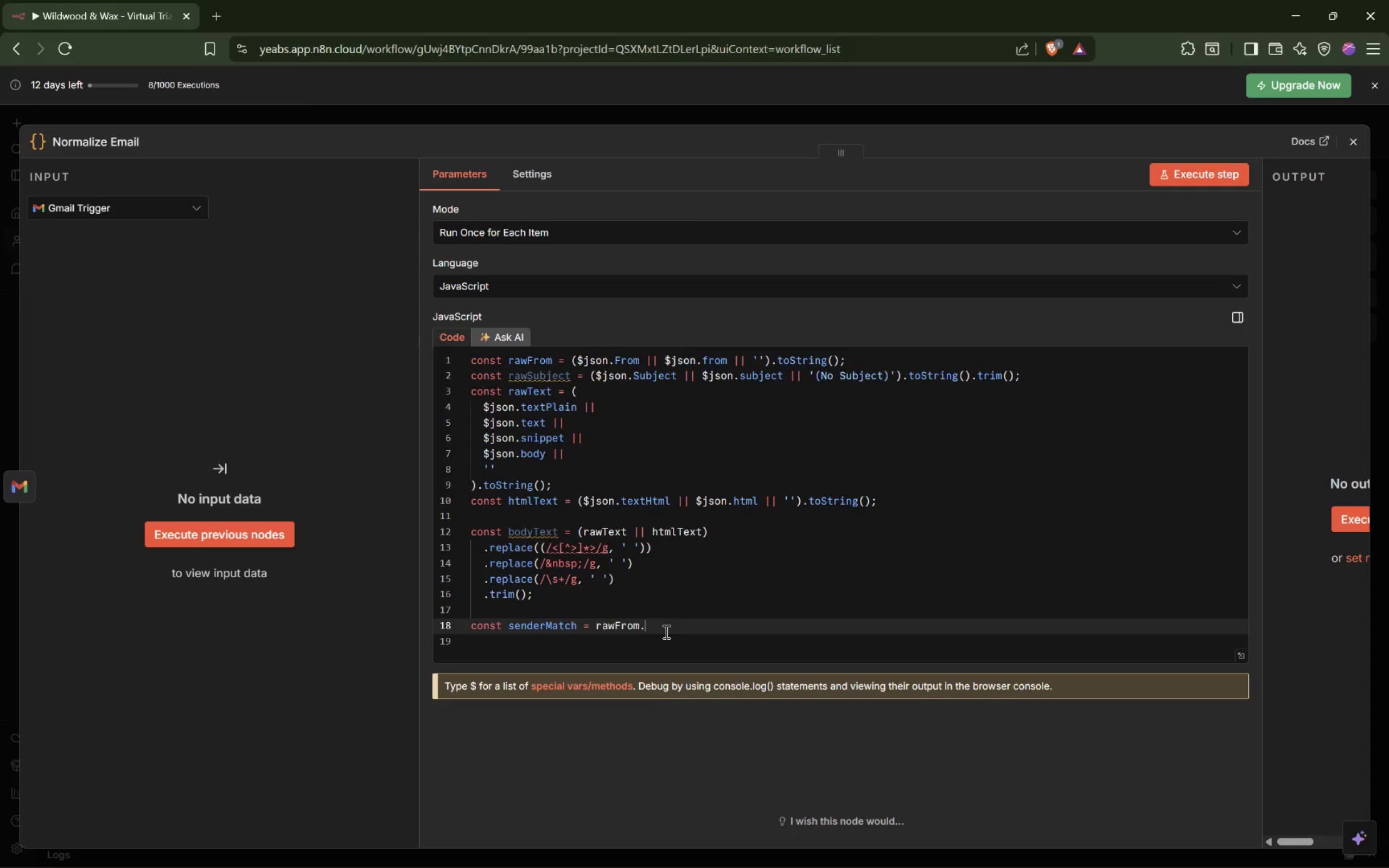 
key(Backspace)
 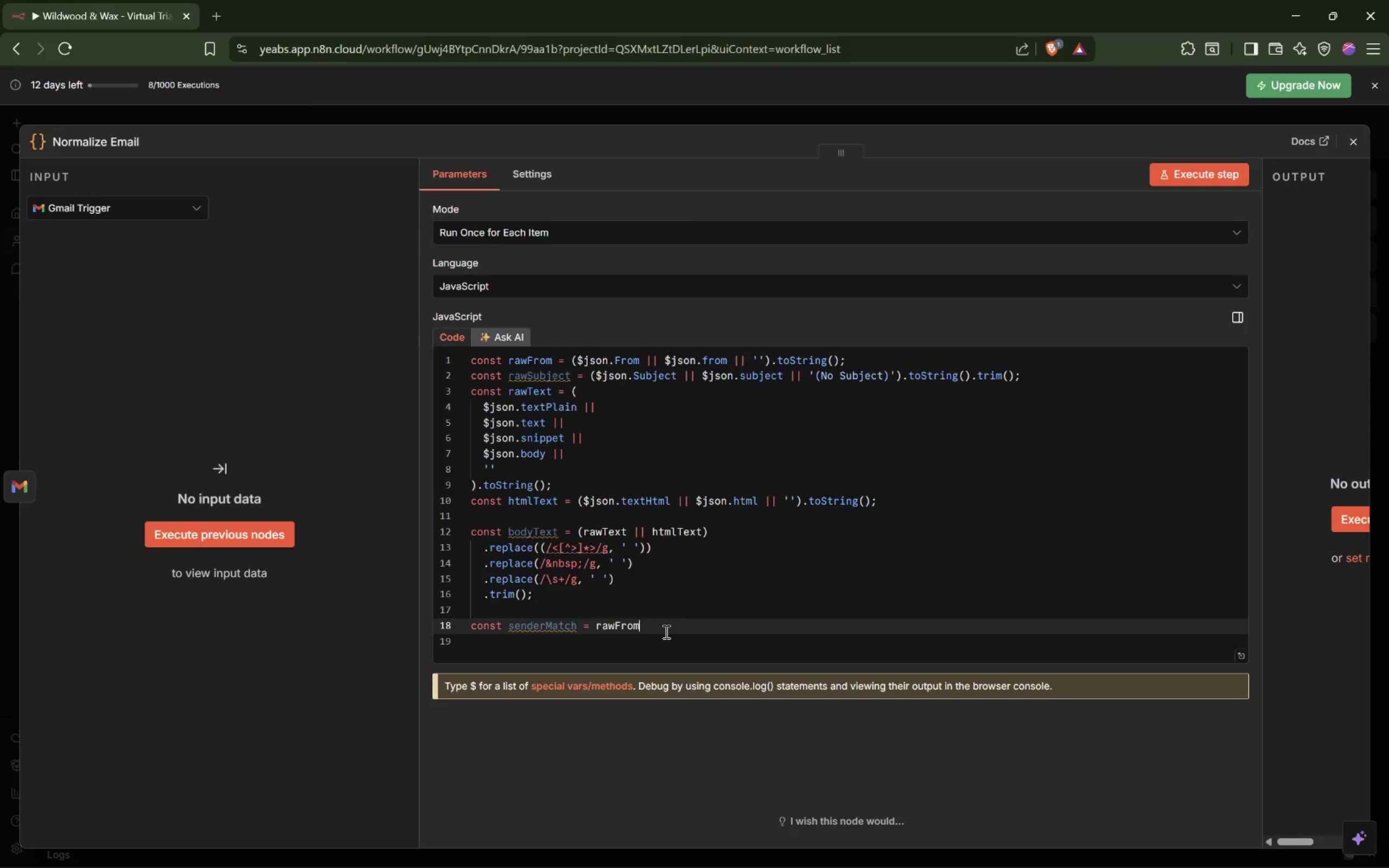 
key(Period)
 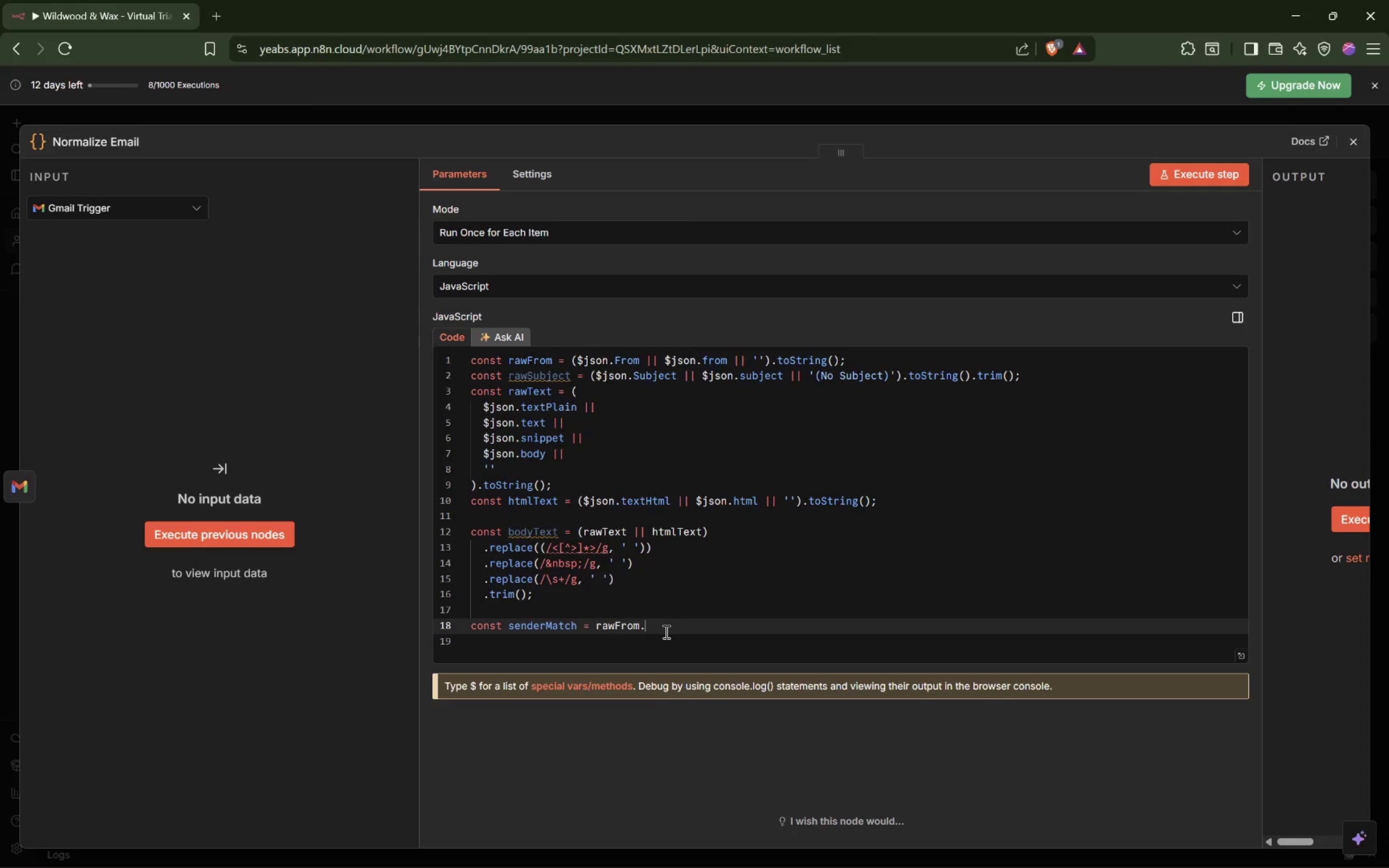 
key(Control+Space)
 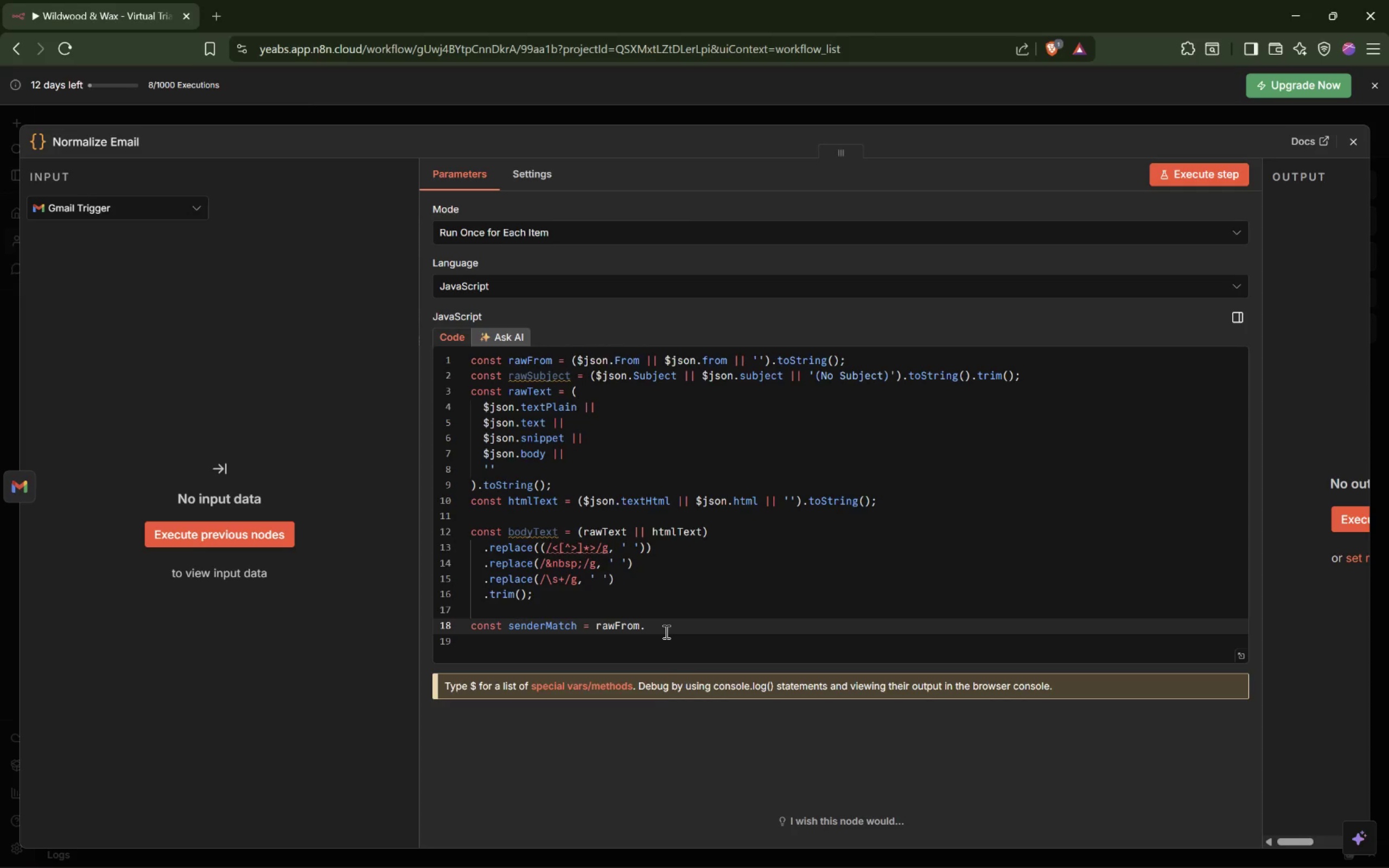 
type(match(/<([)
 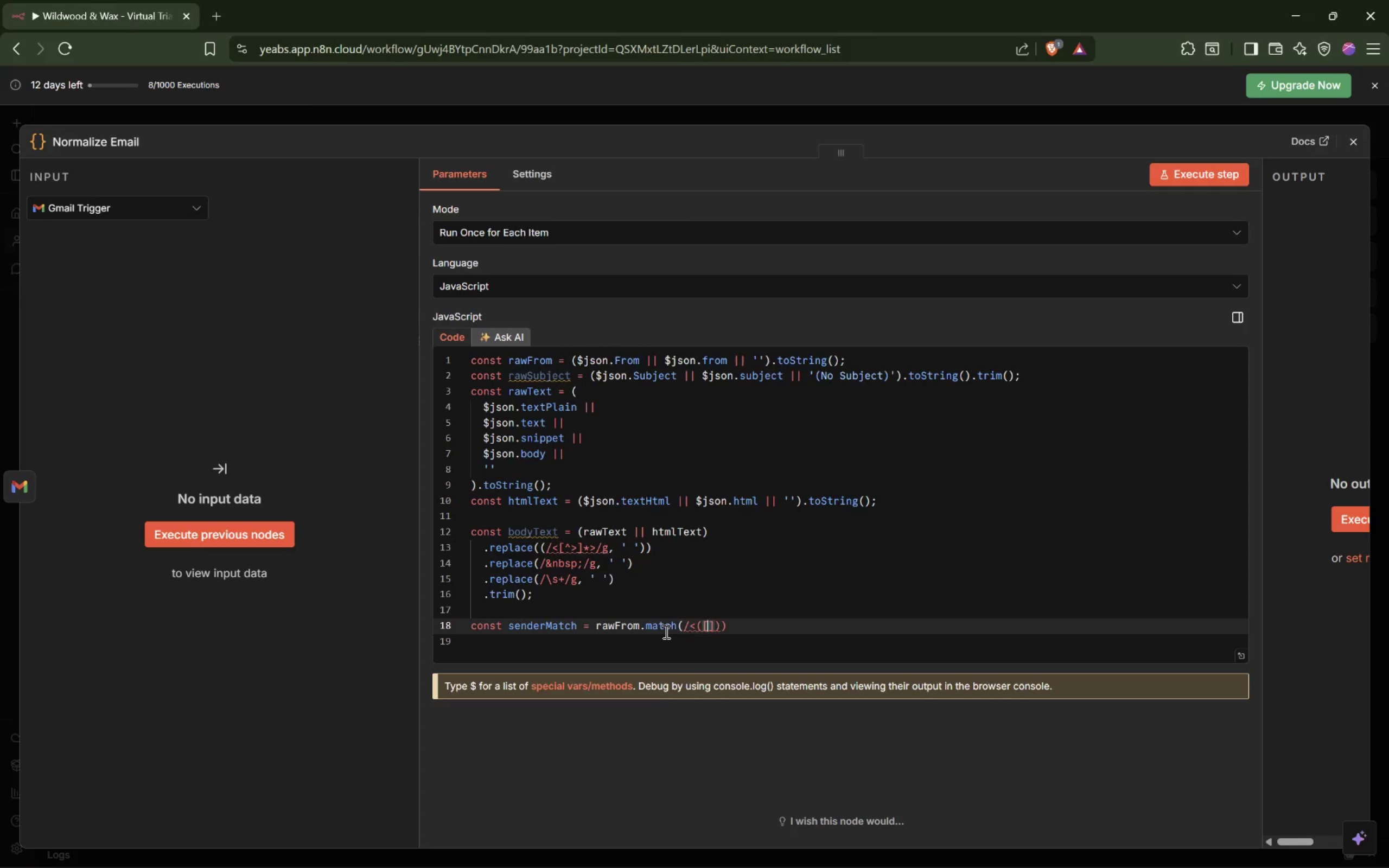 
key(Shift+6)
 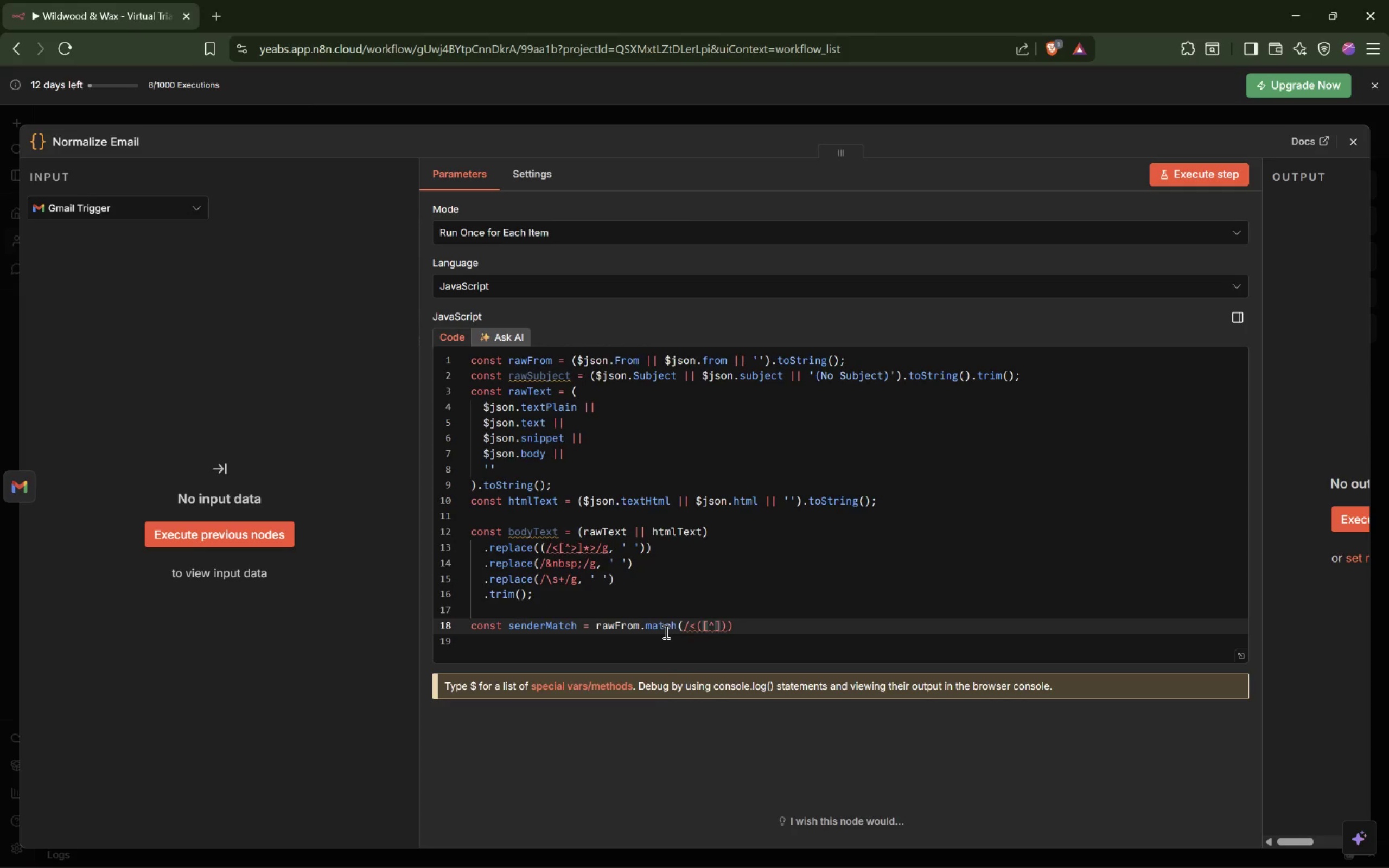 
key(Shift+Period)
 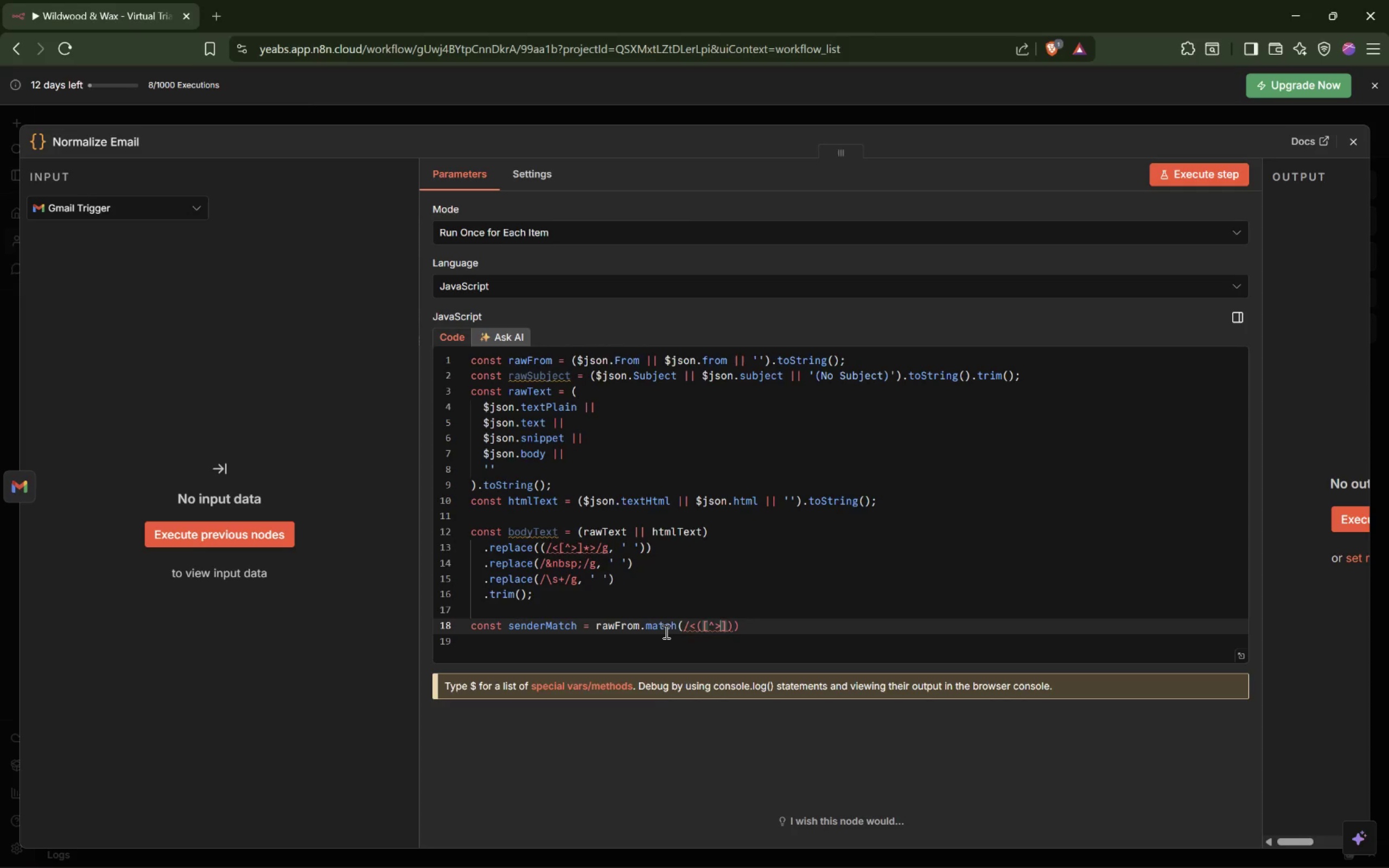 
key(ArrowRight)
 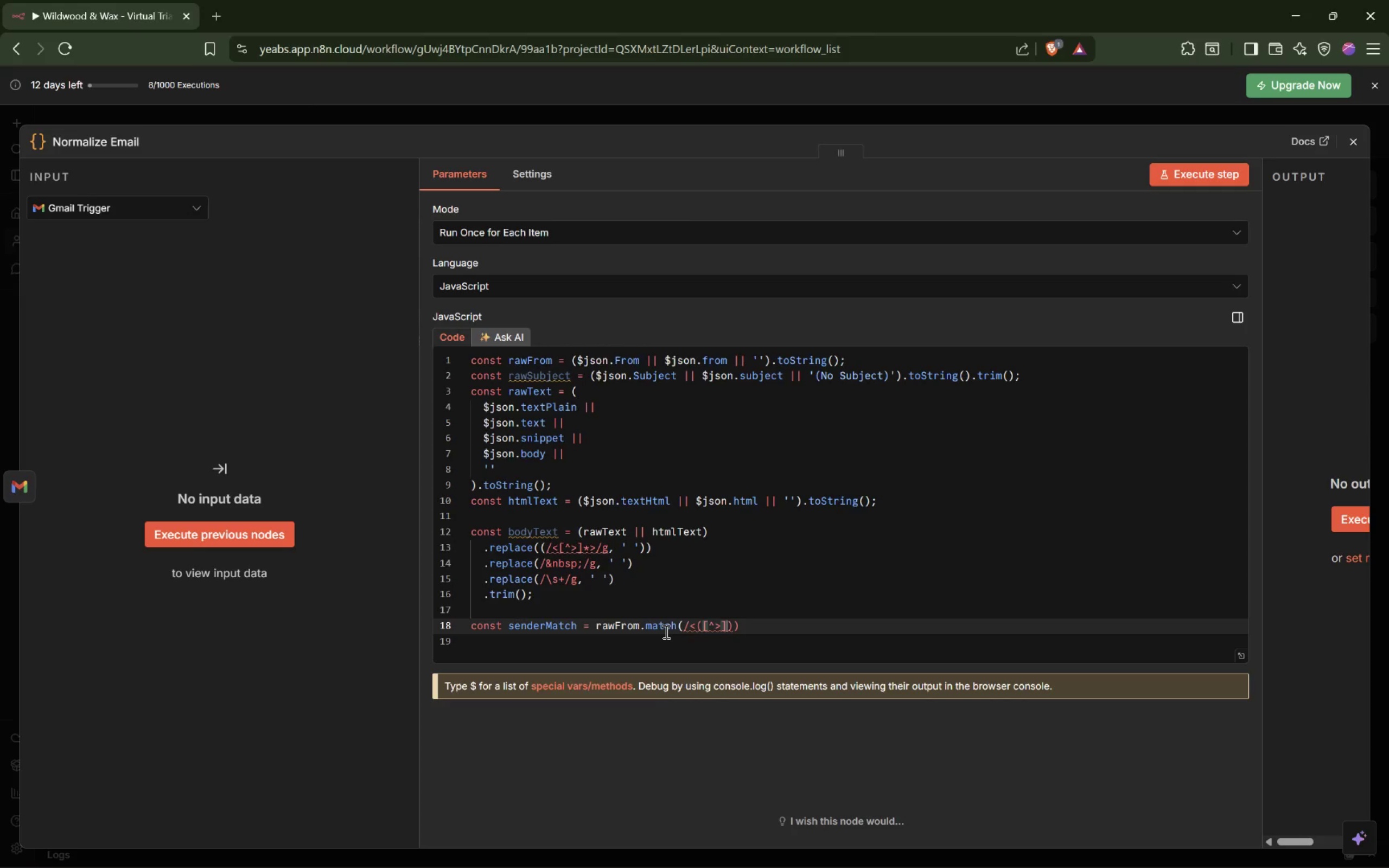 
key(Shift+Equal)
 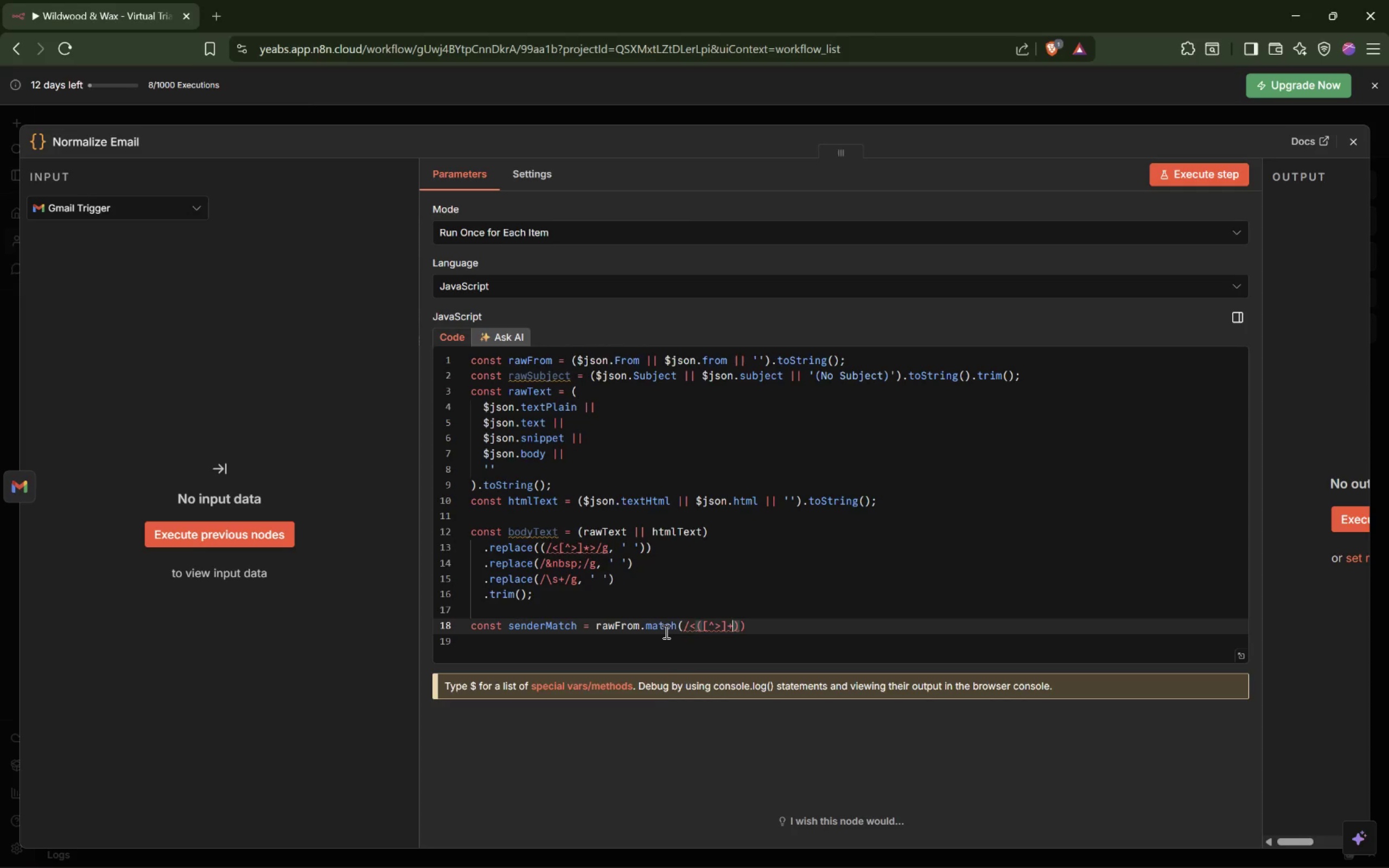 
key(ArrowRight)
 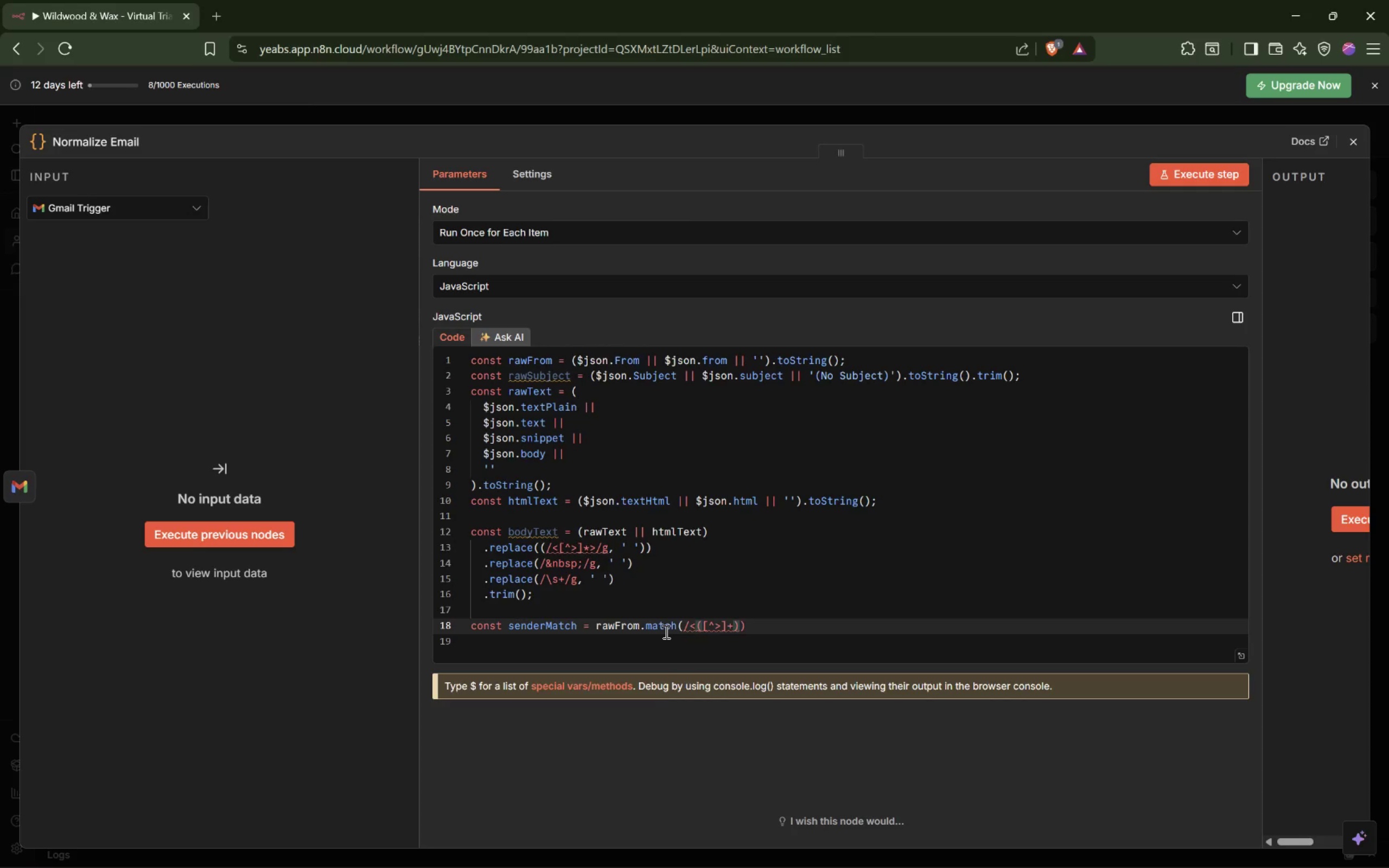 
key(Shift+Period)
 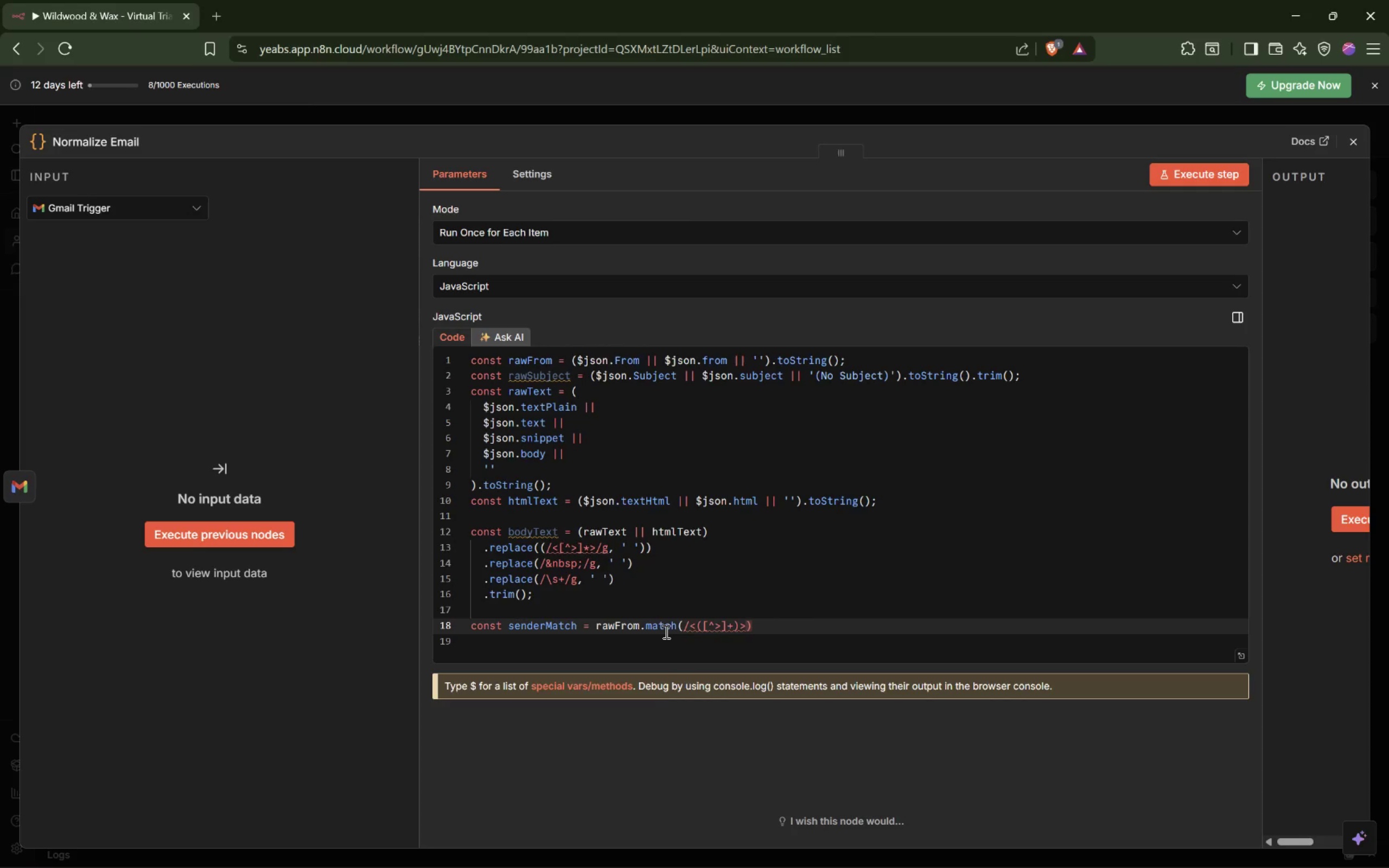 
key(Slash)
 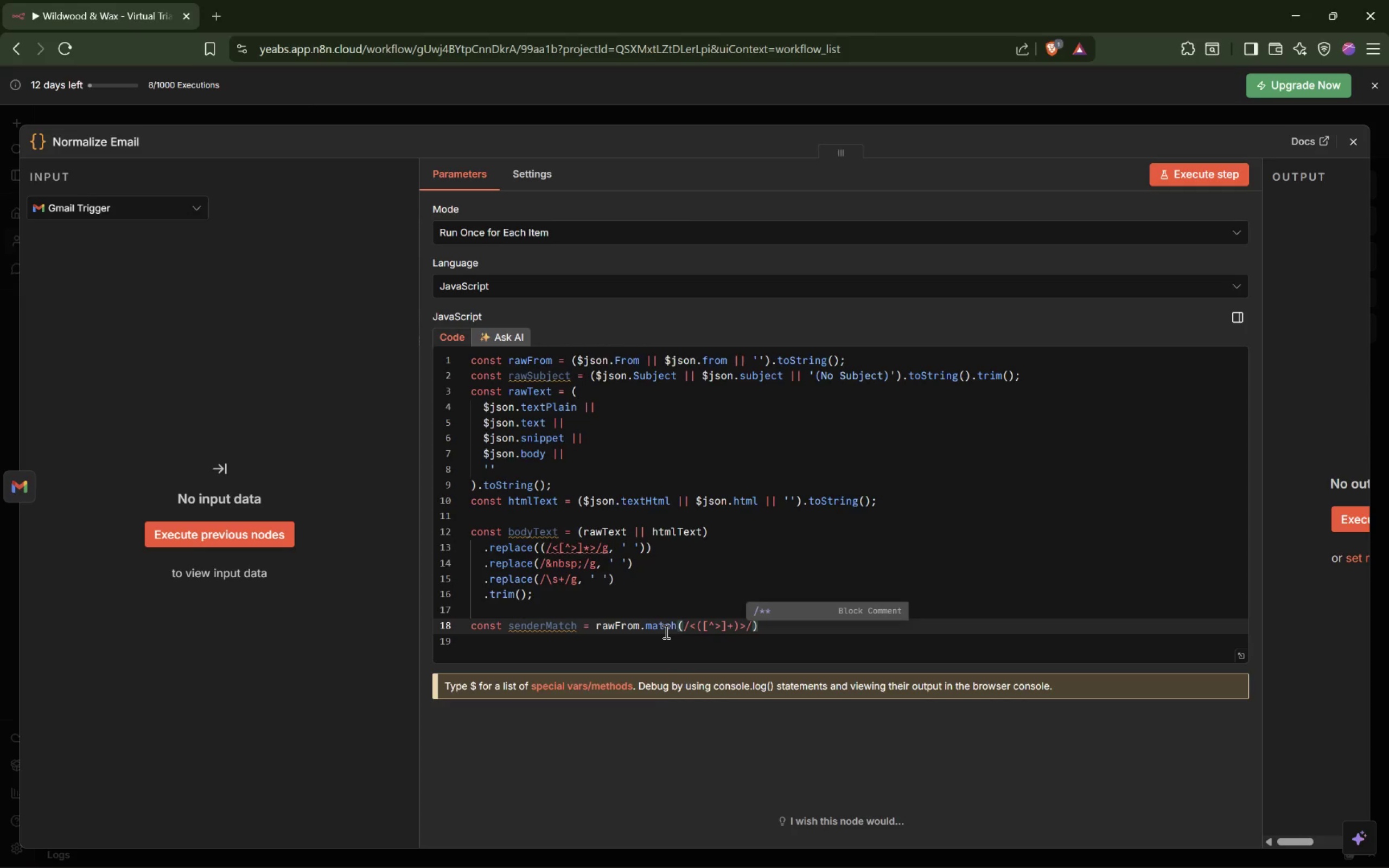 
key(ArrowRight)
 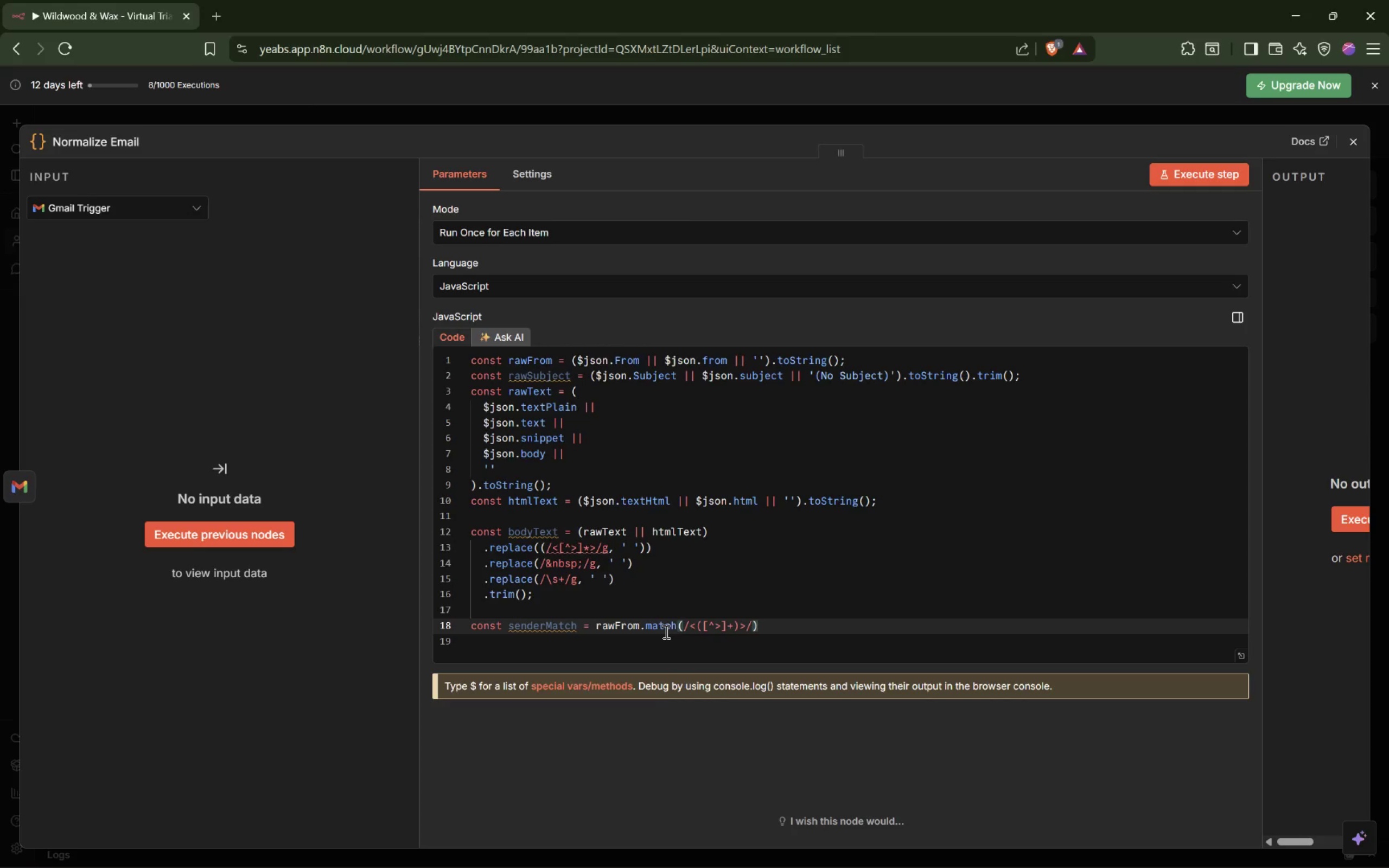 
key(Semicolon)
 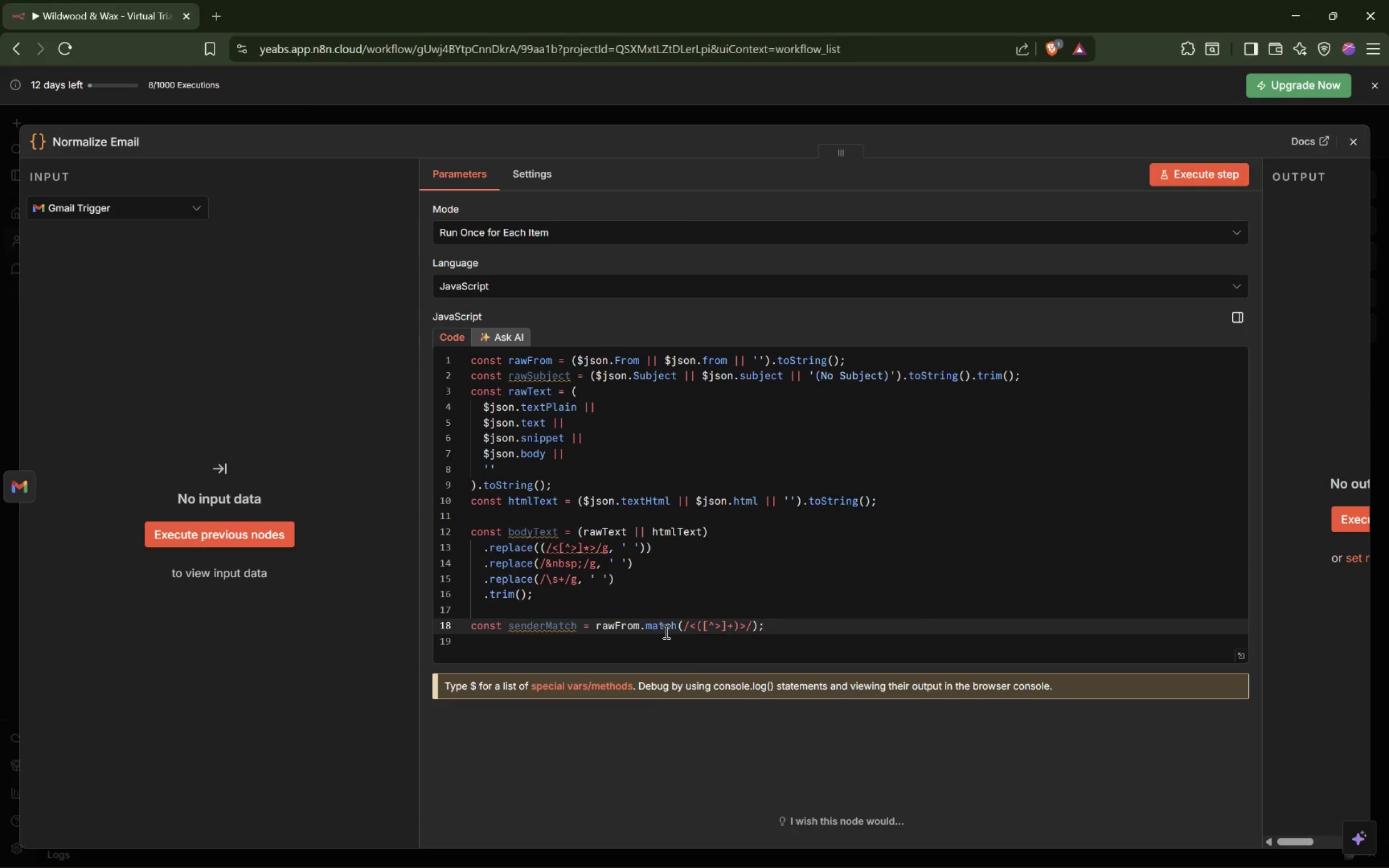 
key(Enter)
 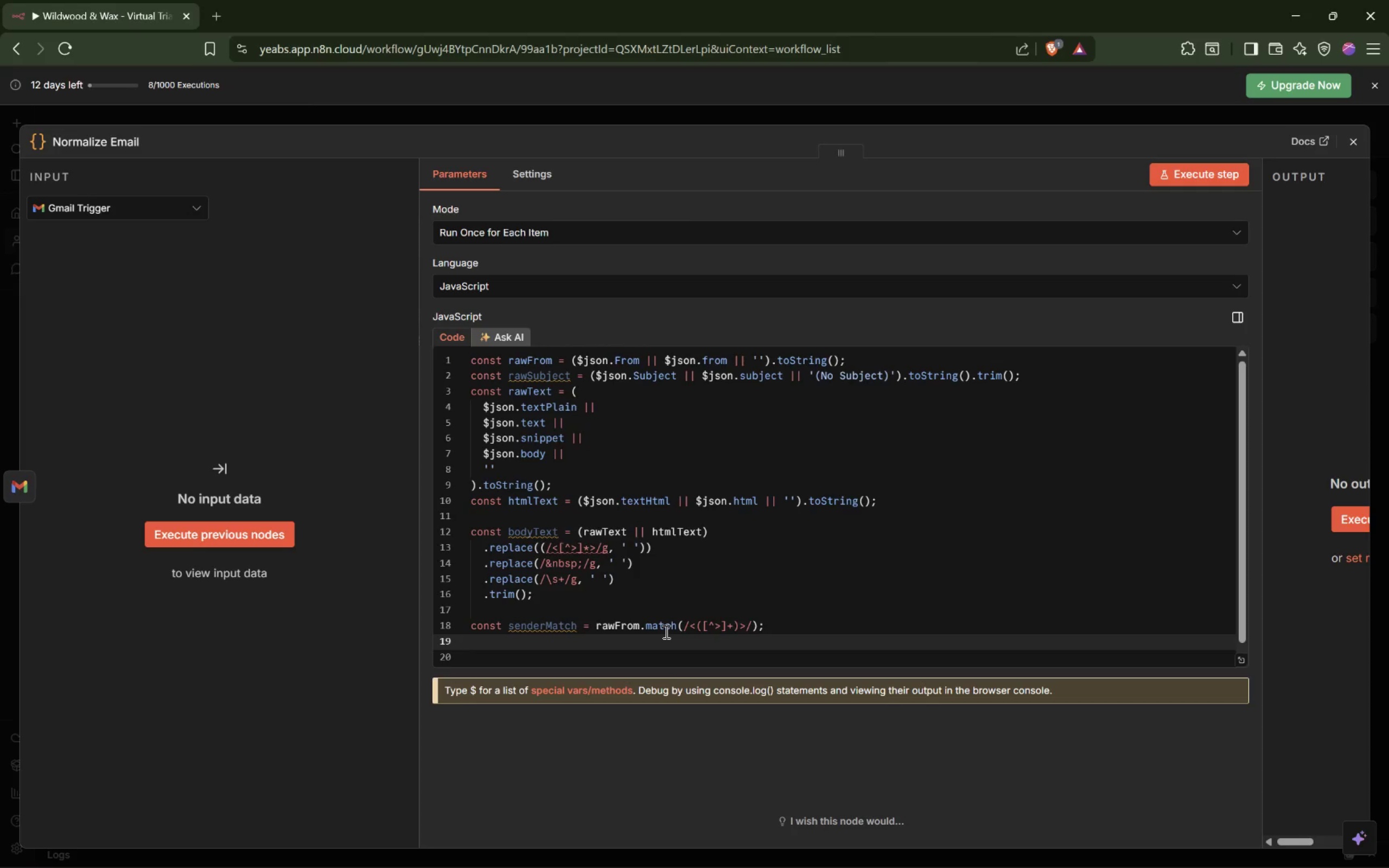 
type(const senderEmai = (senderMatch?.[1)
 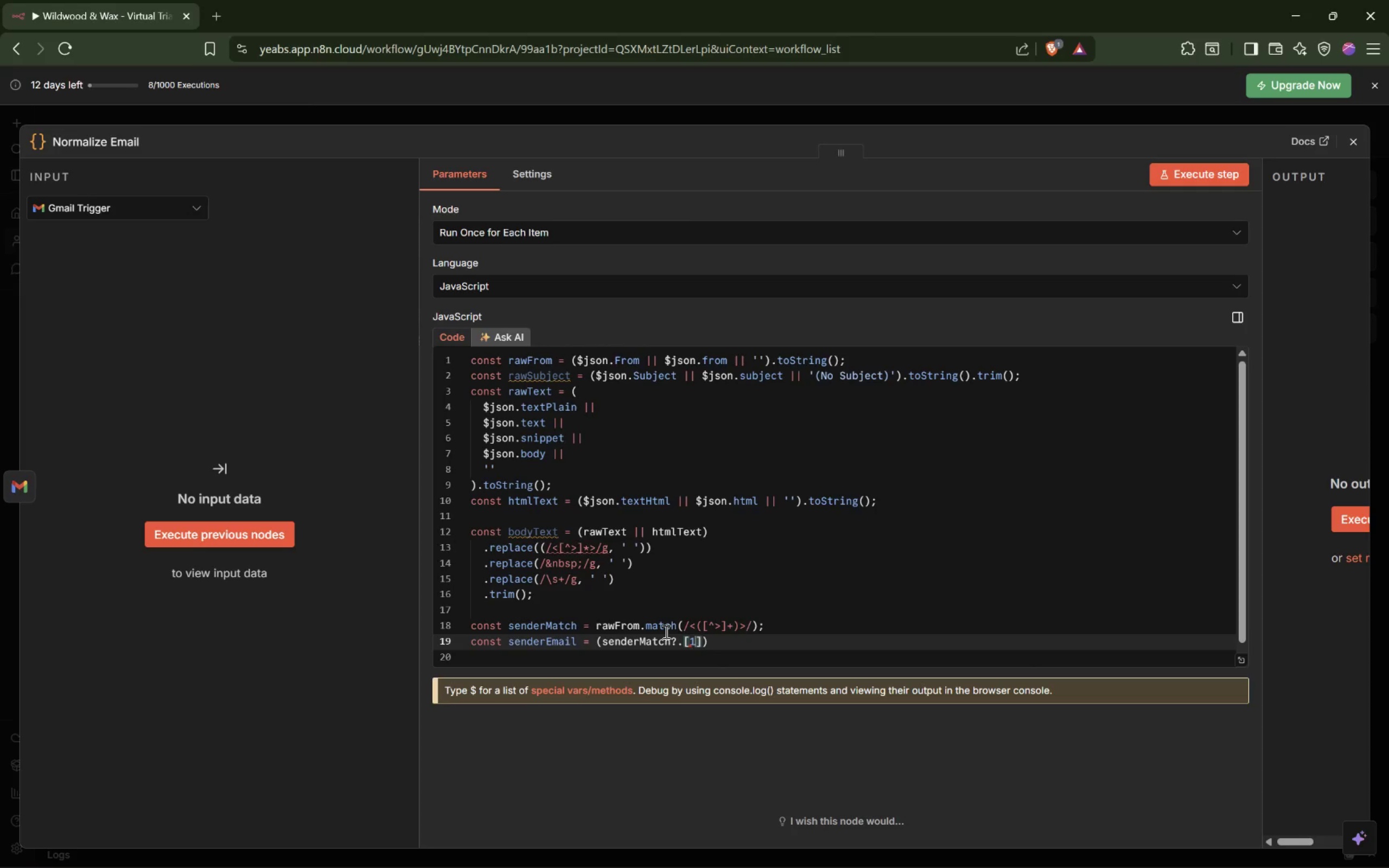 
 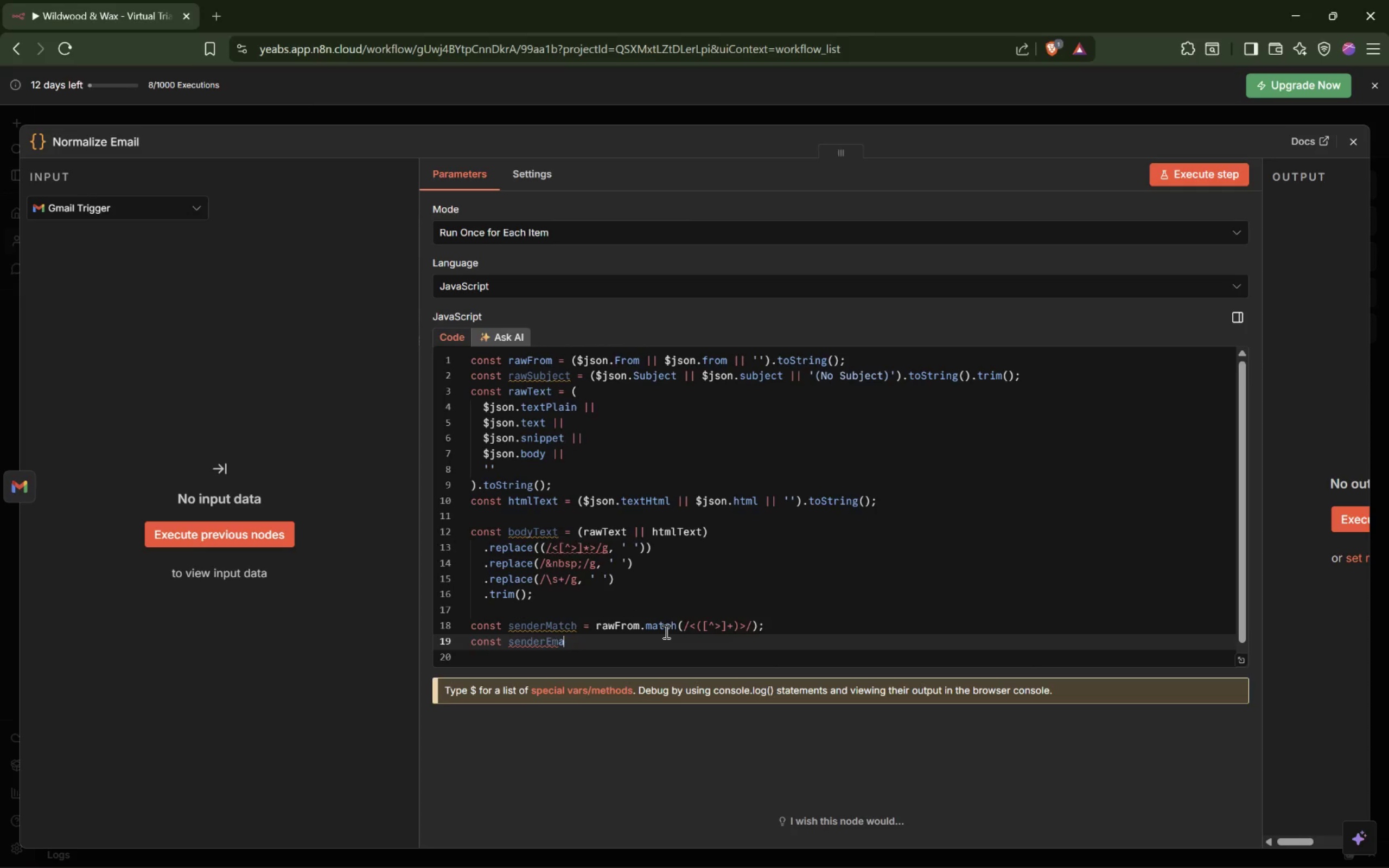 
hold_key(key=L, duration=0.35)
 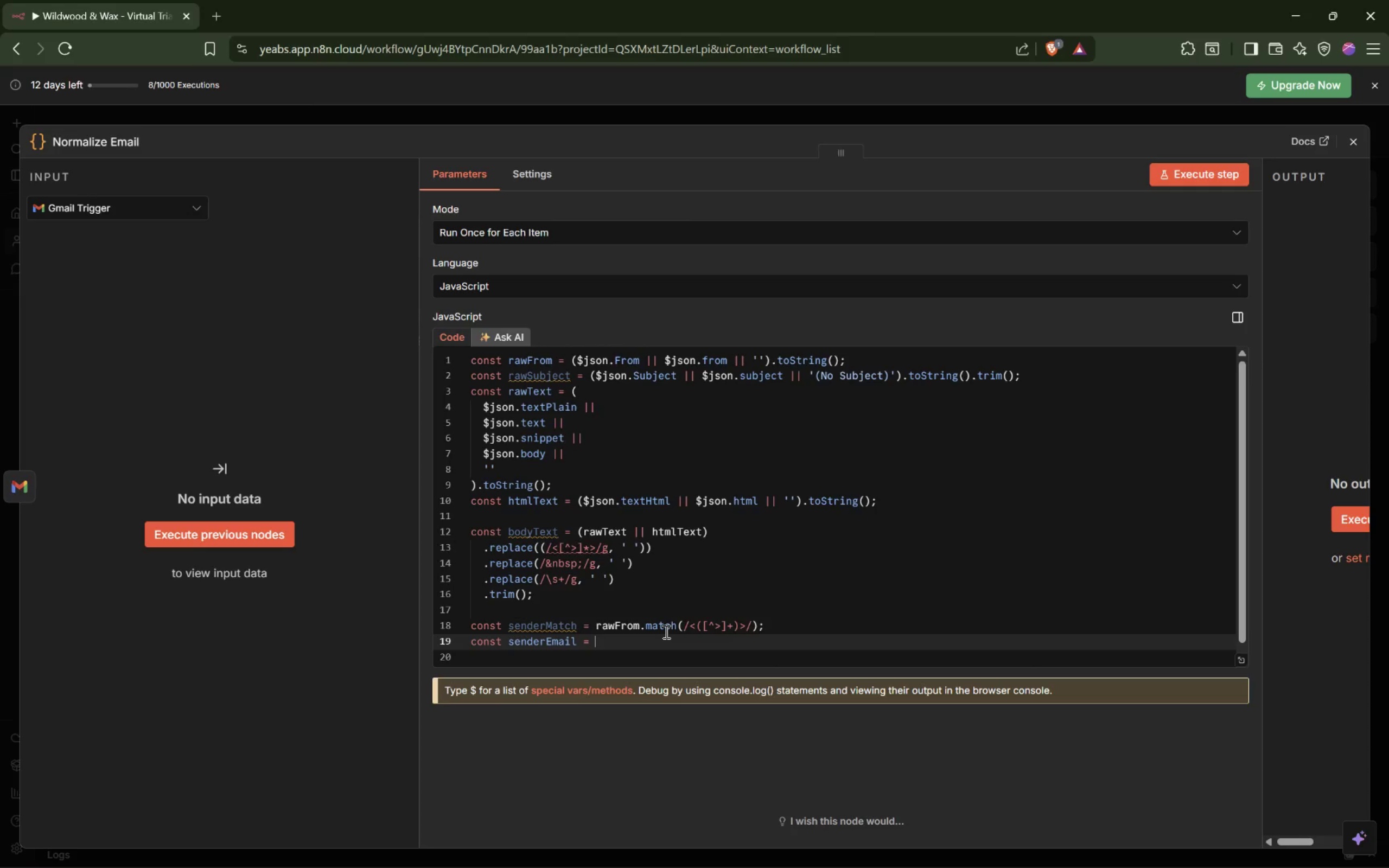 
key(ArrowRight)
 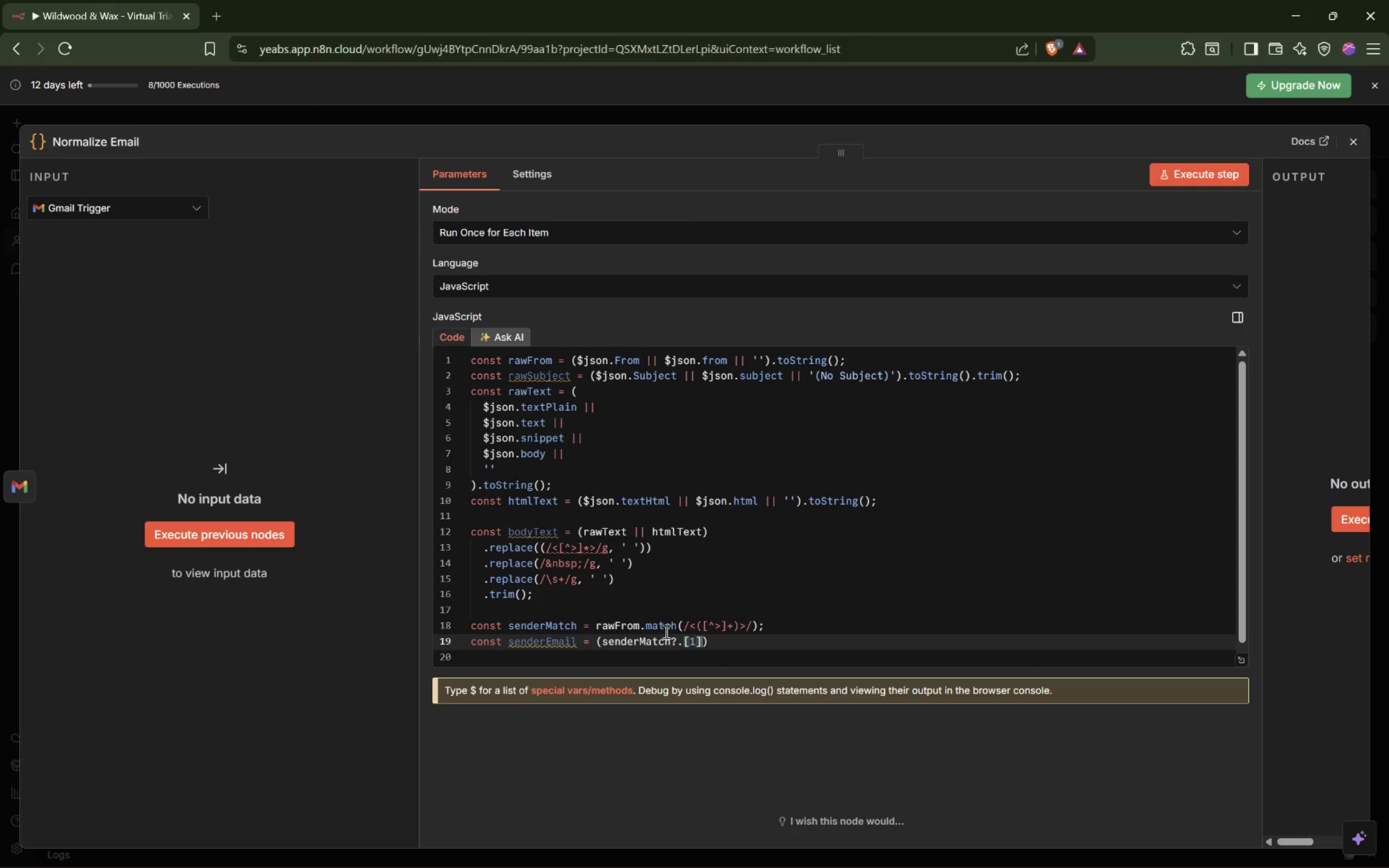 
type( || rawFrom)
 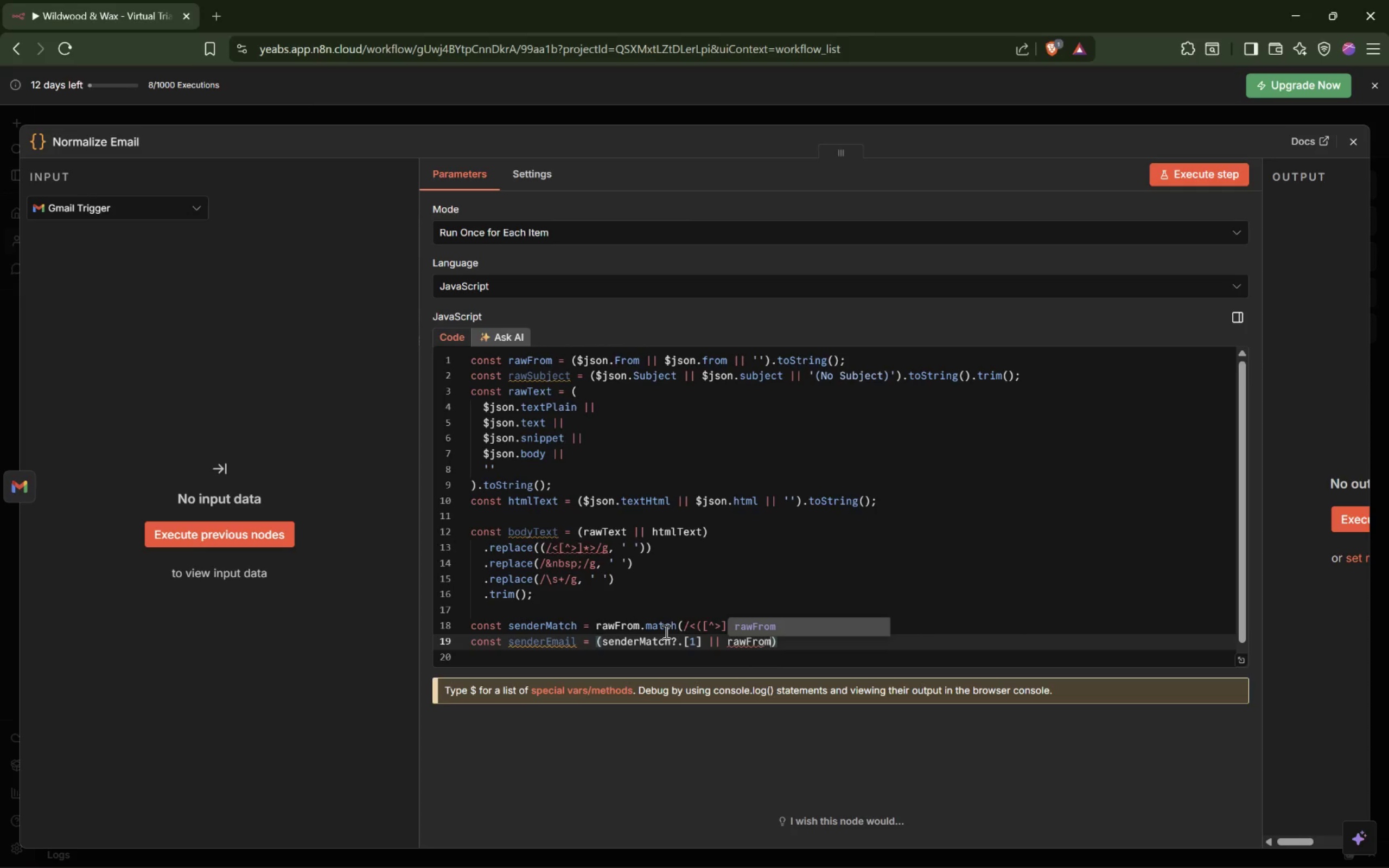 
key(ArrowRight)
 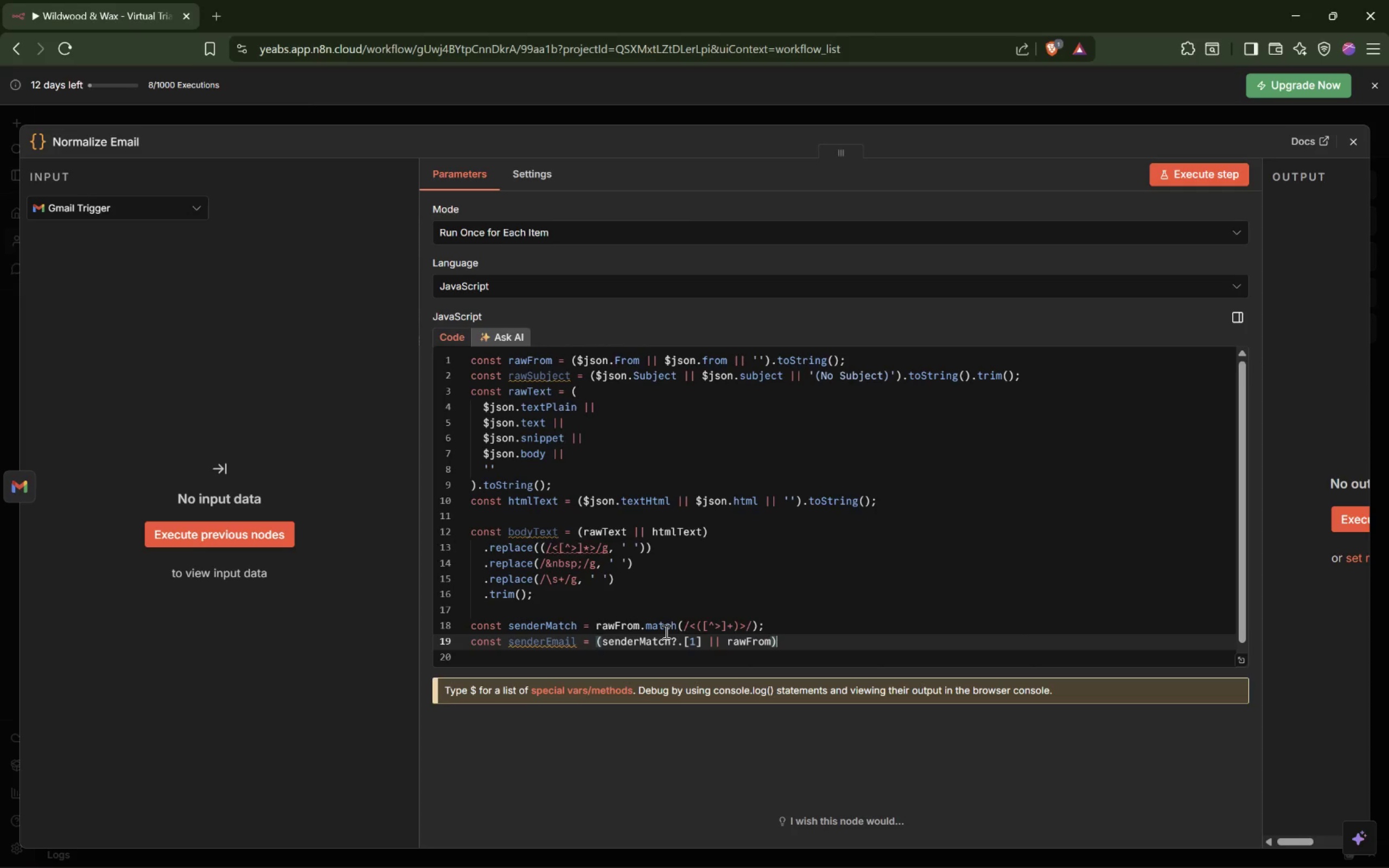 
key(Enter)
 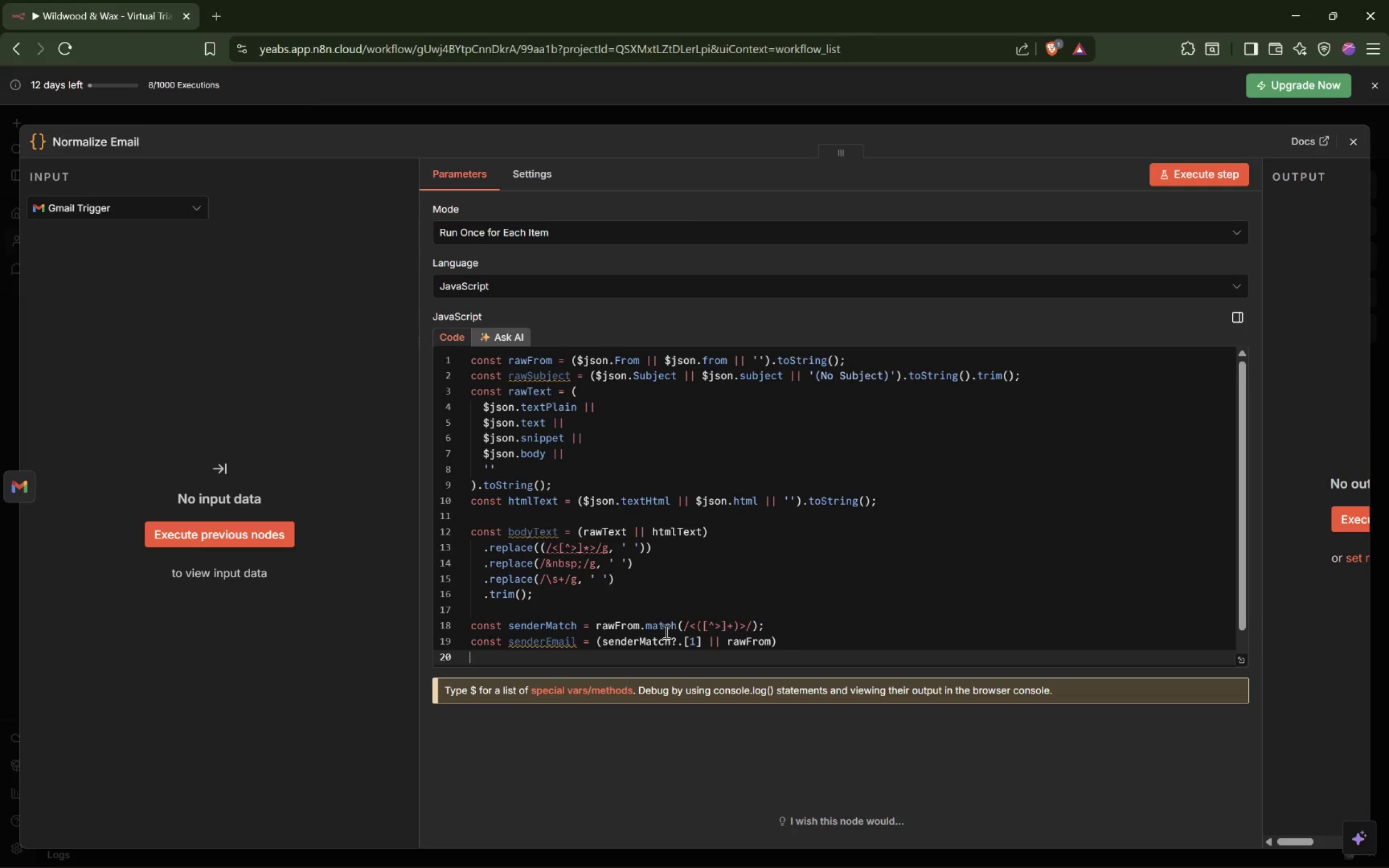 
key(Tab)
type(.replace(/"[Delete]/g, ')
 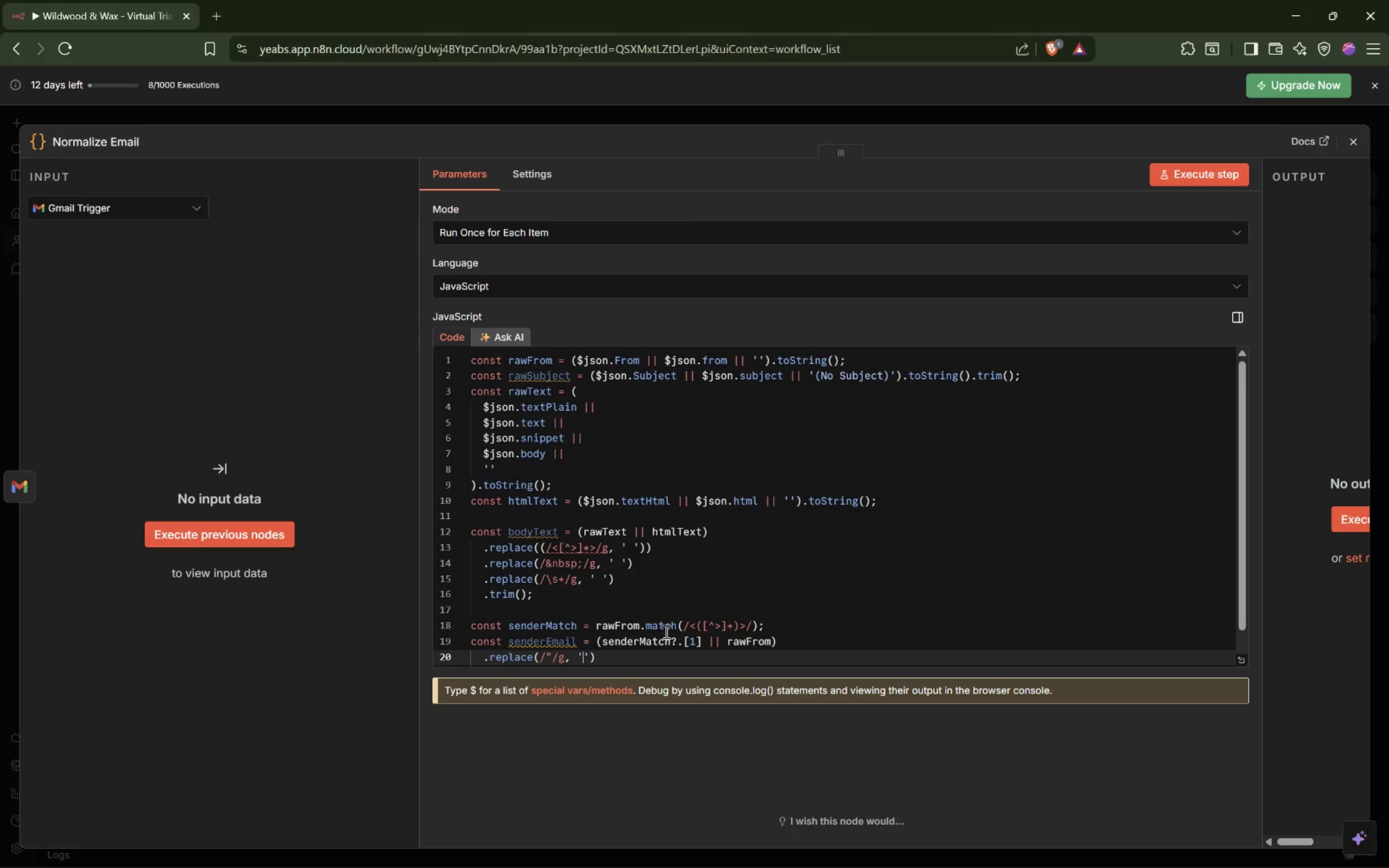 
key(ArrowRight)
 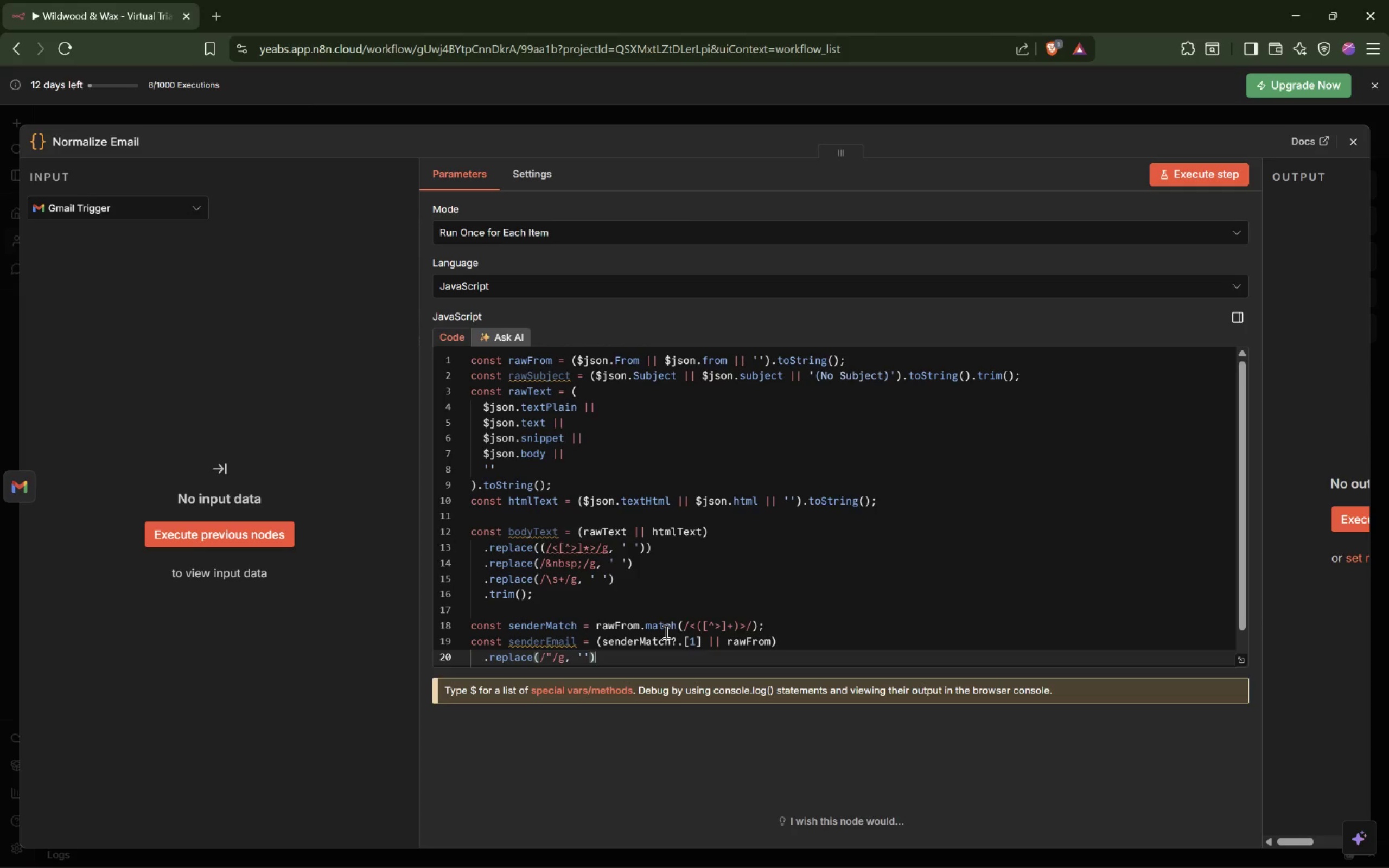 
key(ArrowRight)
 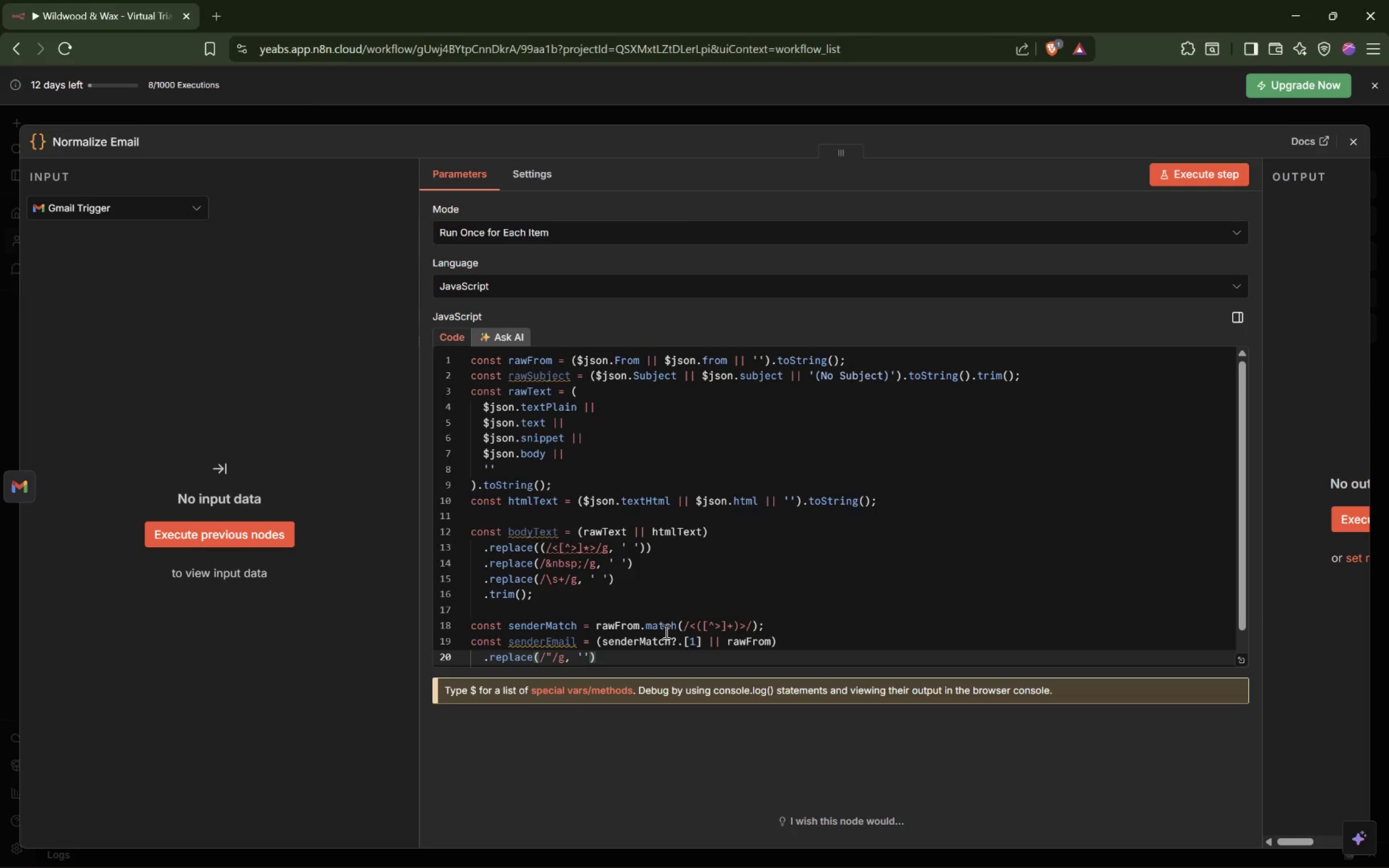 
key(Enter)
 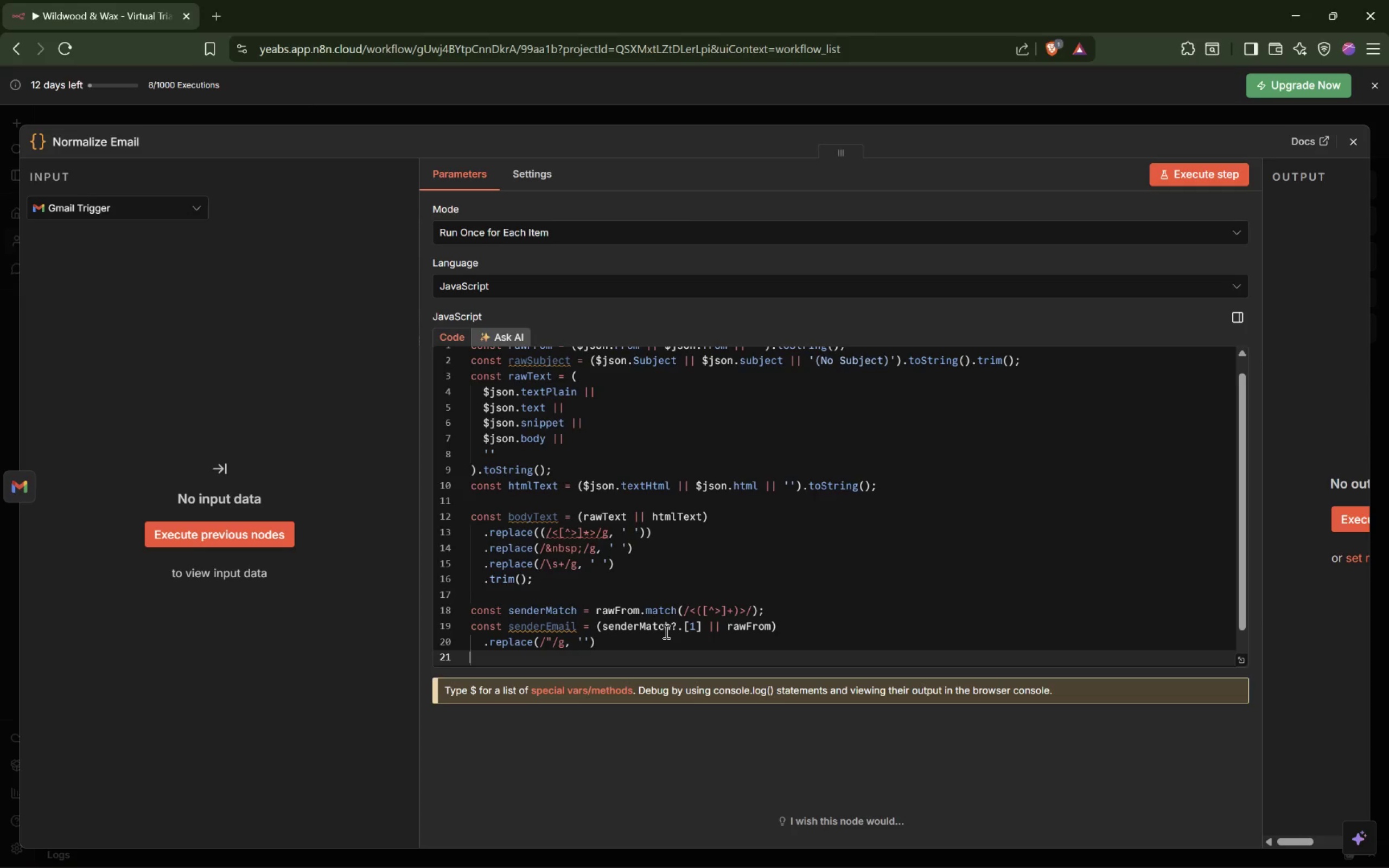 
key(Tab)
type(.trim())
 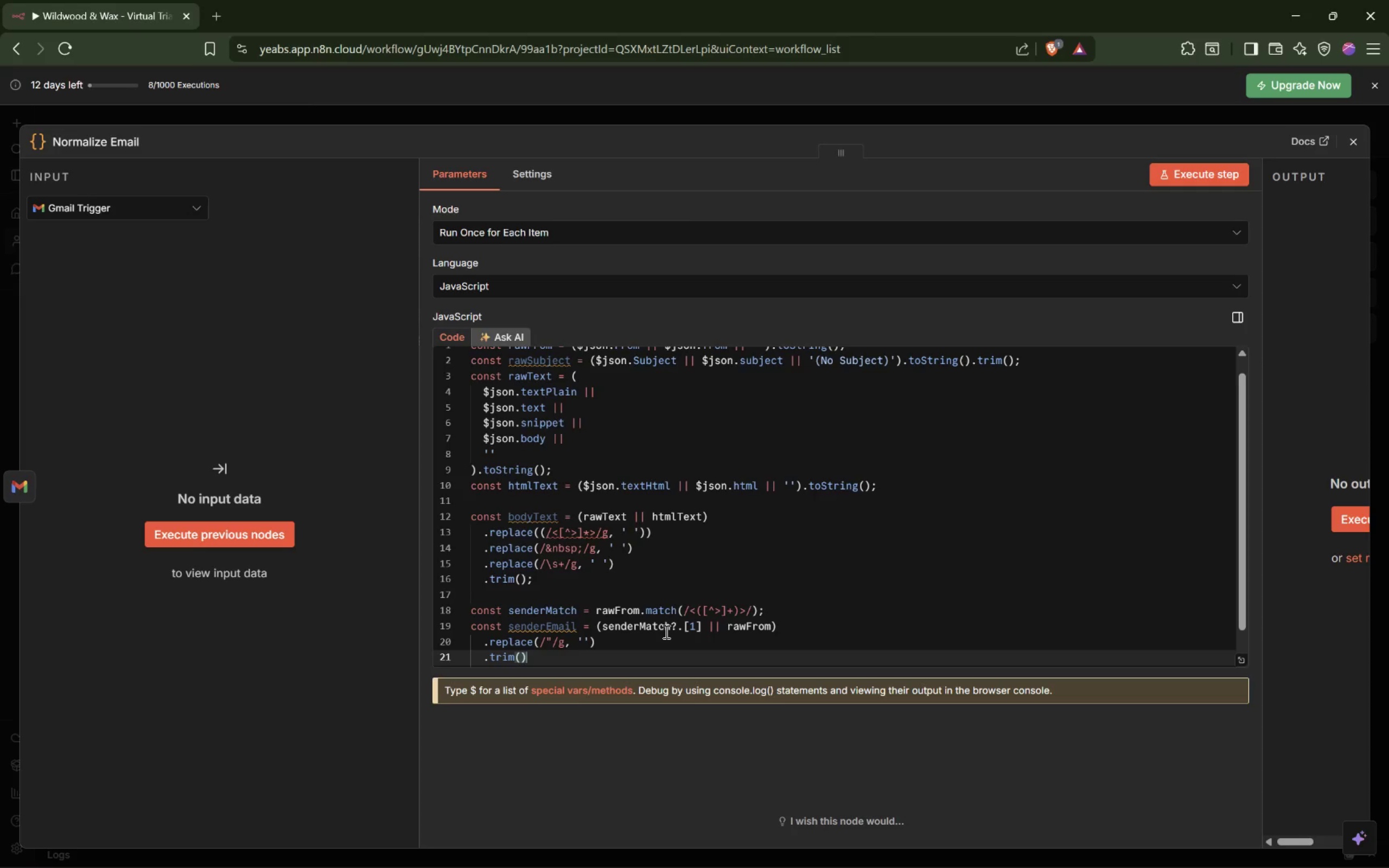 
key(Enter)
 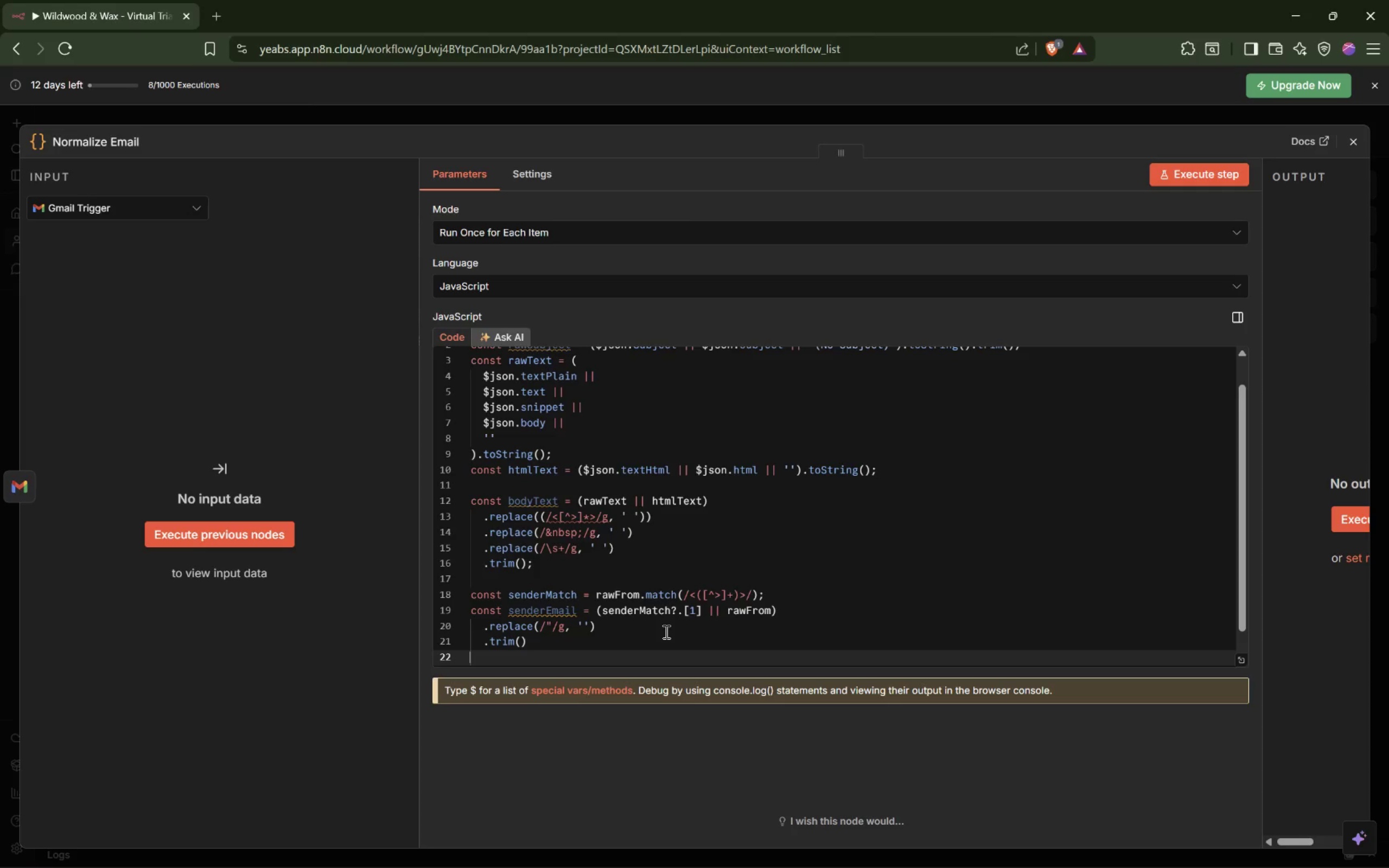 
key(Tab)
type(.toLowerCase();)
 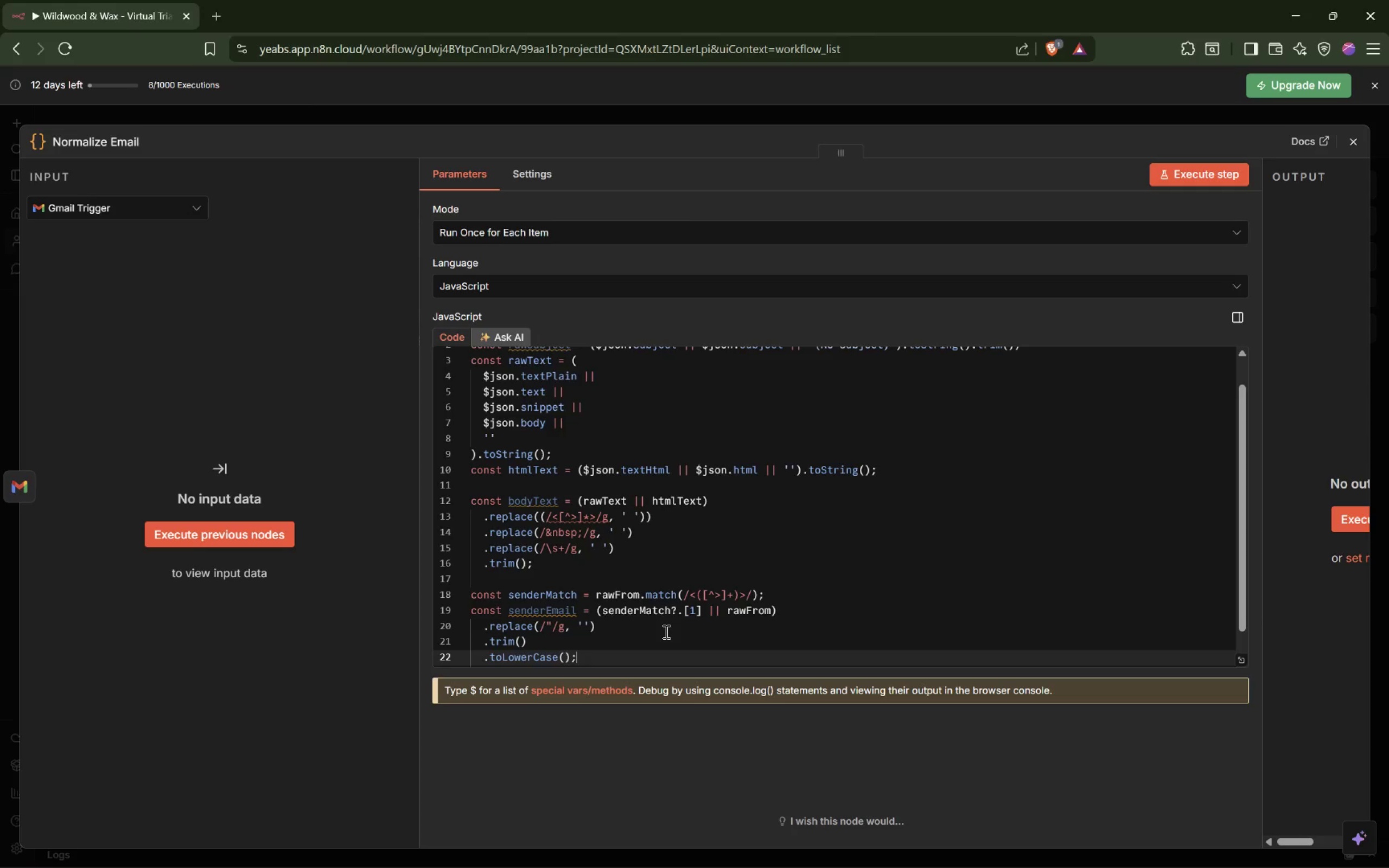 
key(Enter)
 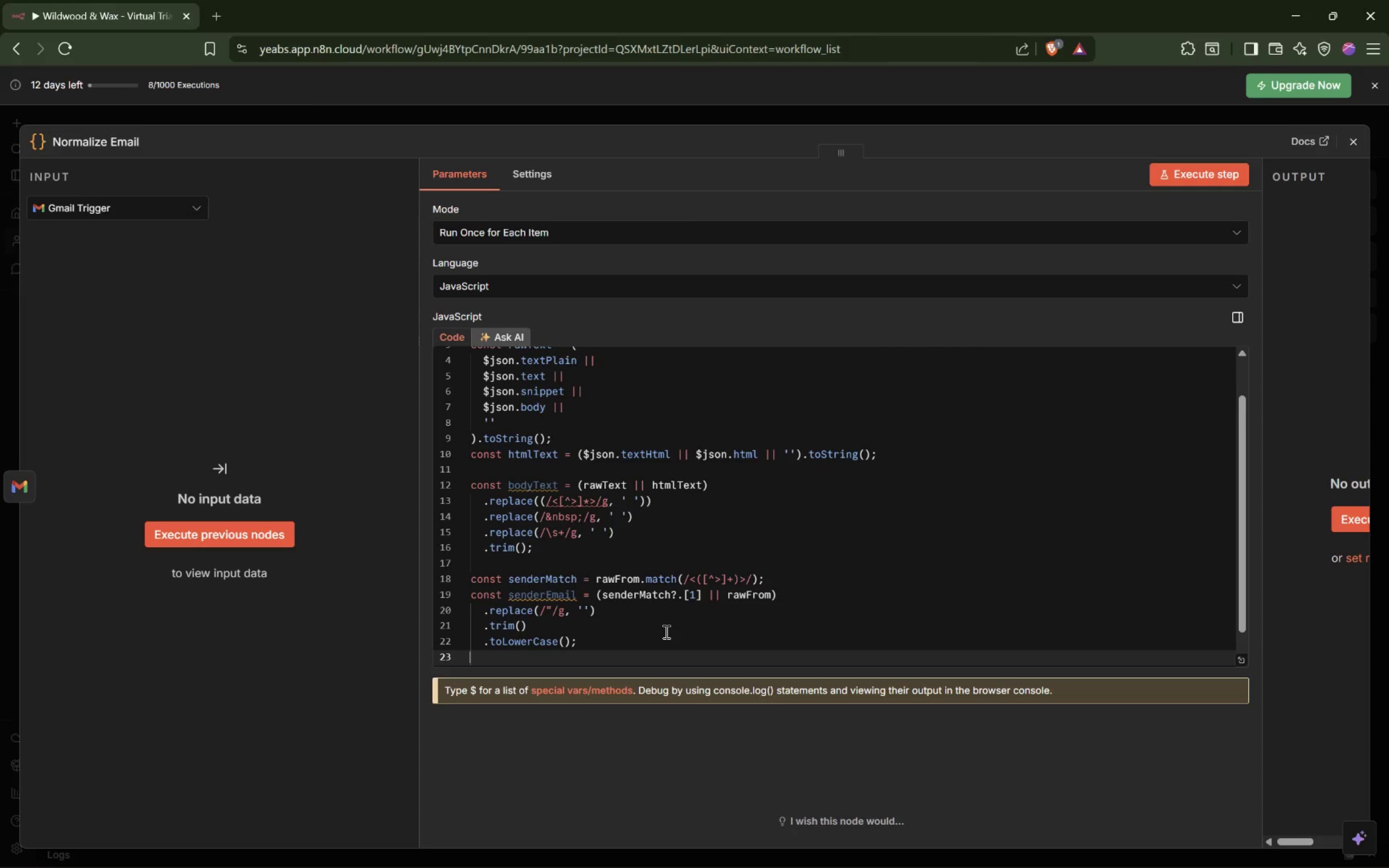 
type(const )
 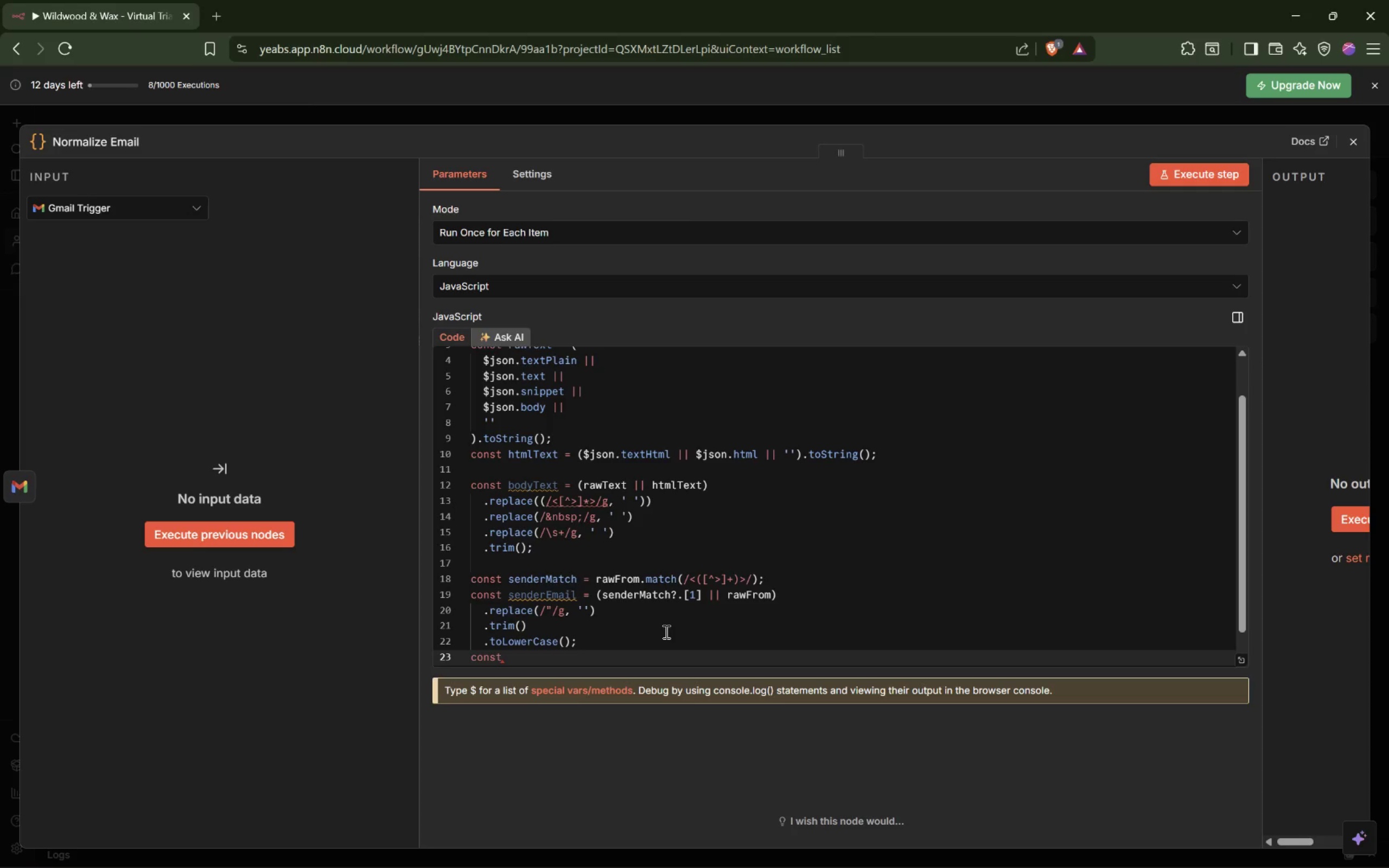 
wait(7.8)
 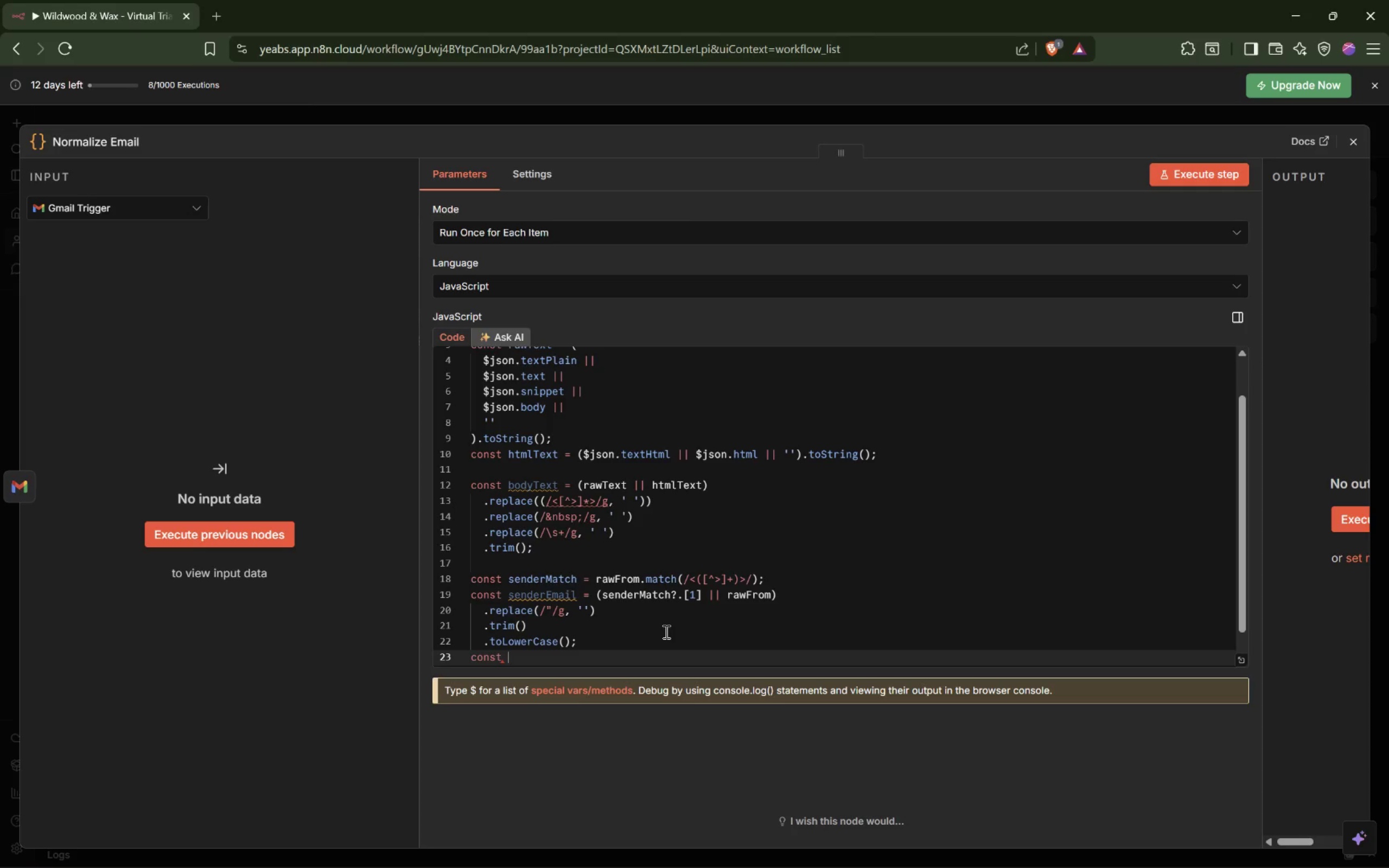 
type(senderName = raw)
 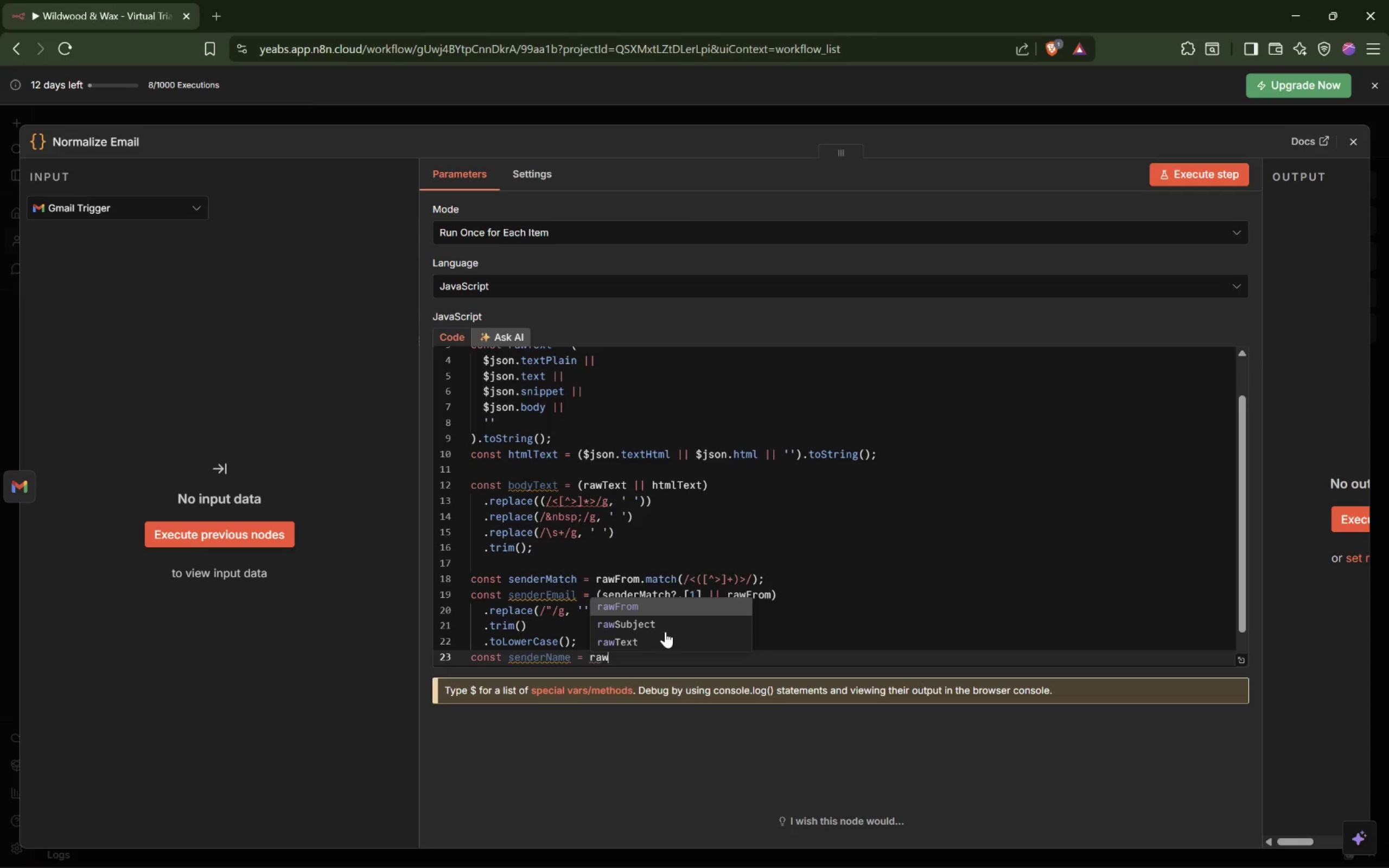 
type(From)
 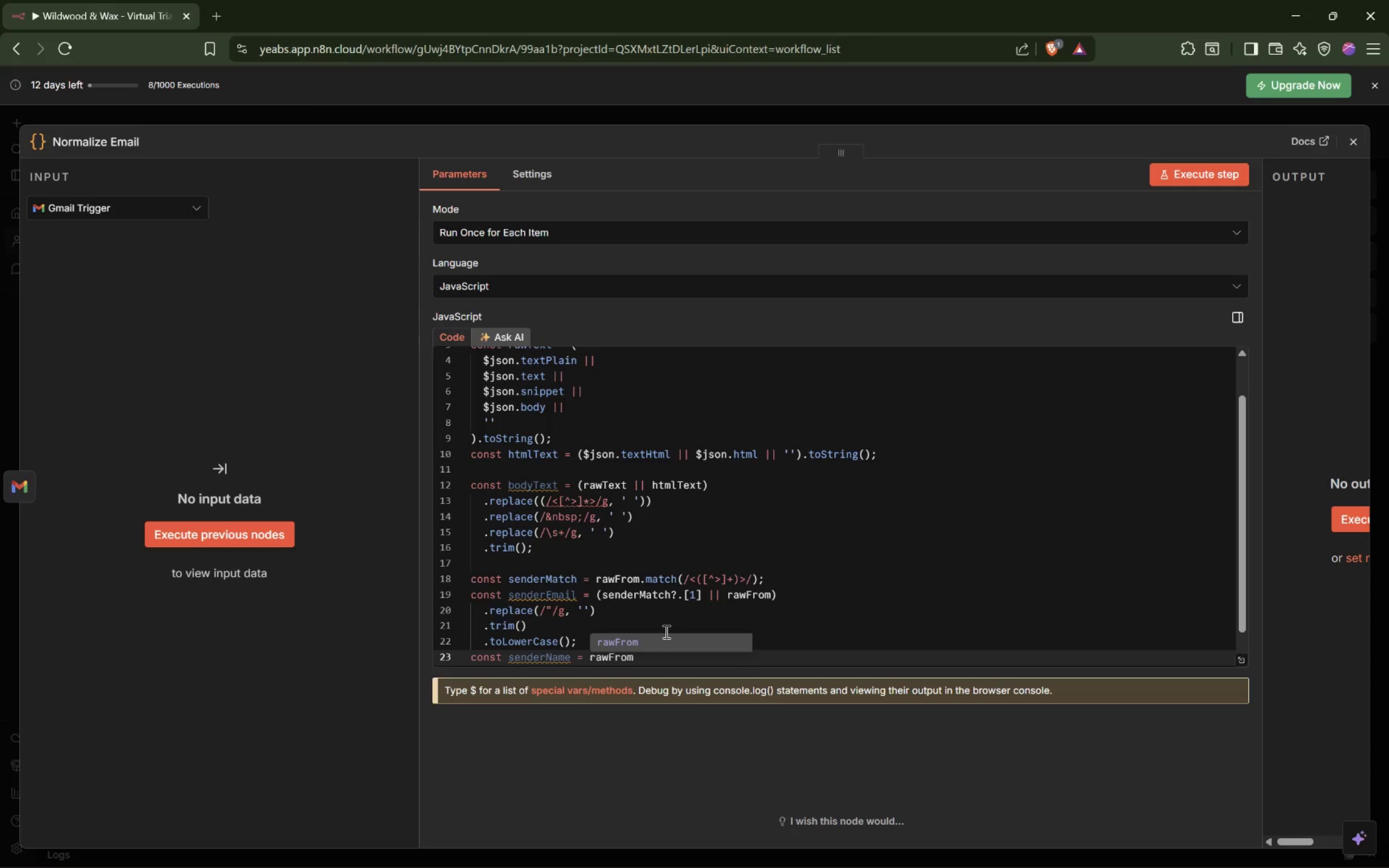 
type(.replace(/<[^>)
 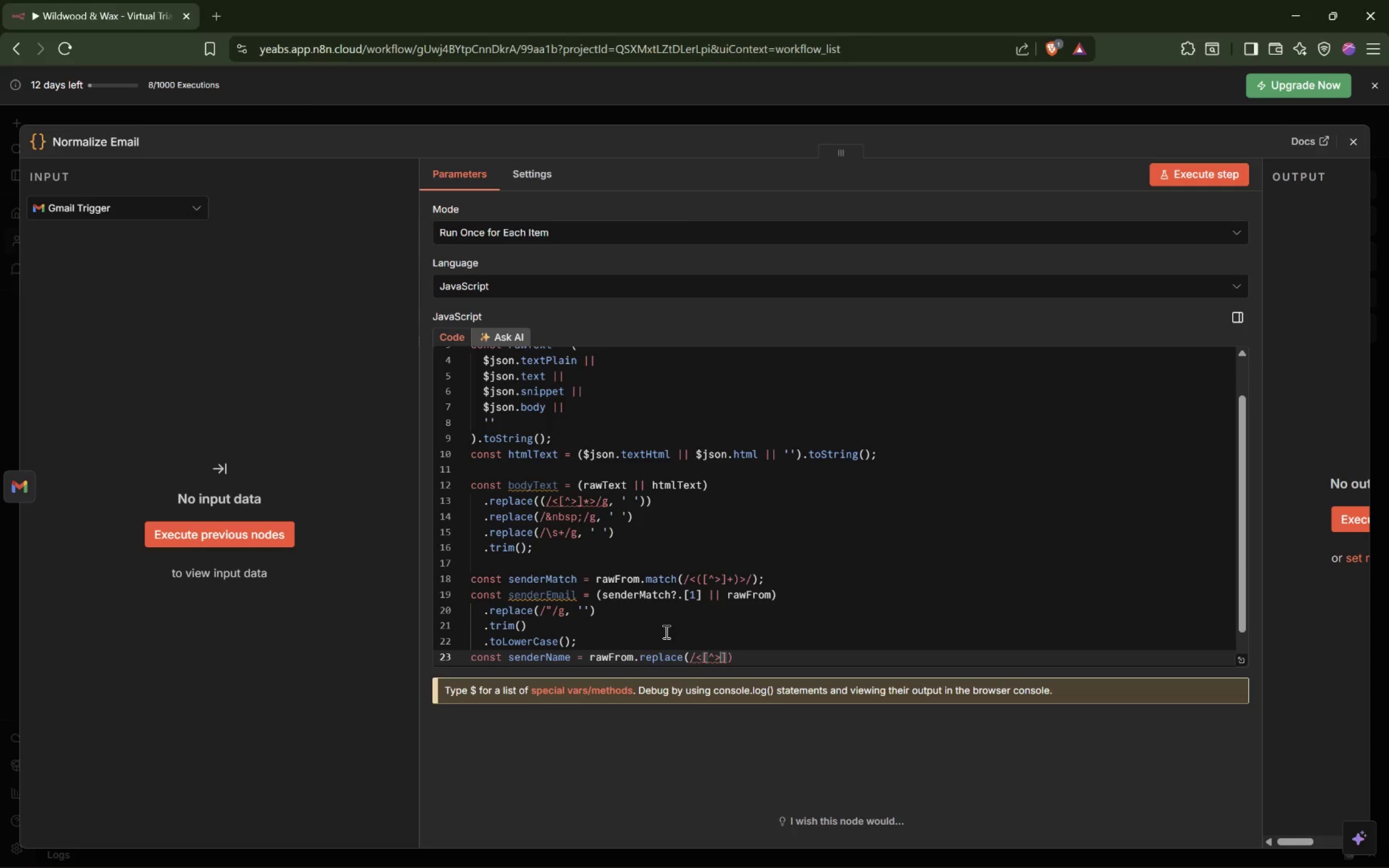 
key(ArrowRight)
 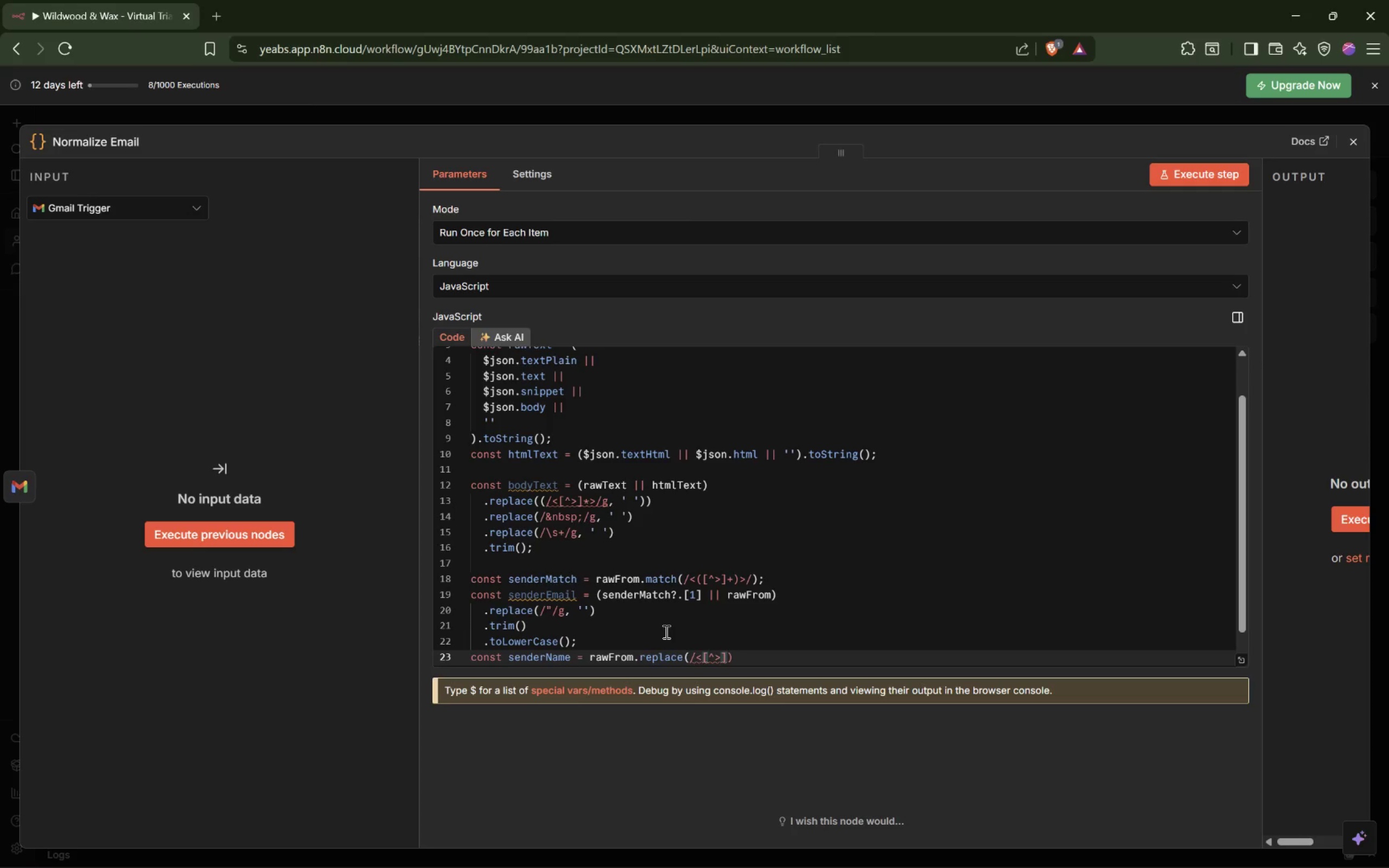 
key(Shift+Equal)
 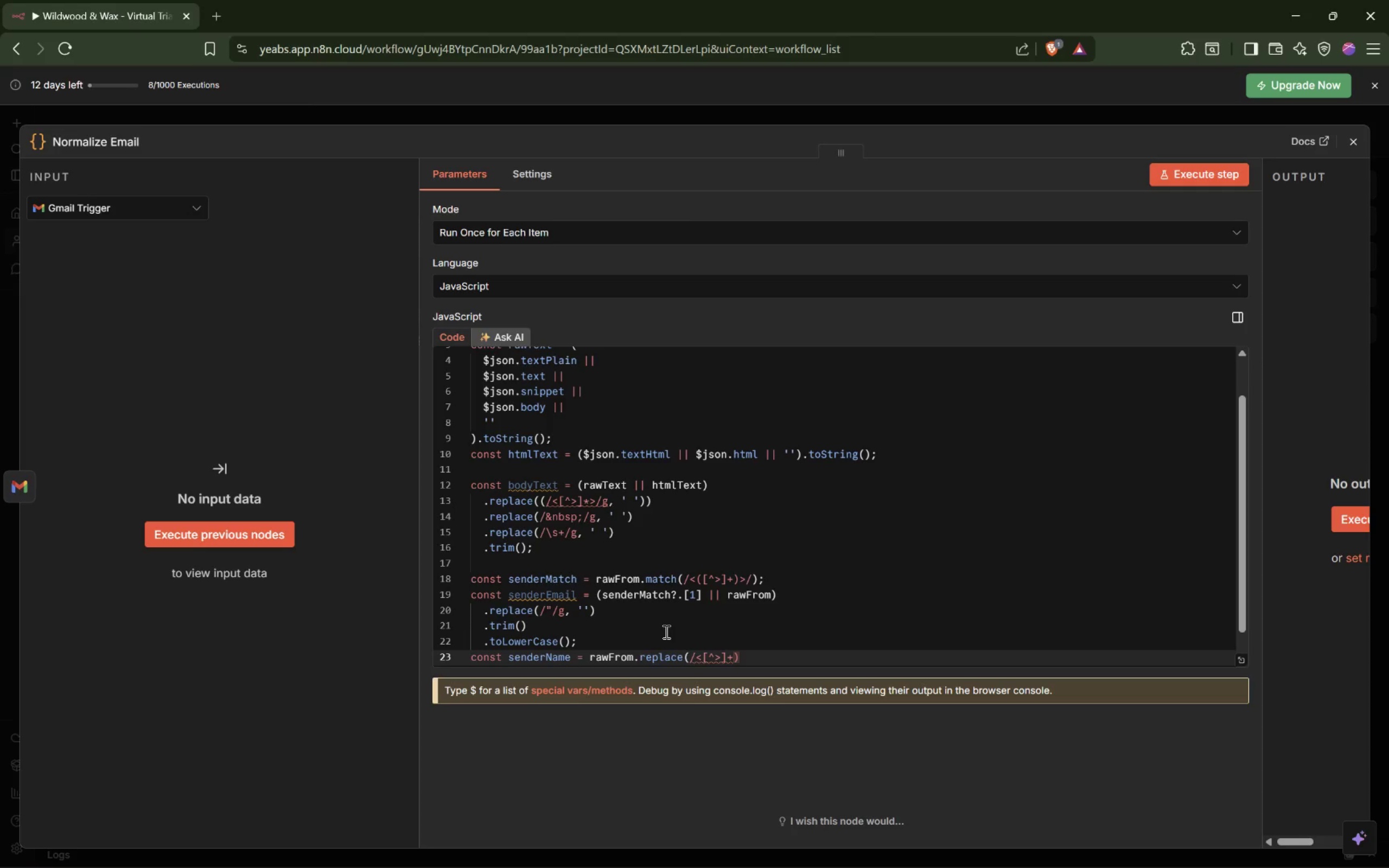 
key(Shift+Period)
 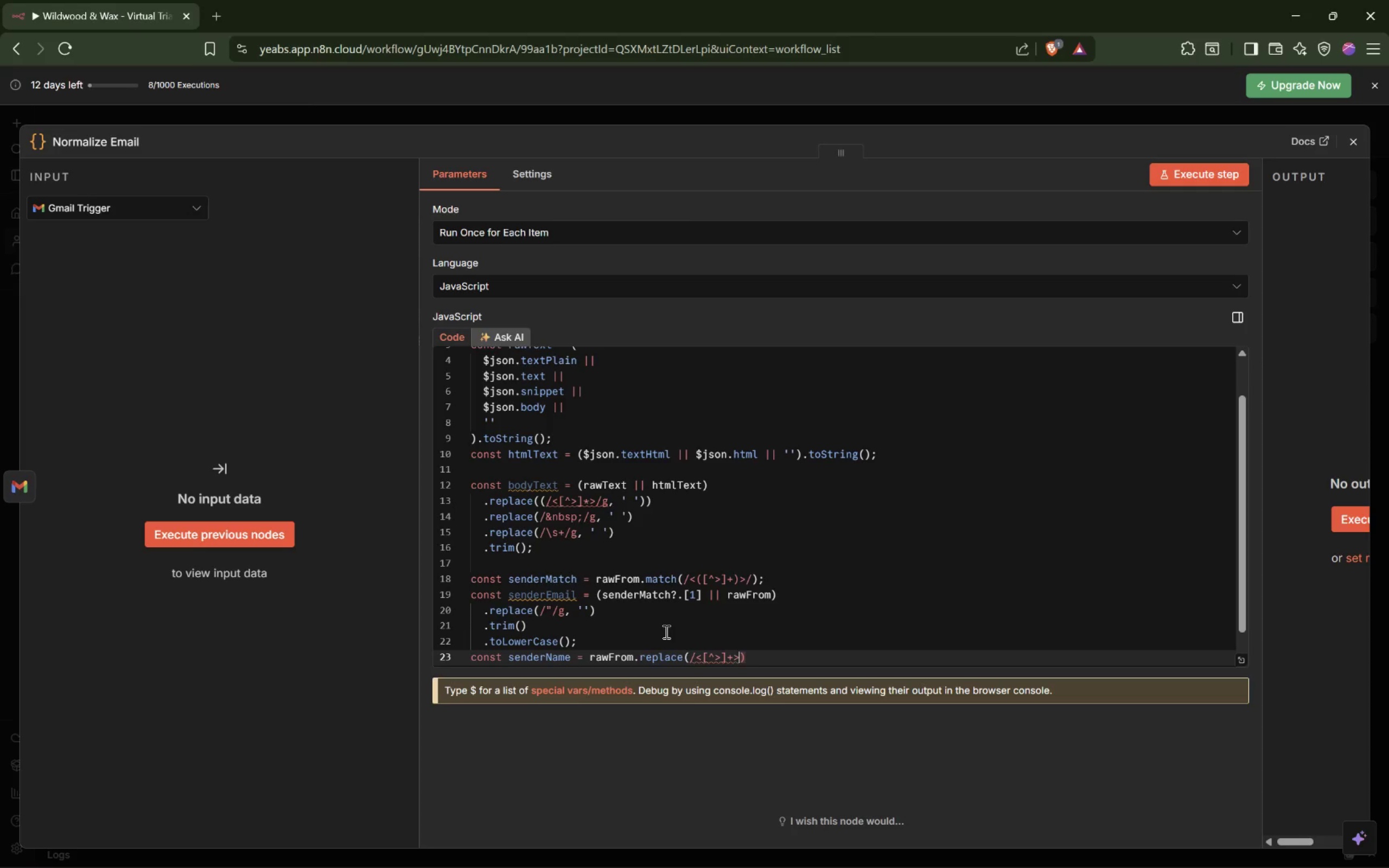 
key(Slash)
 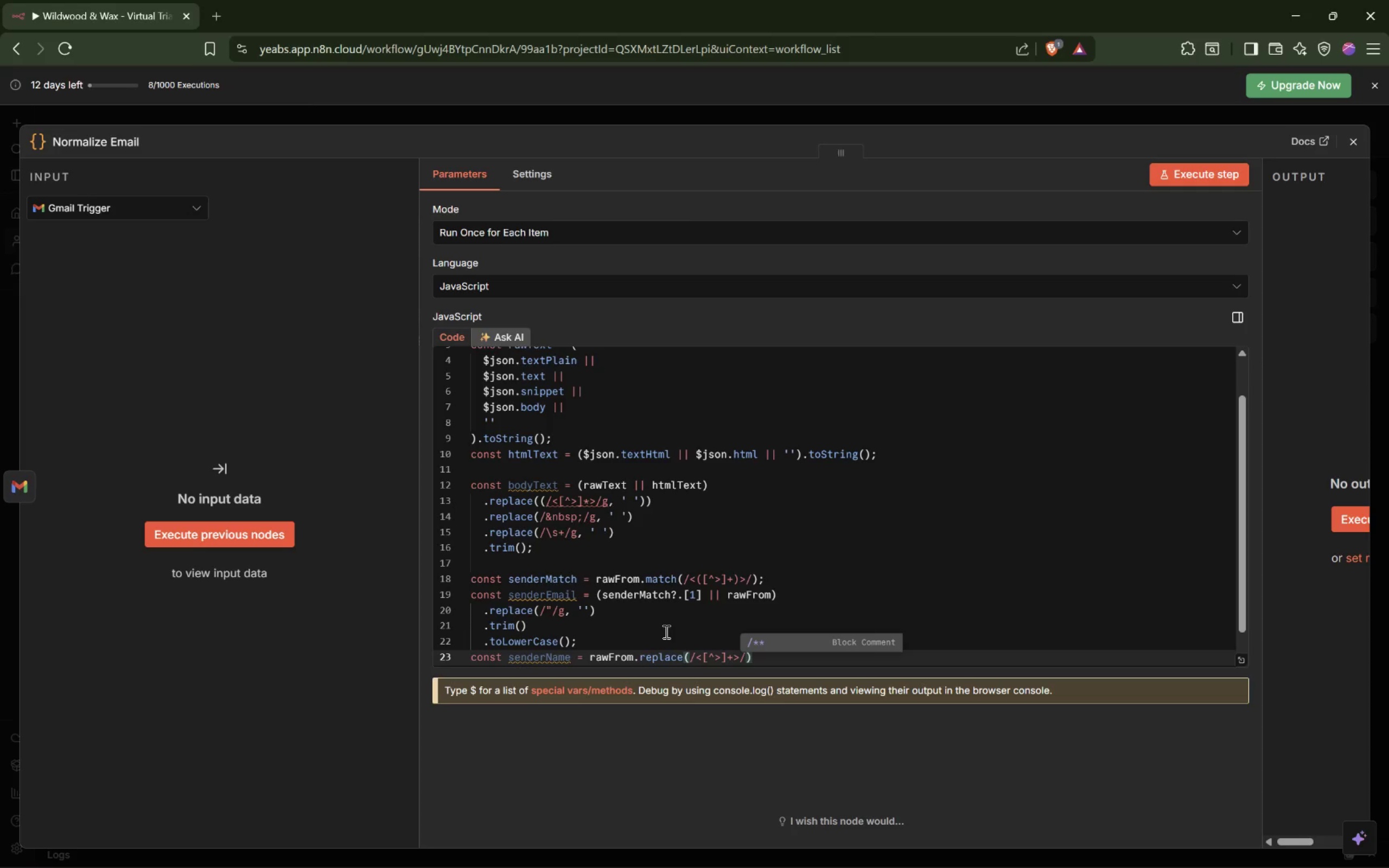 
key(G)
 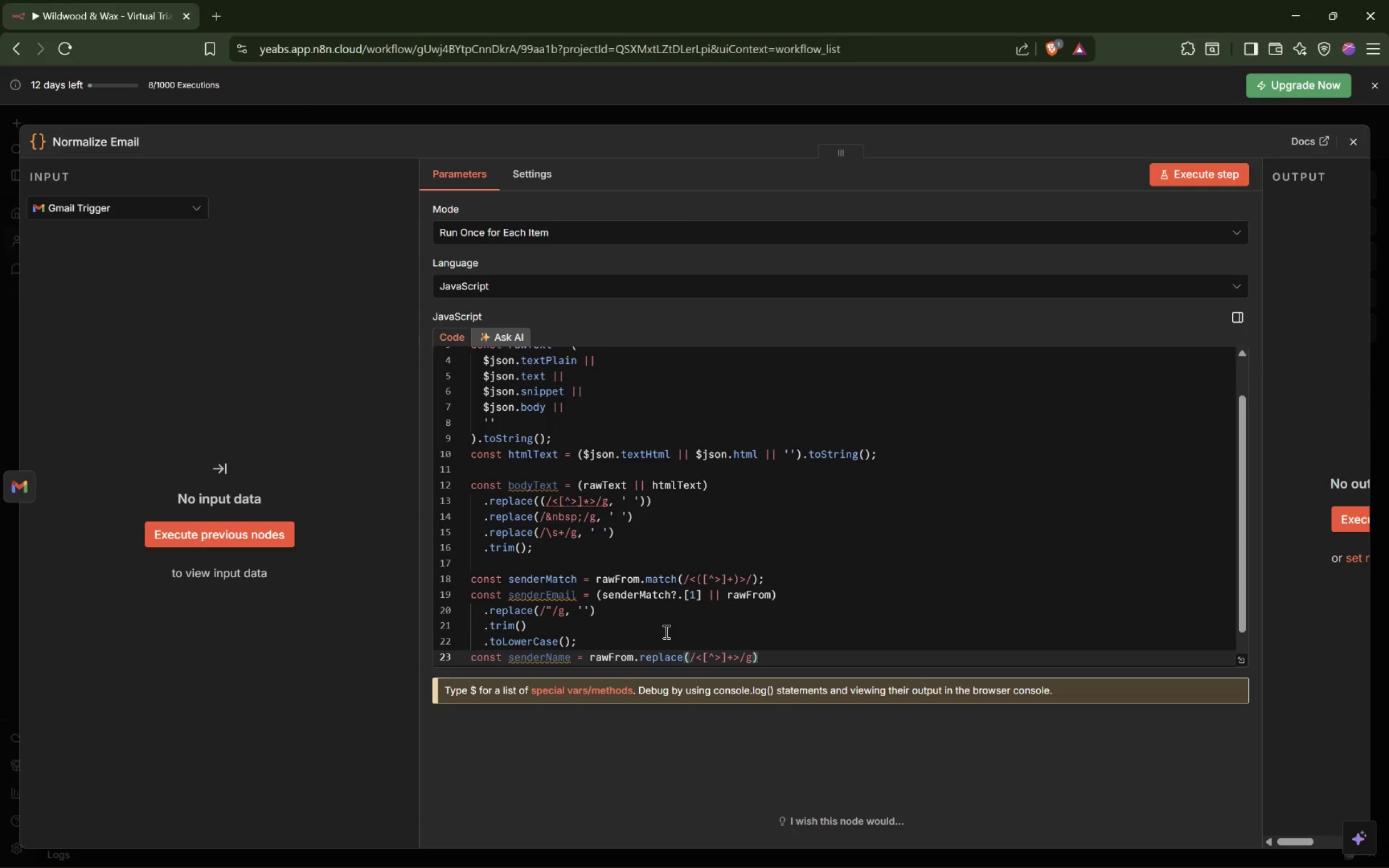 
key(Comma)
 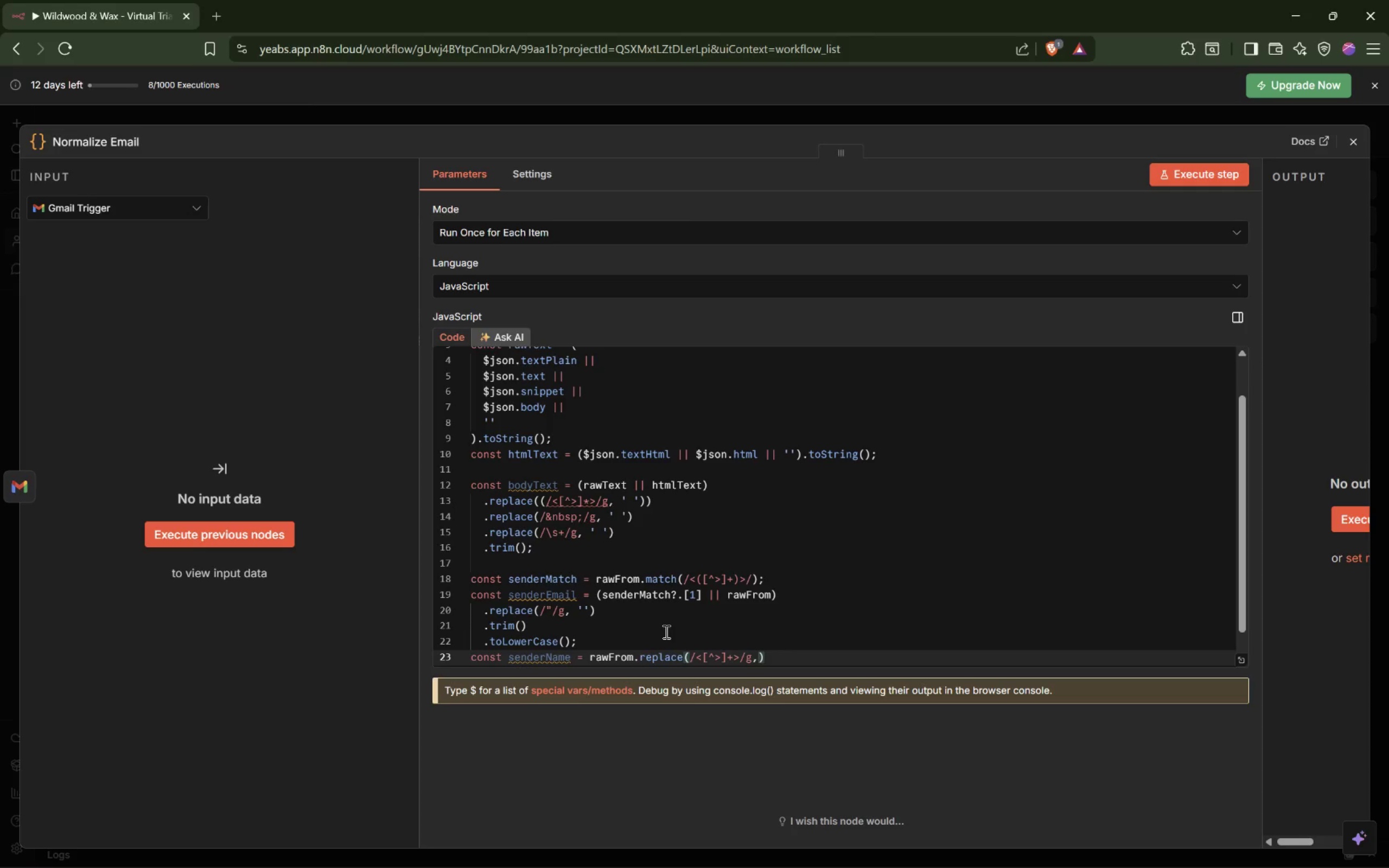 
key(Space)
 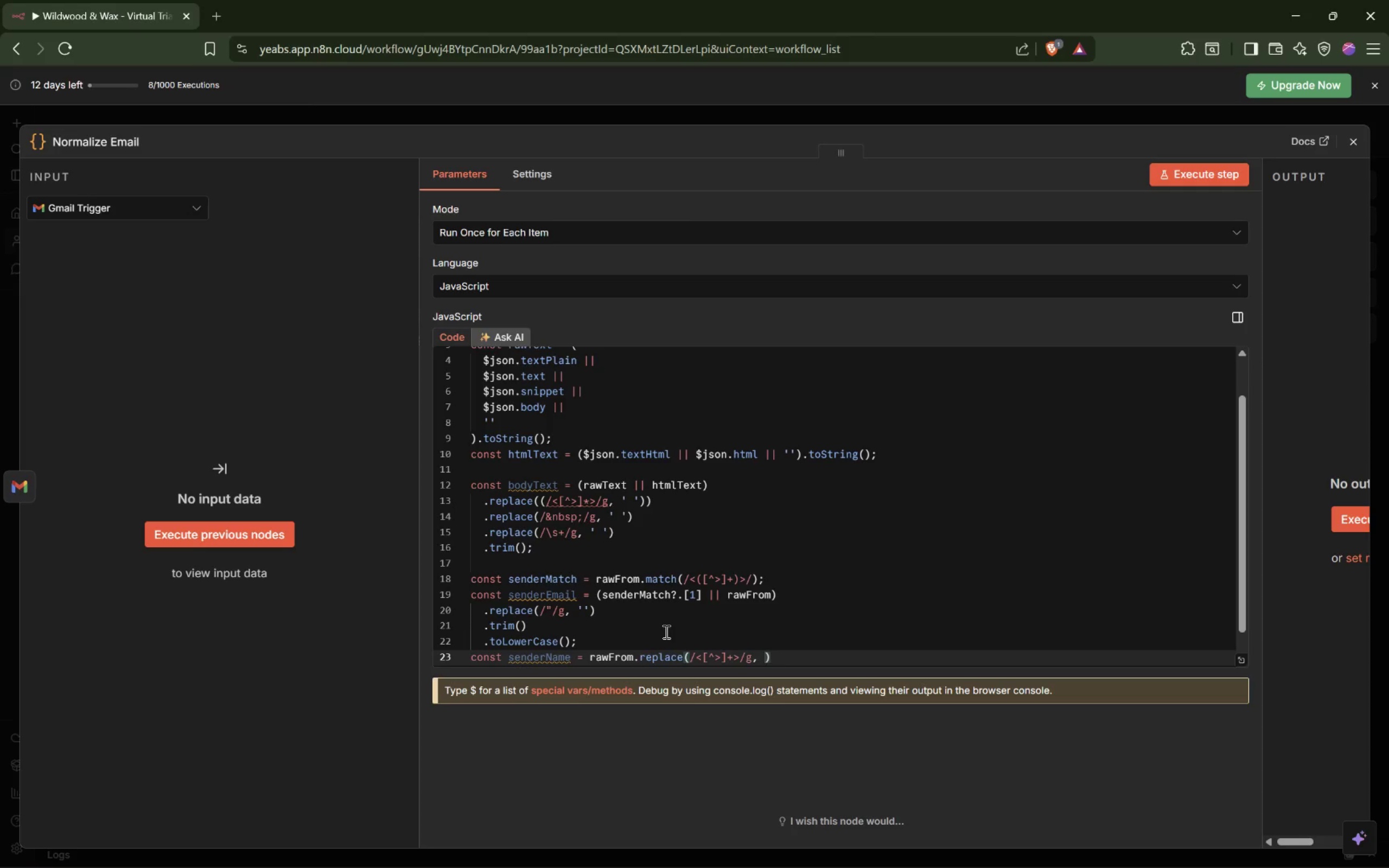 
key(Quote)
 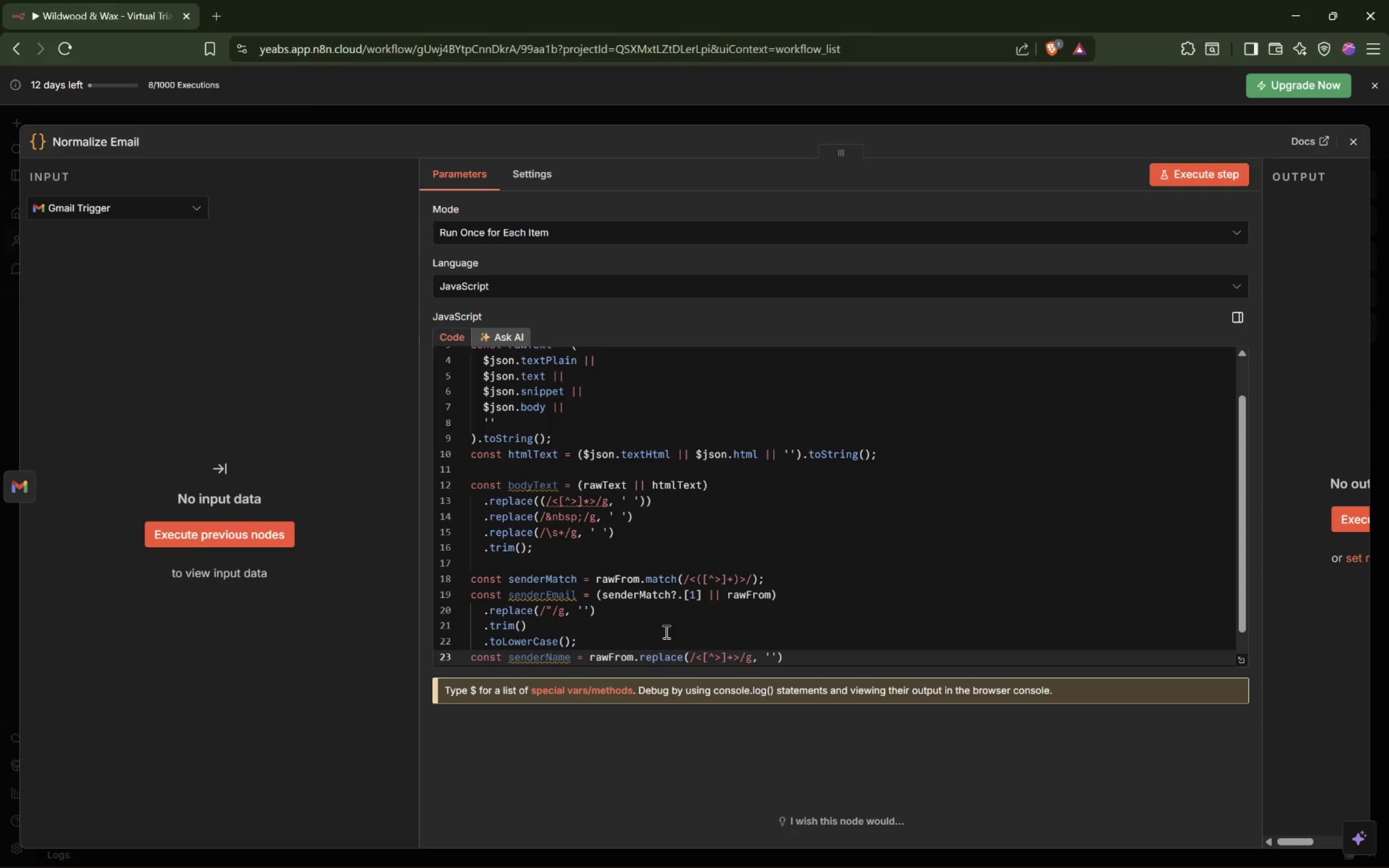 
key(ArrowRight)
 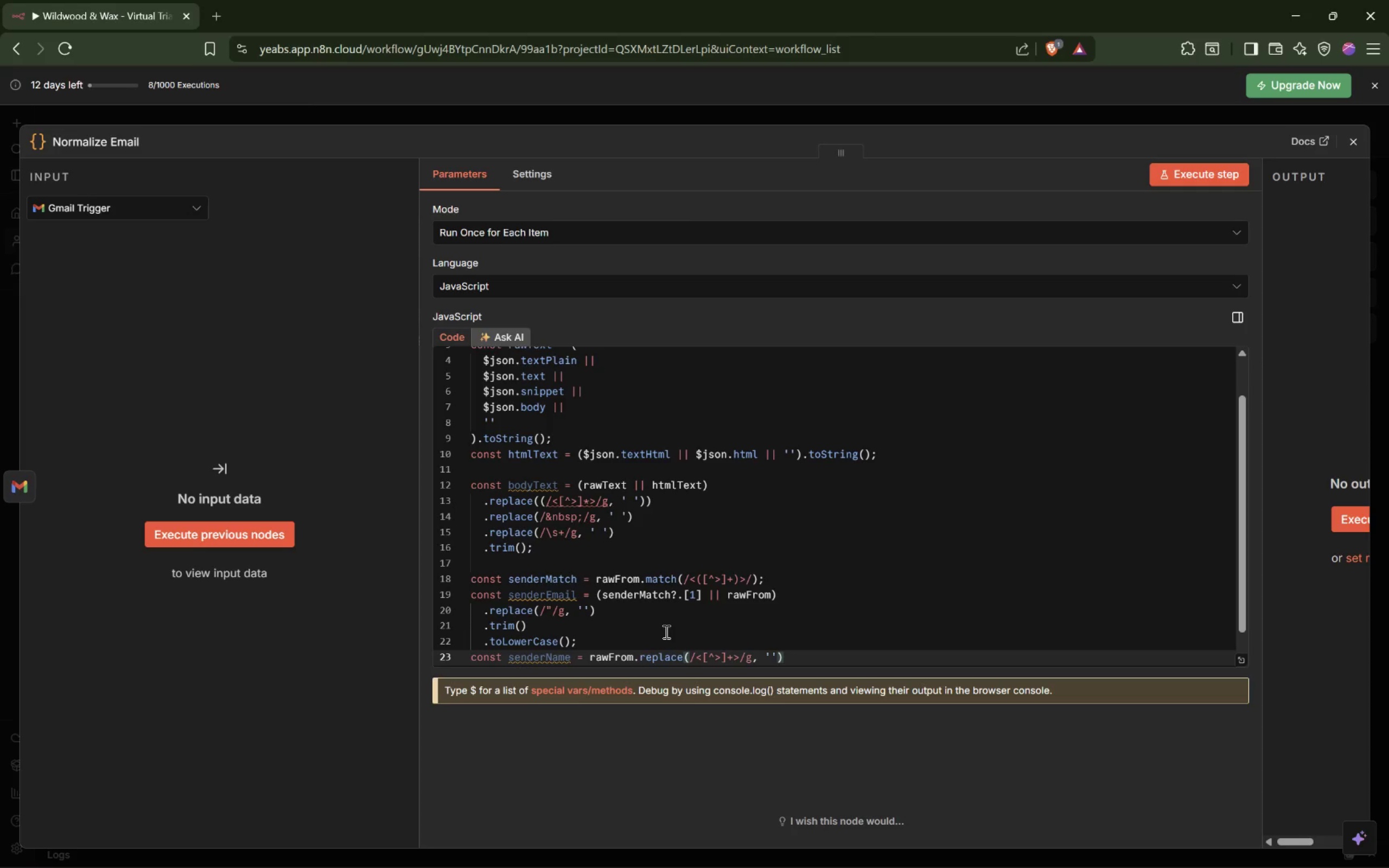 
key(ArrowRight)
 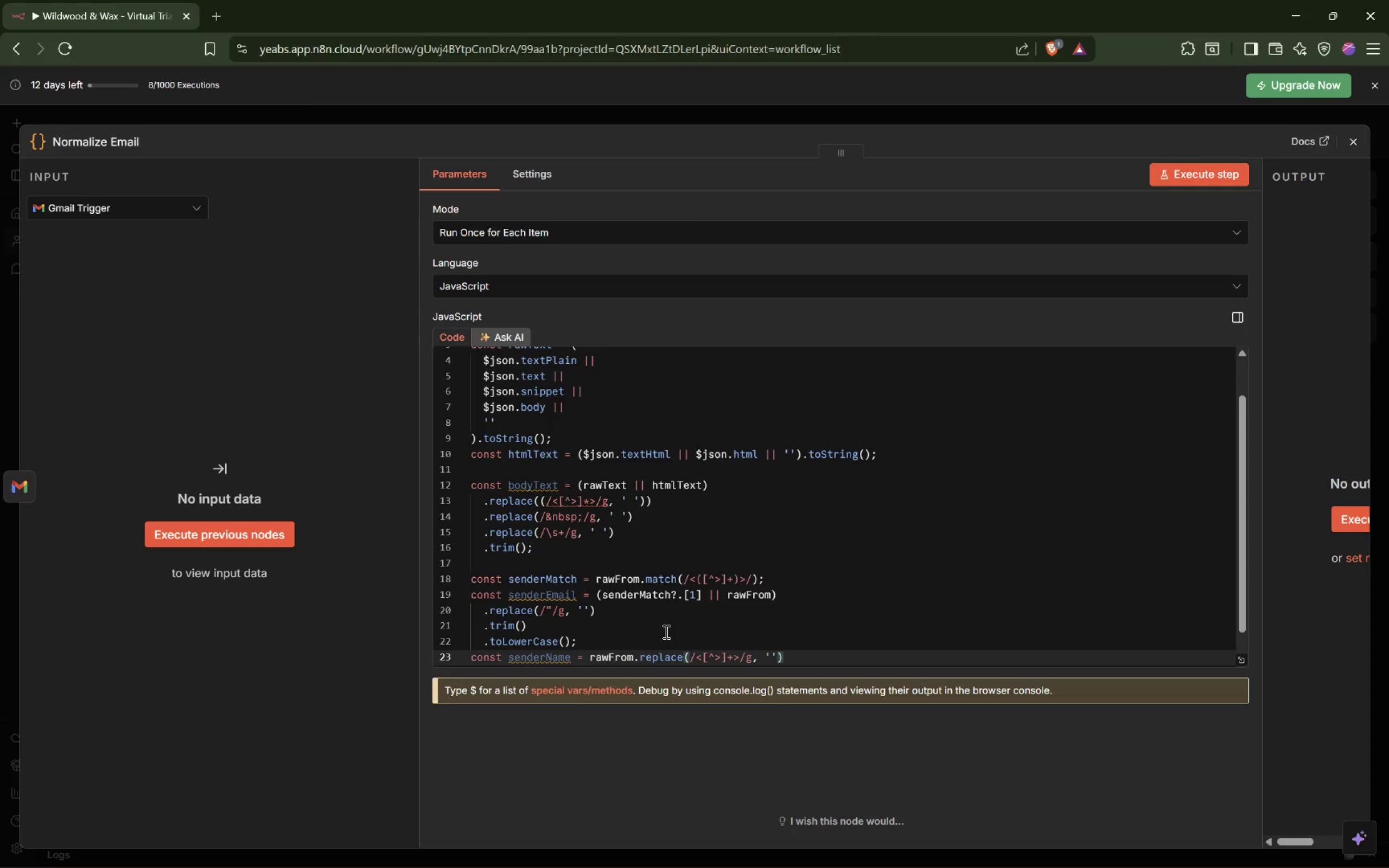 
type(.replace(/"[Delete]/g, ')
 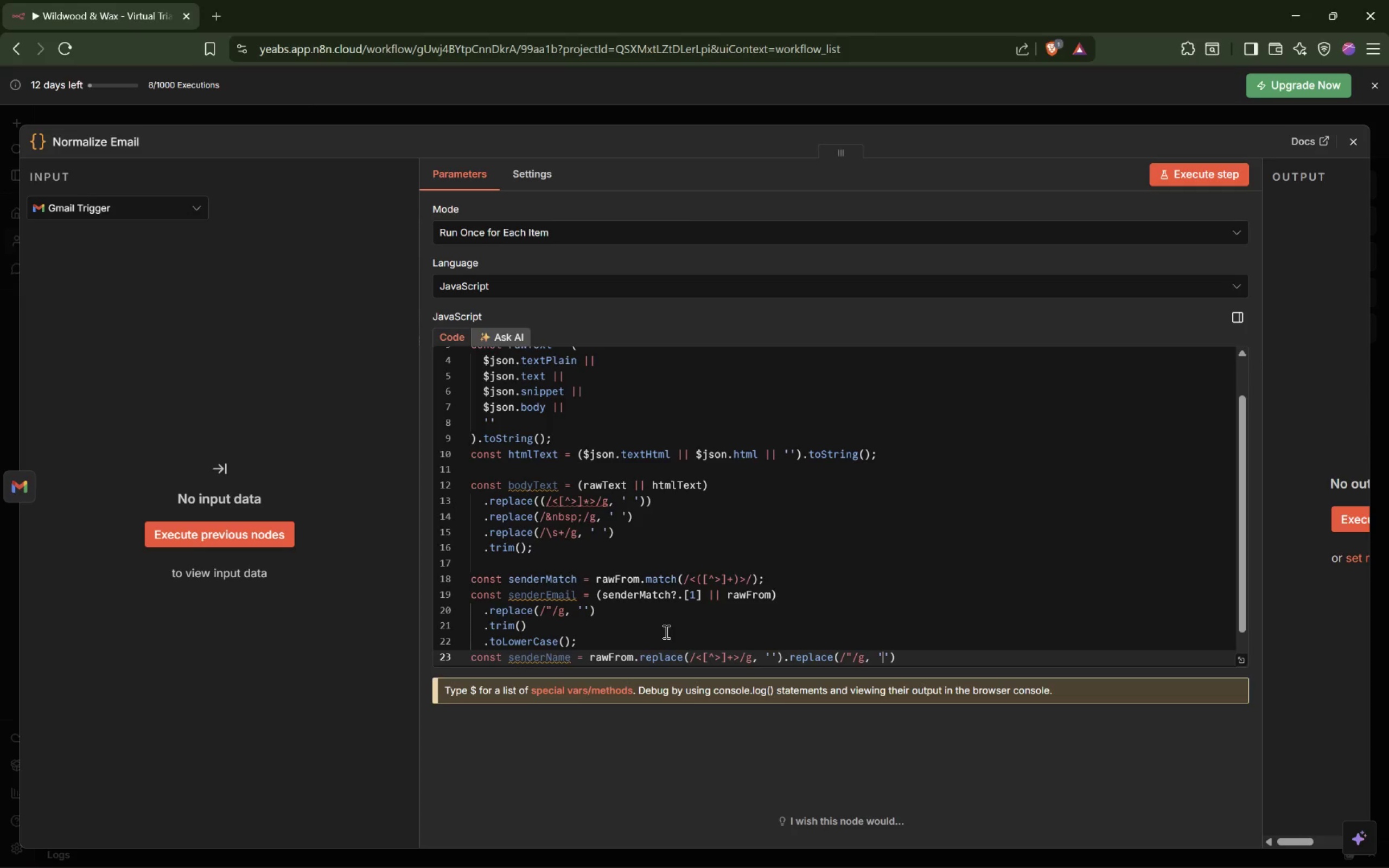 
key(ArrowRight)
 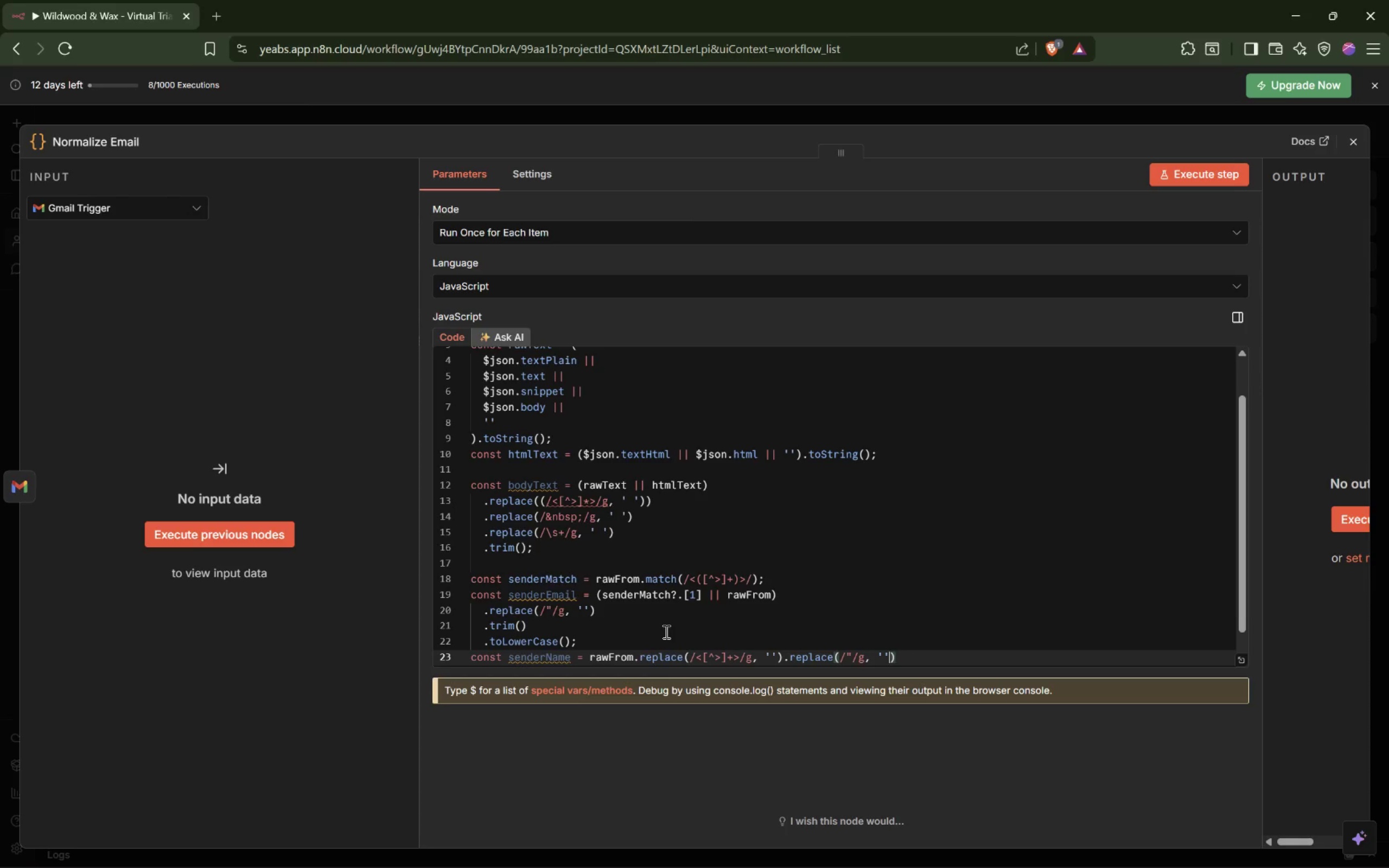 
key(ArrowRight)
 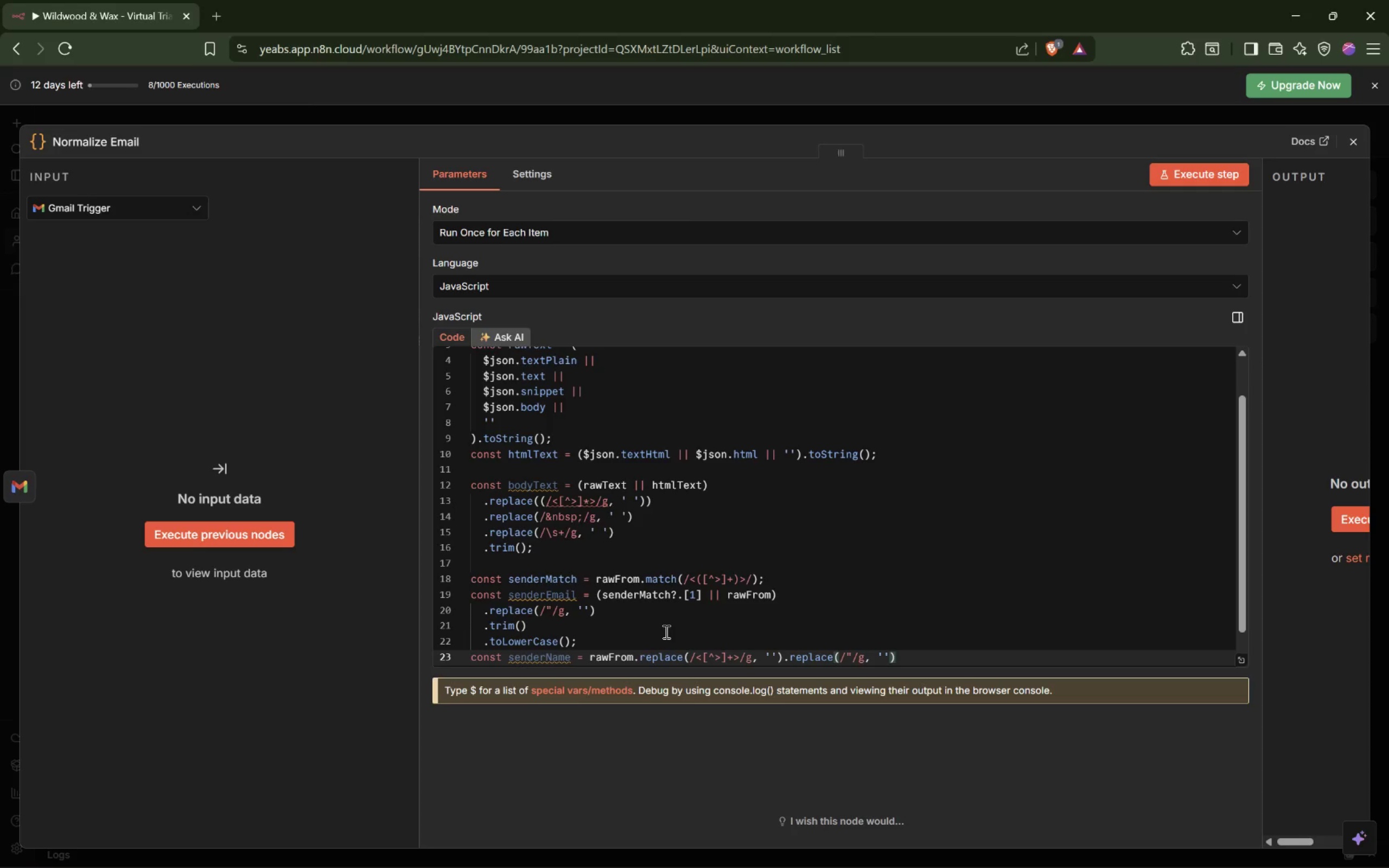 
type(.trim() || senderEmail;)
 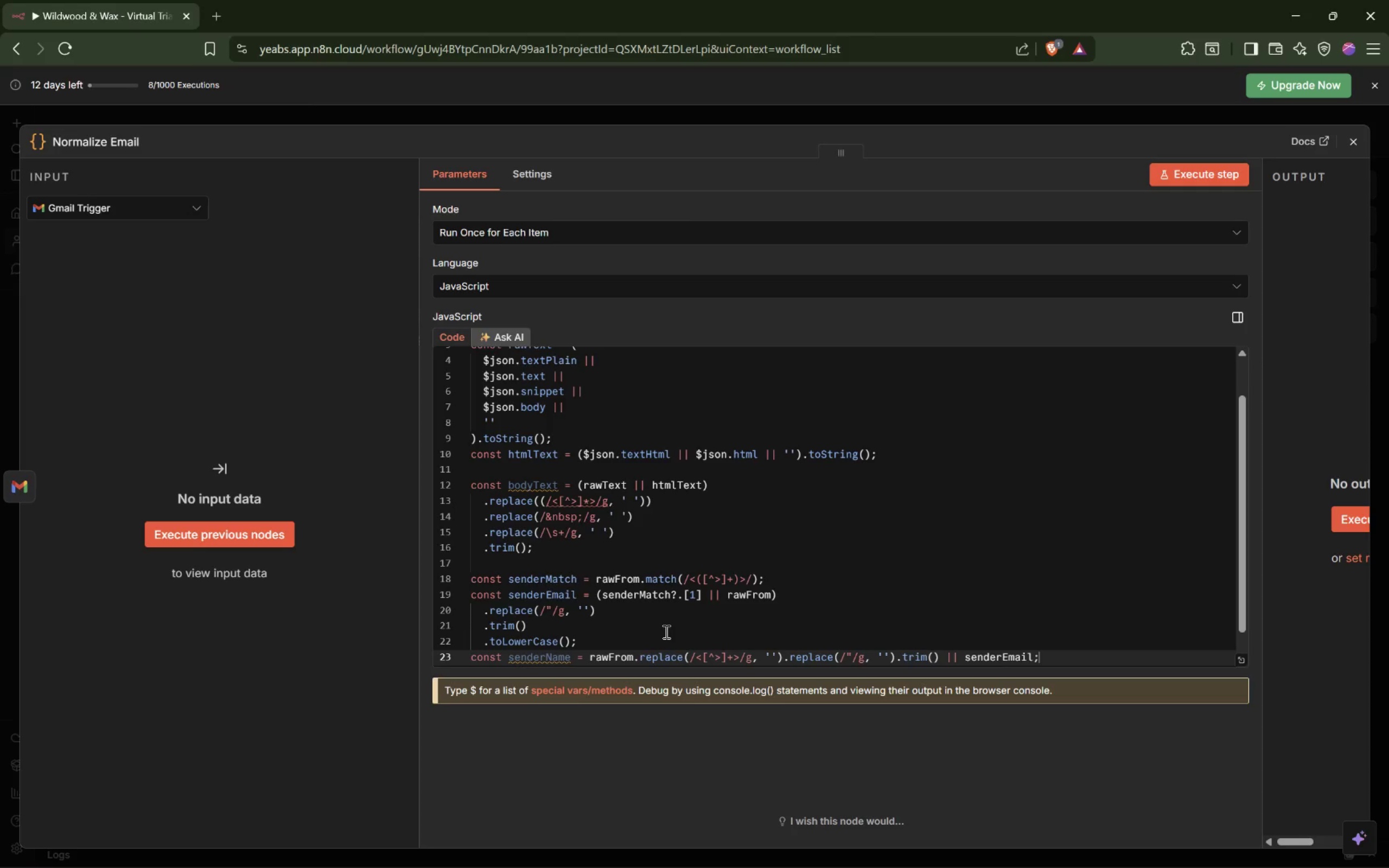 
key(Enter)
 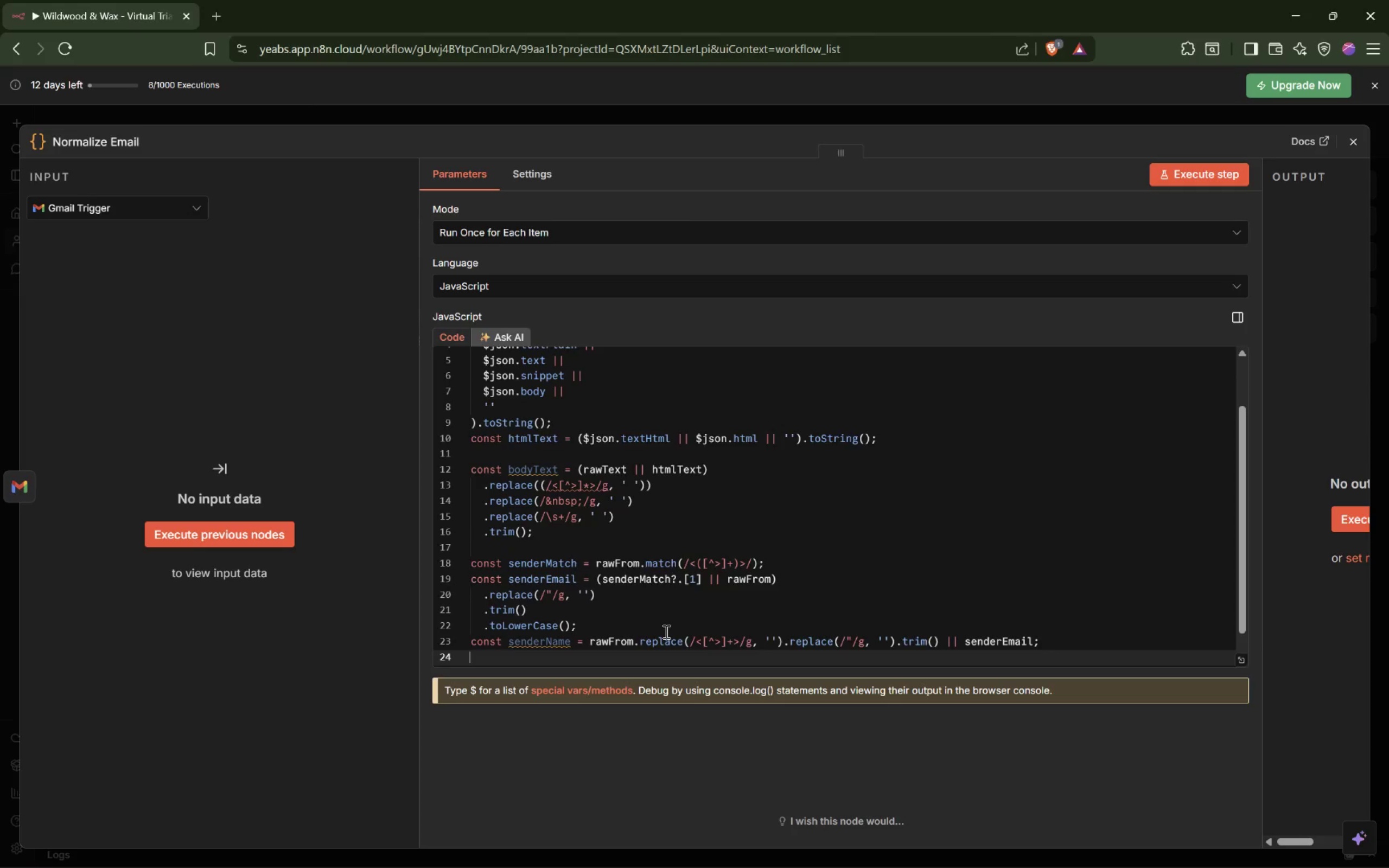 
key(Enter)
 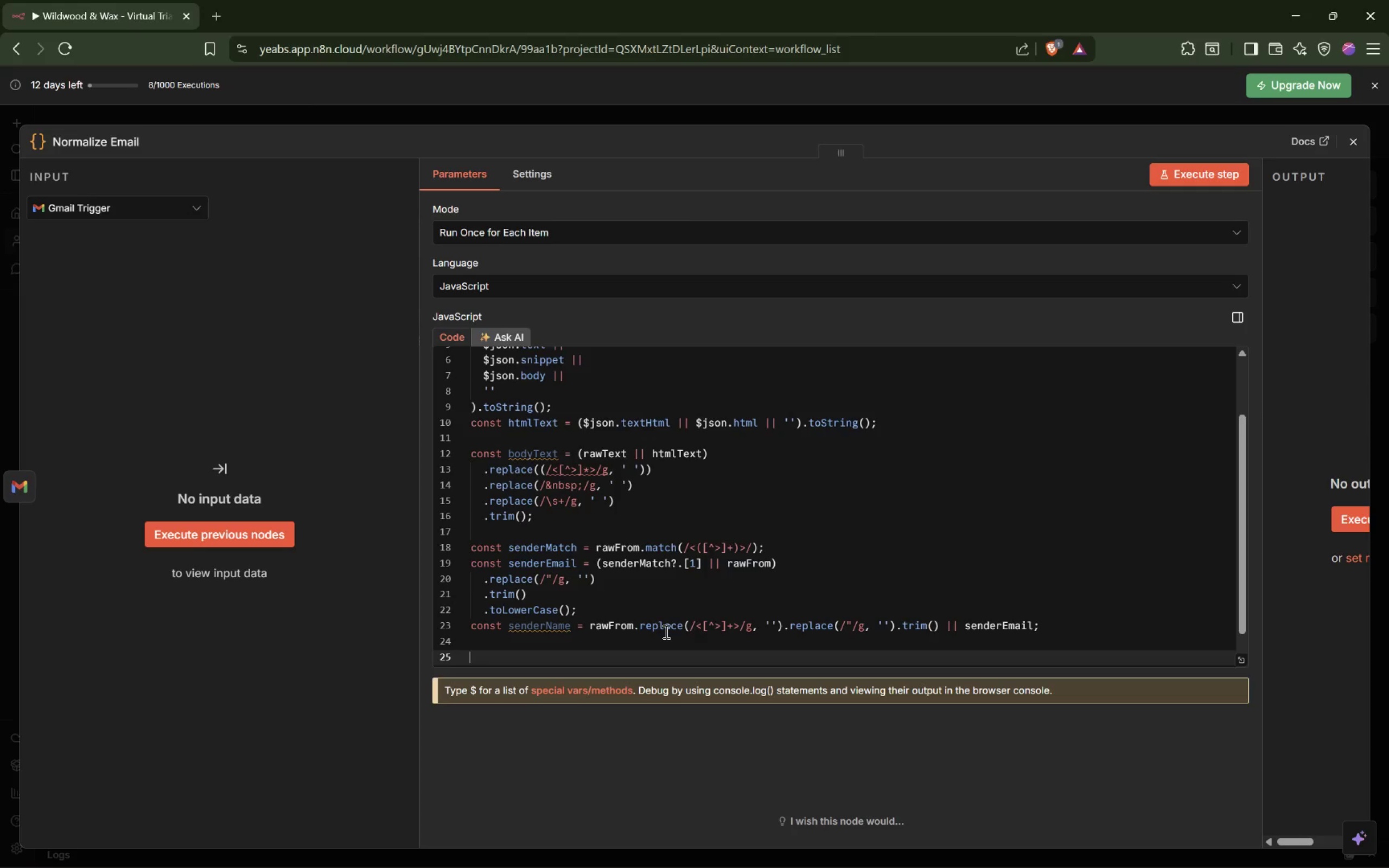 
wait(17.12)
 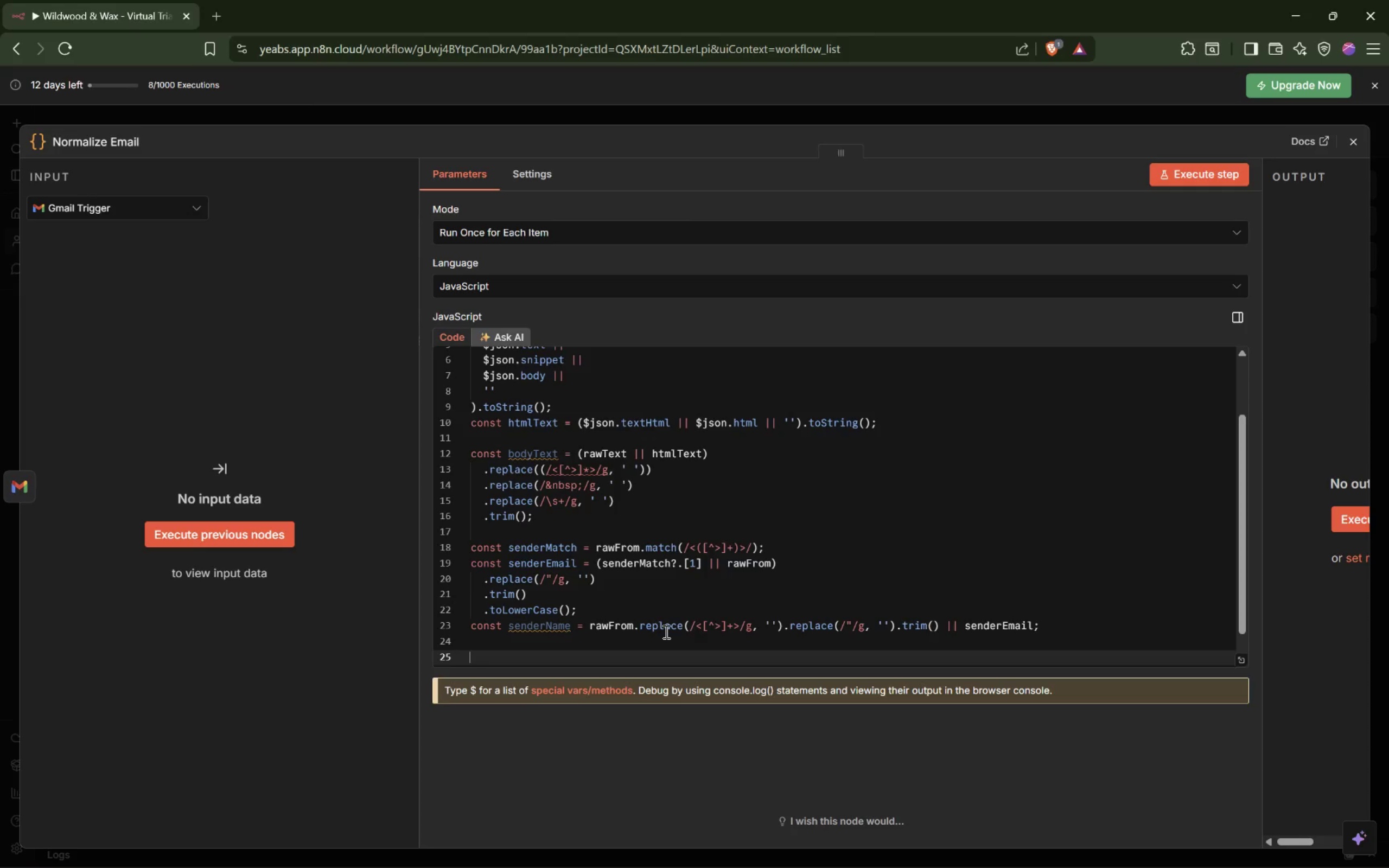 
type(const subjectLower = rawSubject.toLowerCase();)
 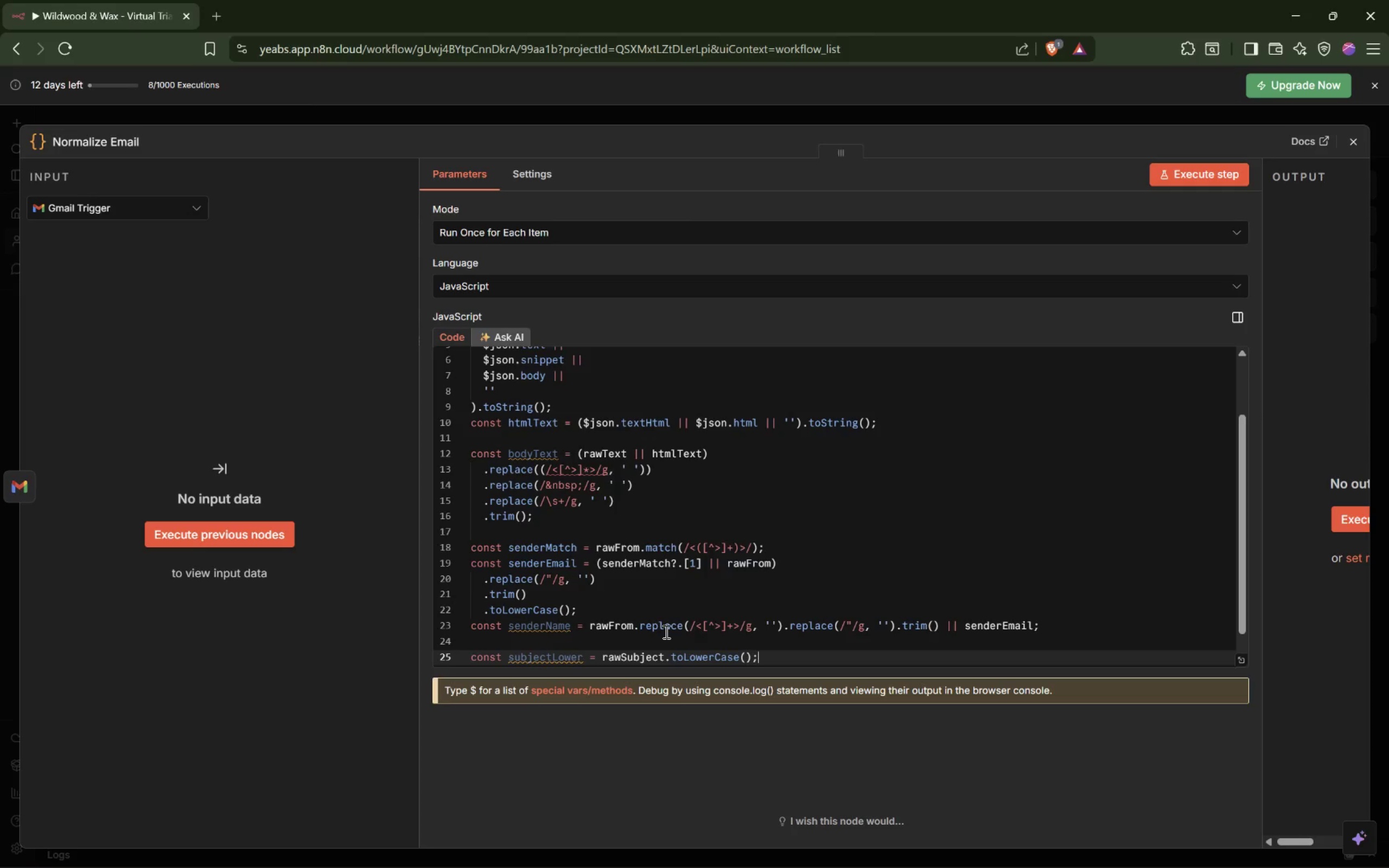 
key(Enter)
 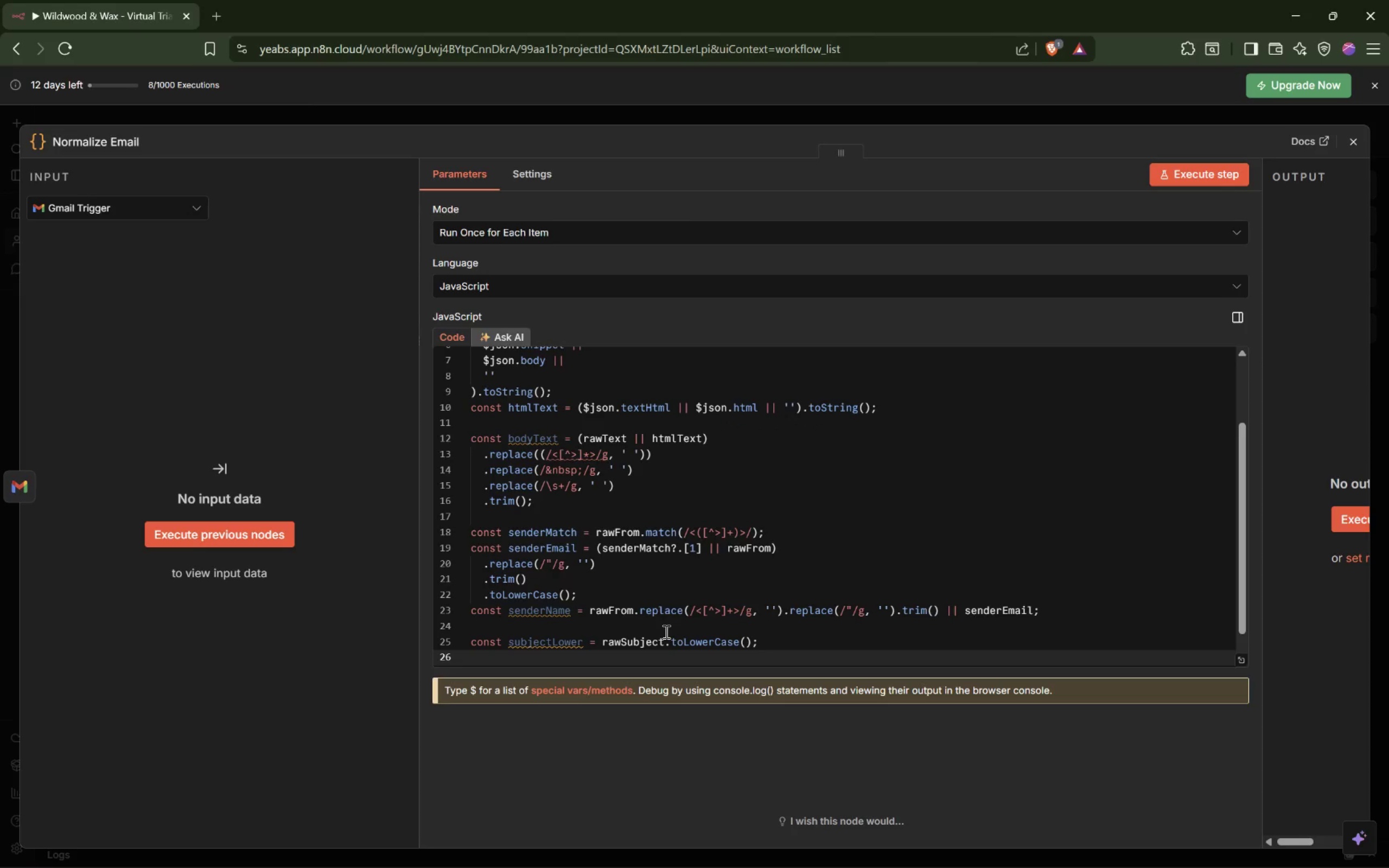 
type(const bodyLower = bodyText.toLowerCase();)
 